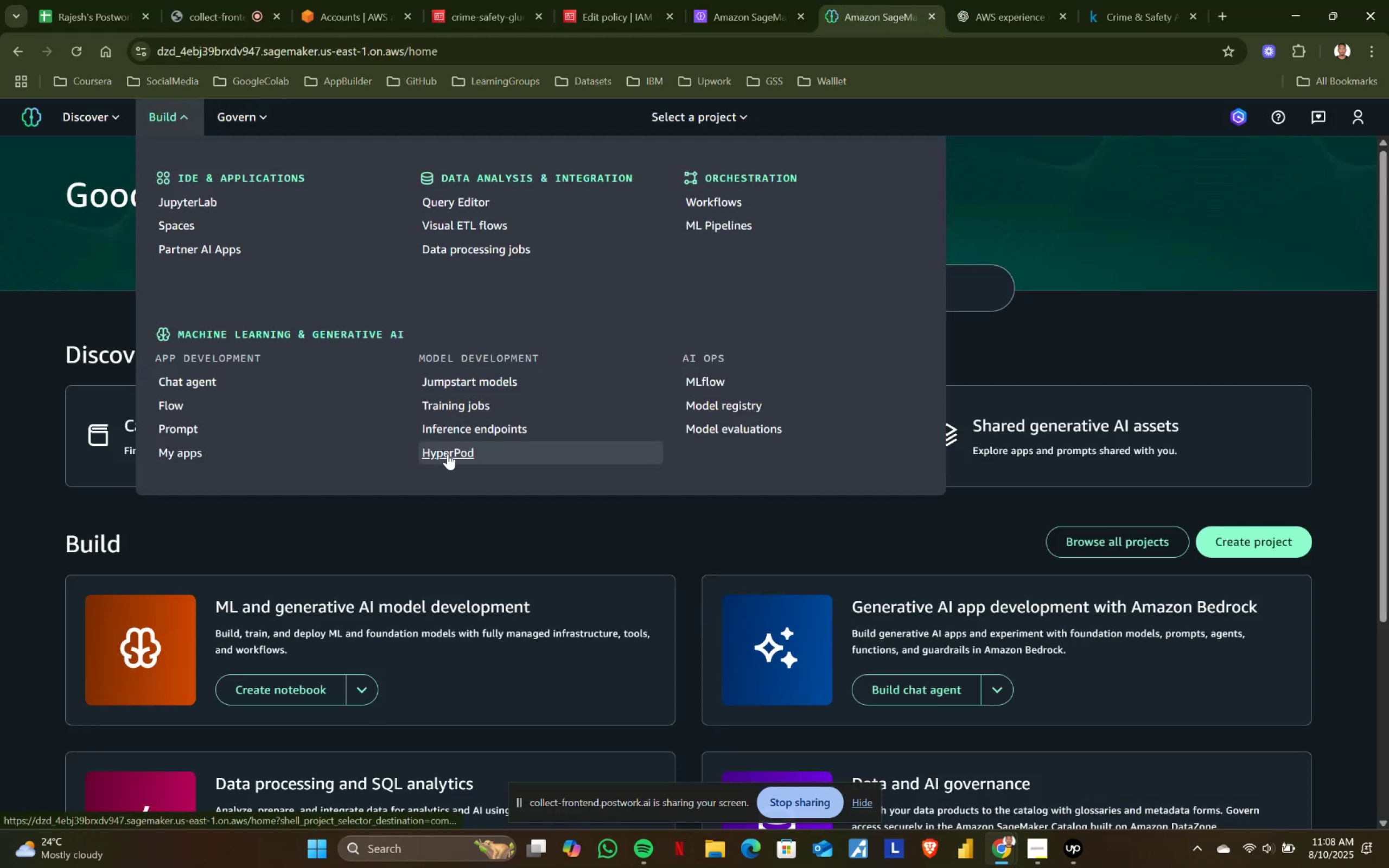 
left_click([458, 407])
 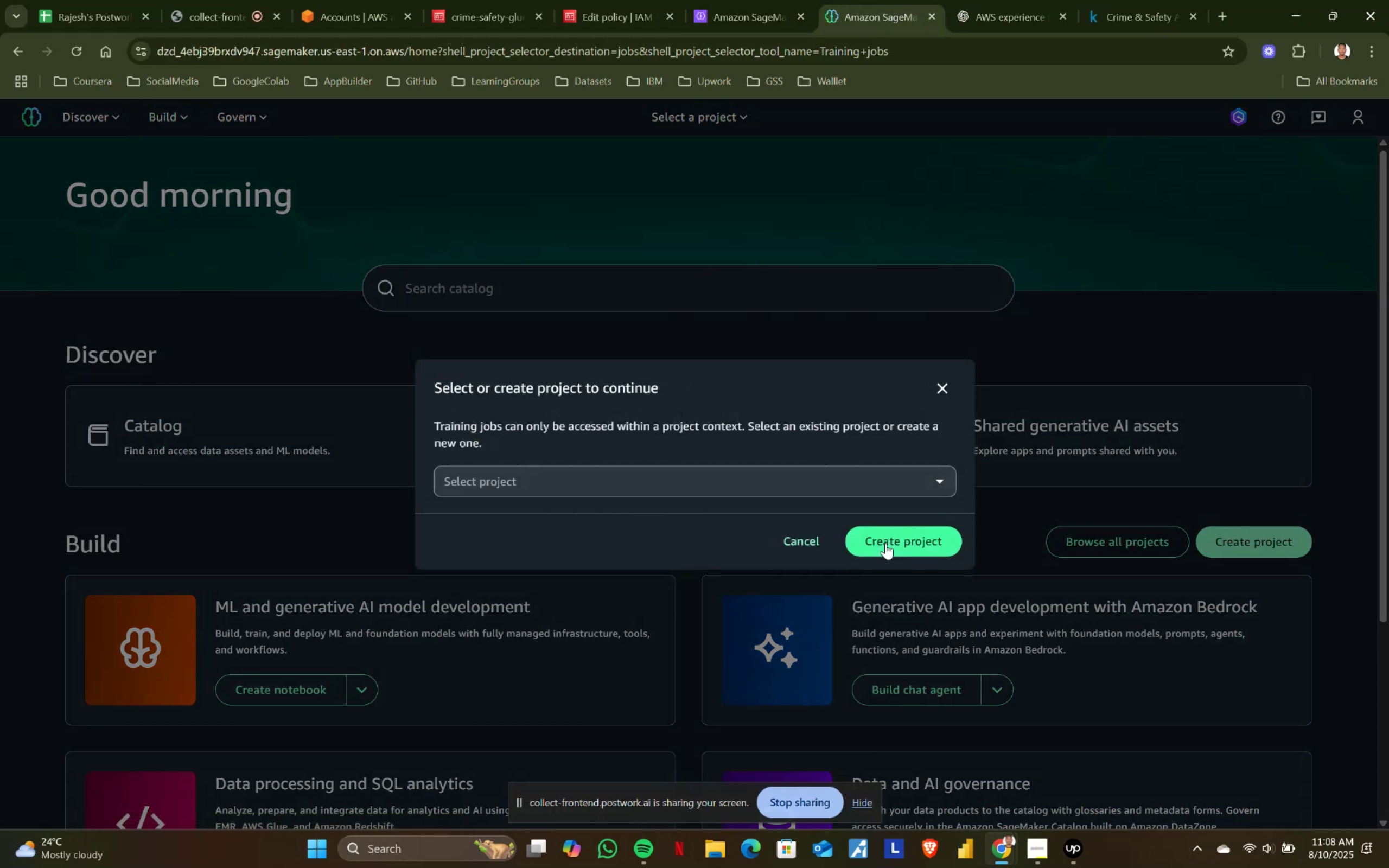 
left_click([792, 489])
 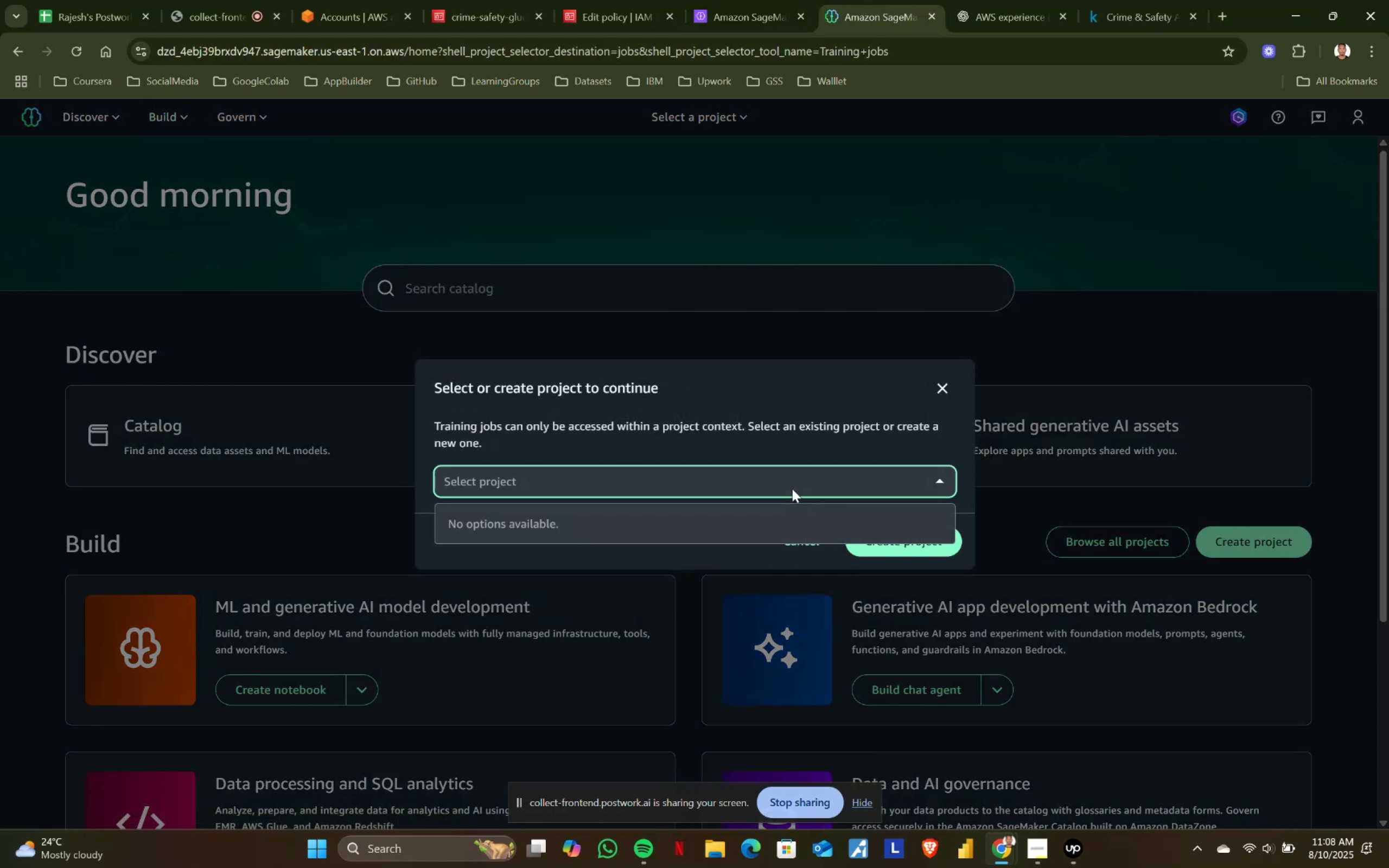 
left_click([792, 489])
 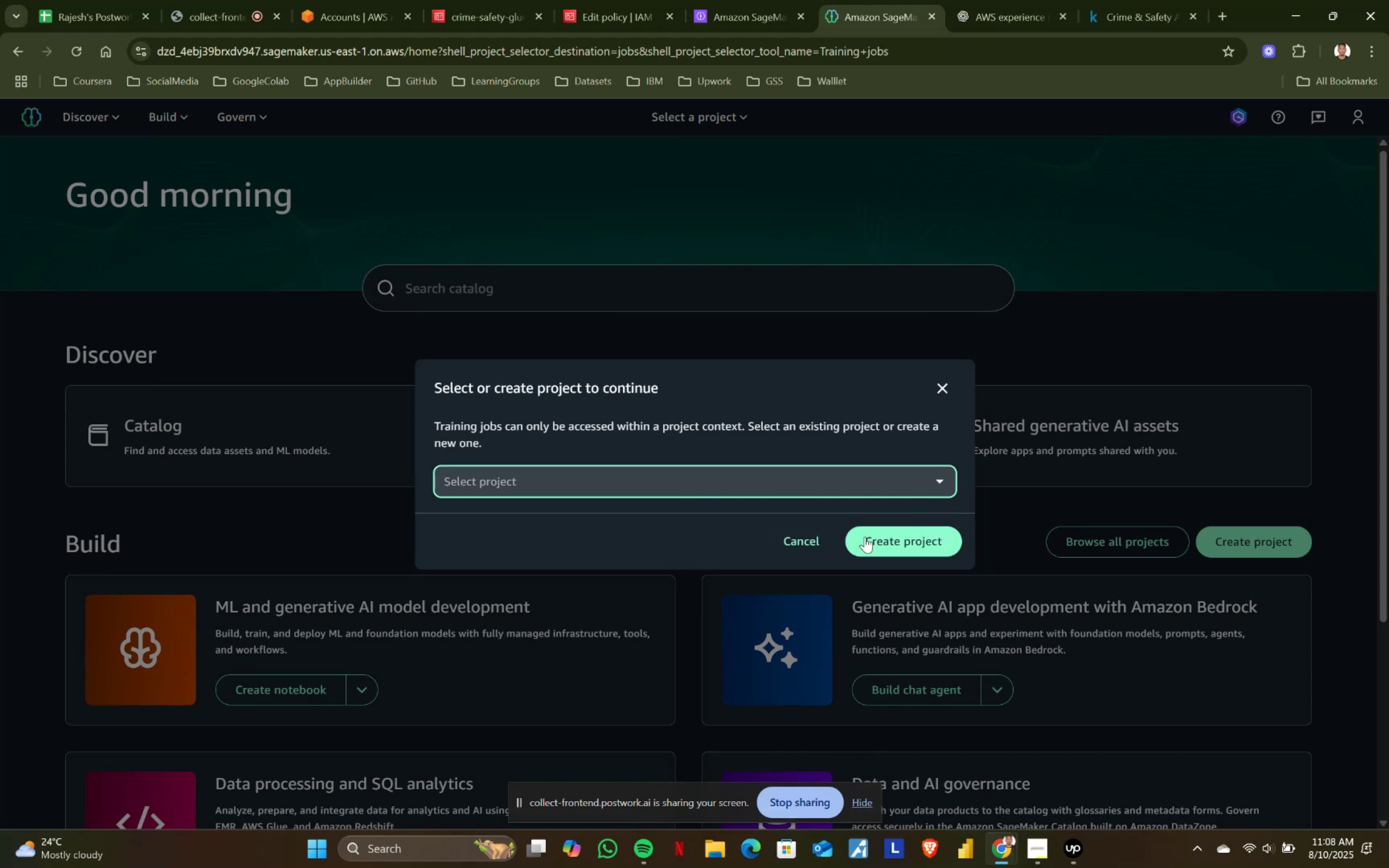 
left_click([875, 533])
 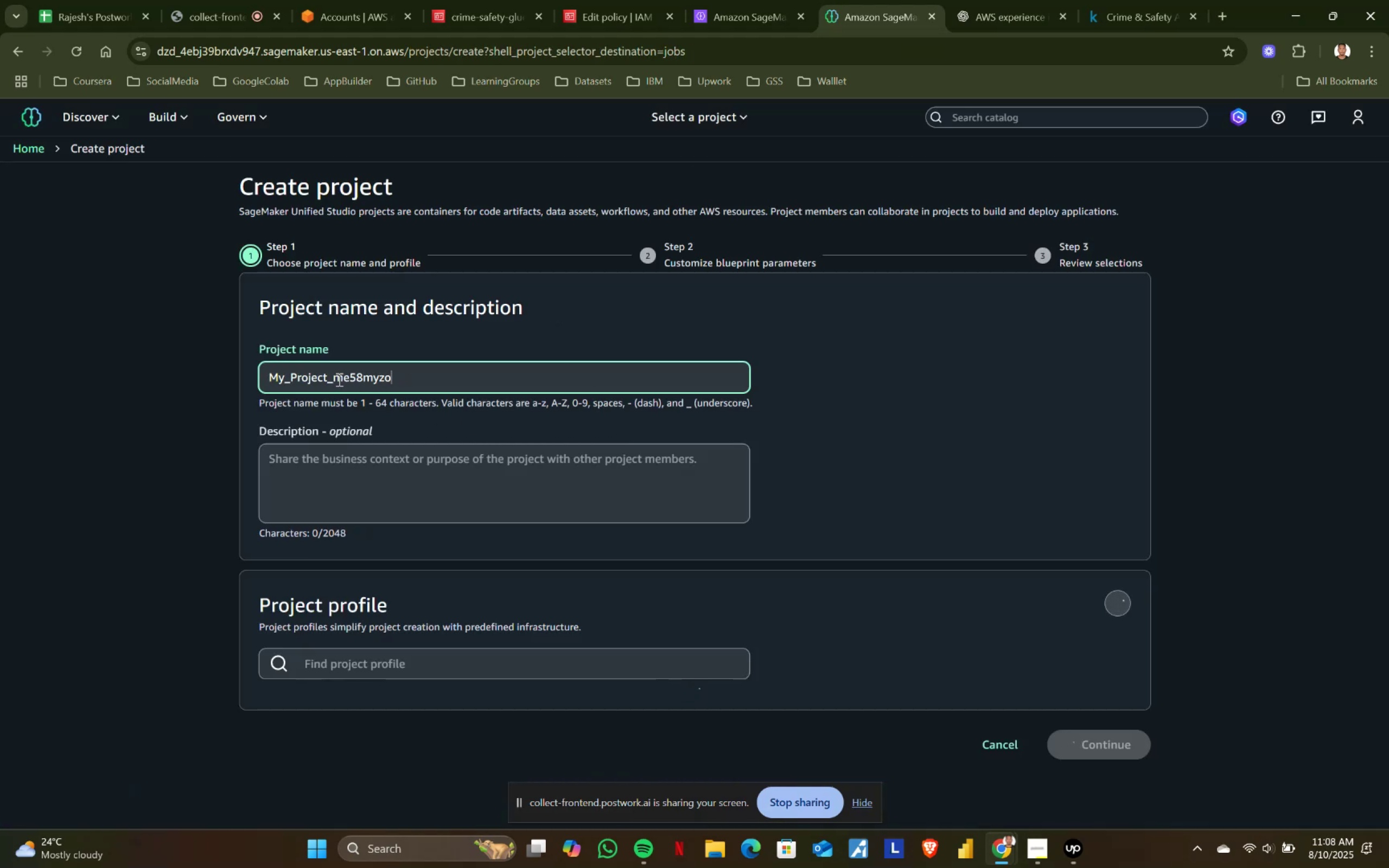 
left_click_drag(start_coordinate=[352, 372], to_coordinate=[574, 378])
 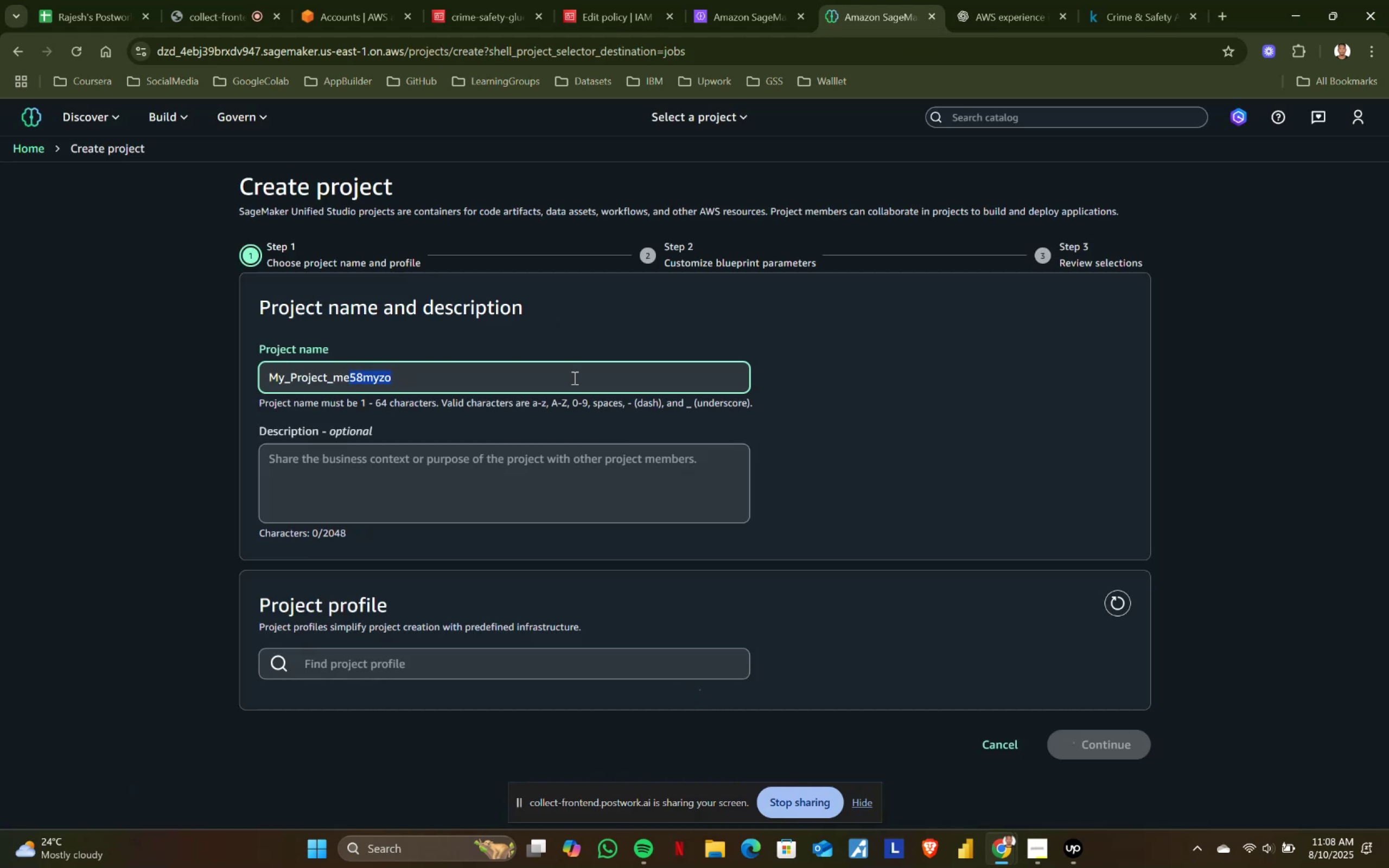 
key(Backspace)
 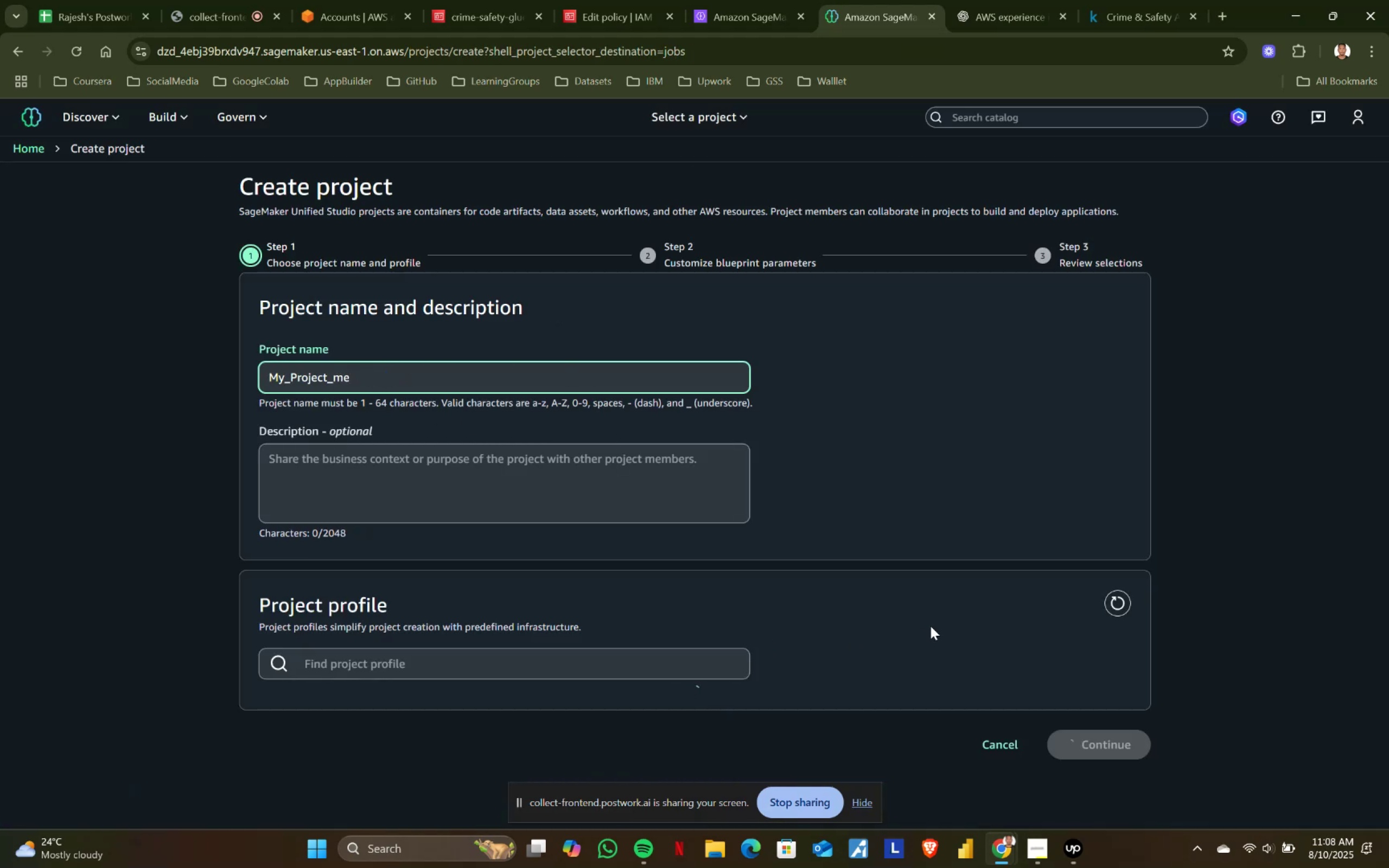 
left_click([897, 557])
 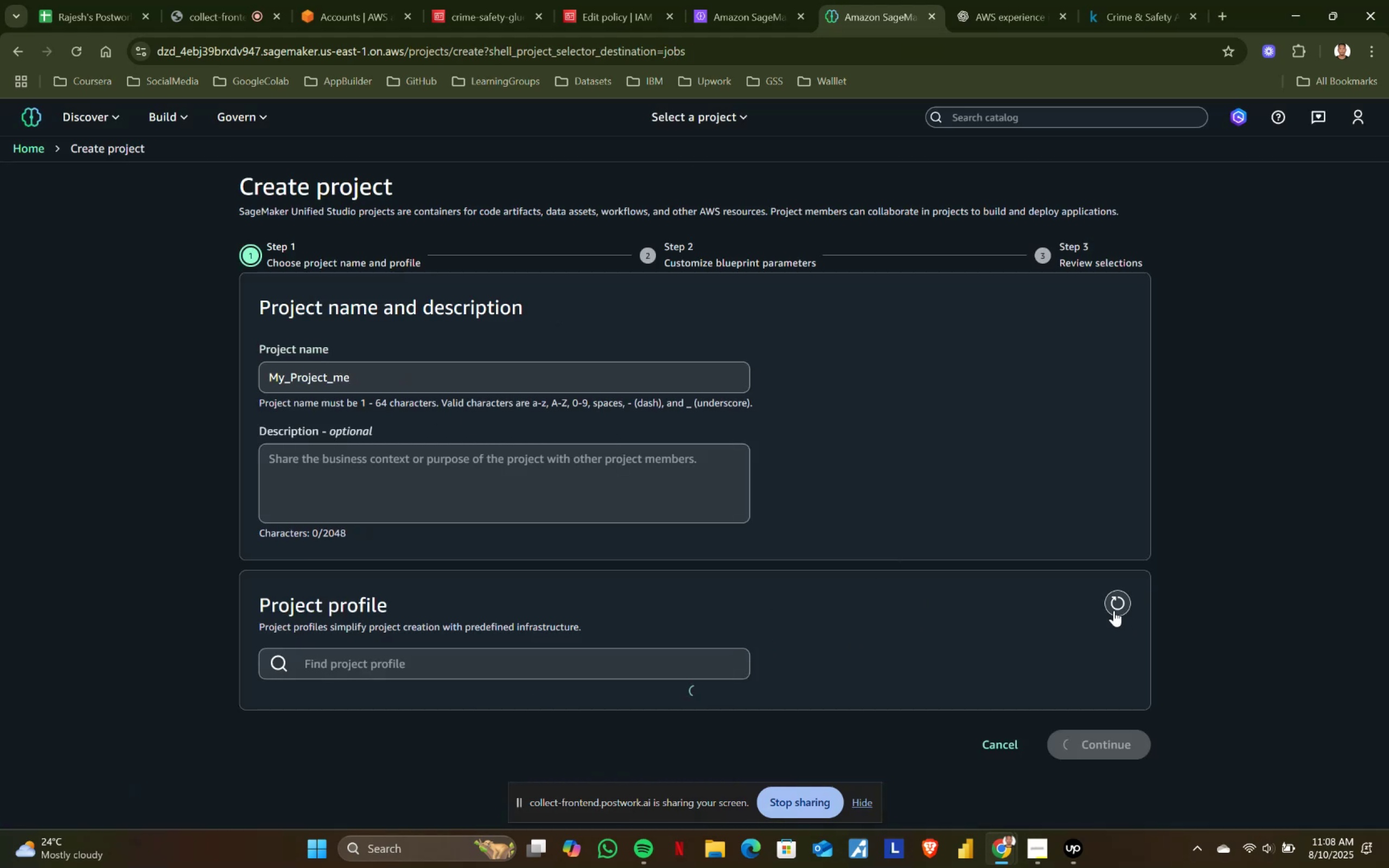 
left_click([1117, 606])
 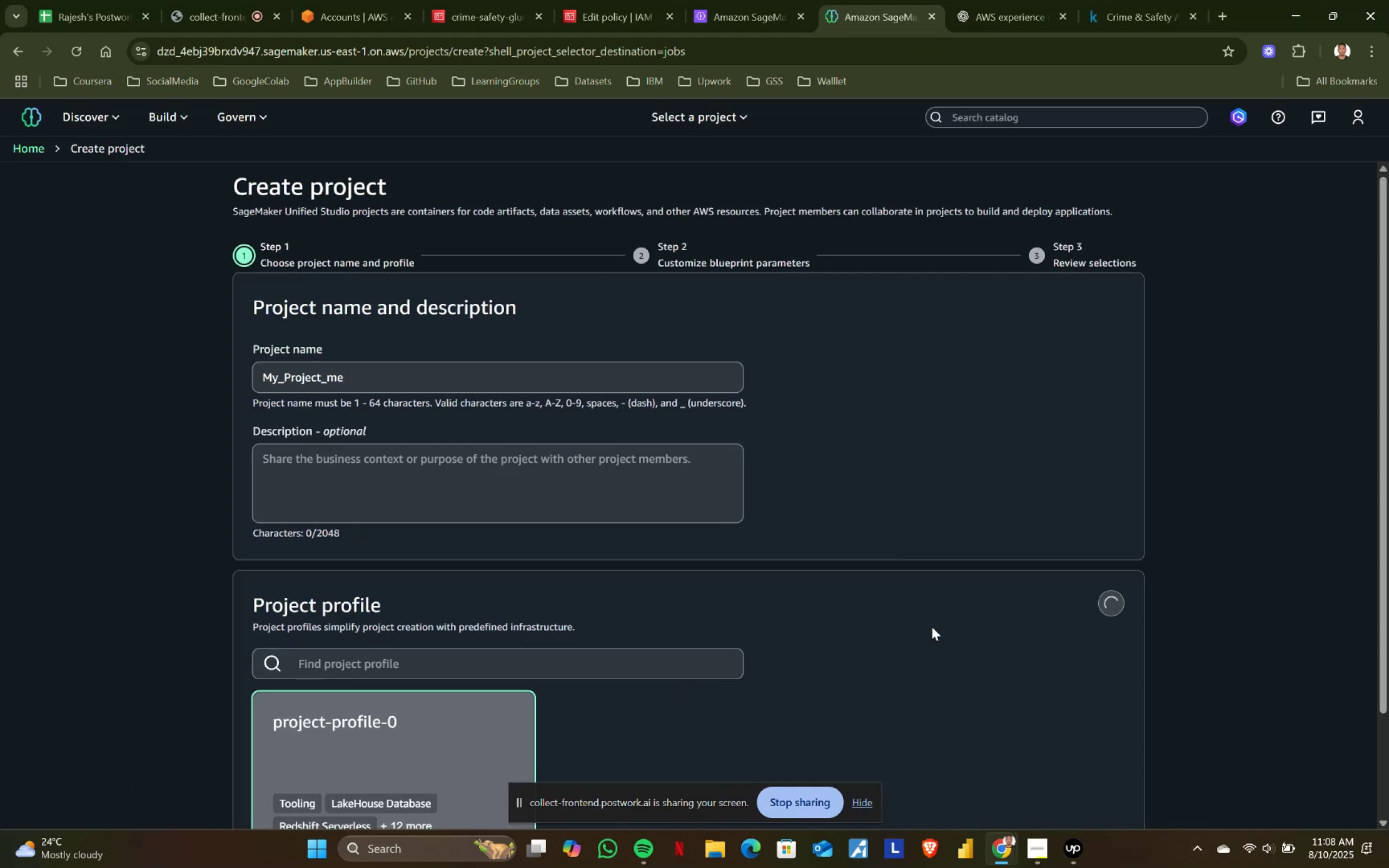 
scroll: coordinate [602, 720], scroll_direction: down, amount: 3.0
 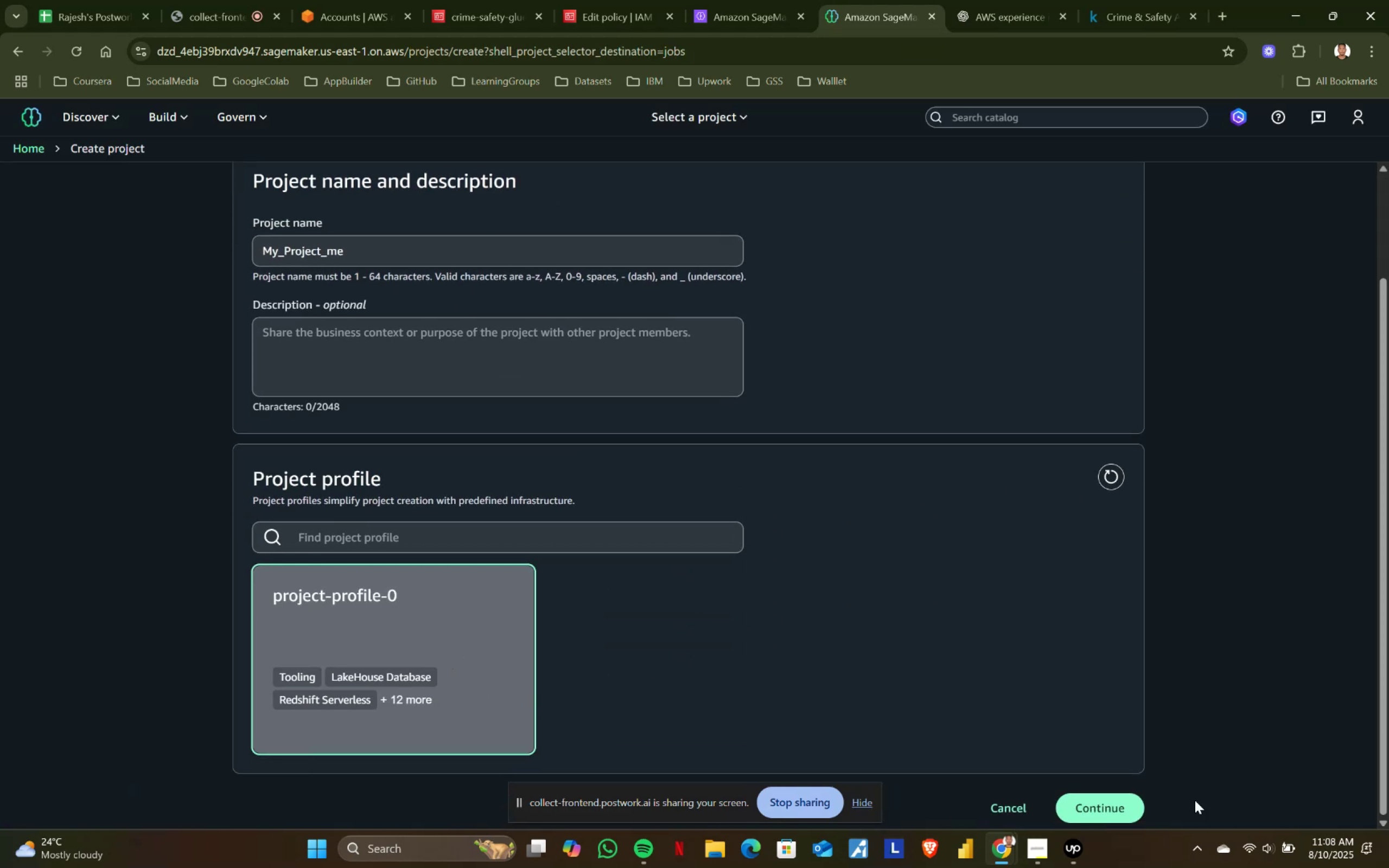 
left_click([1103, 807])
 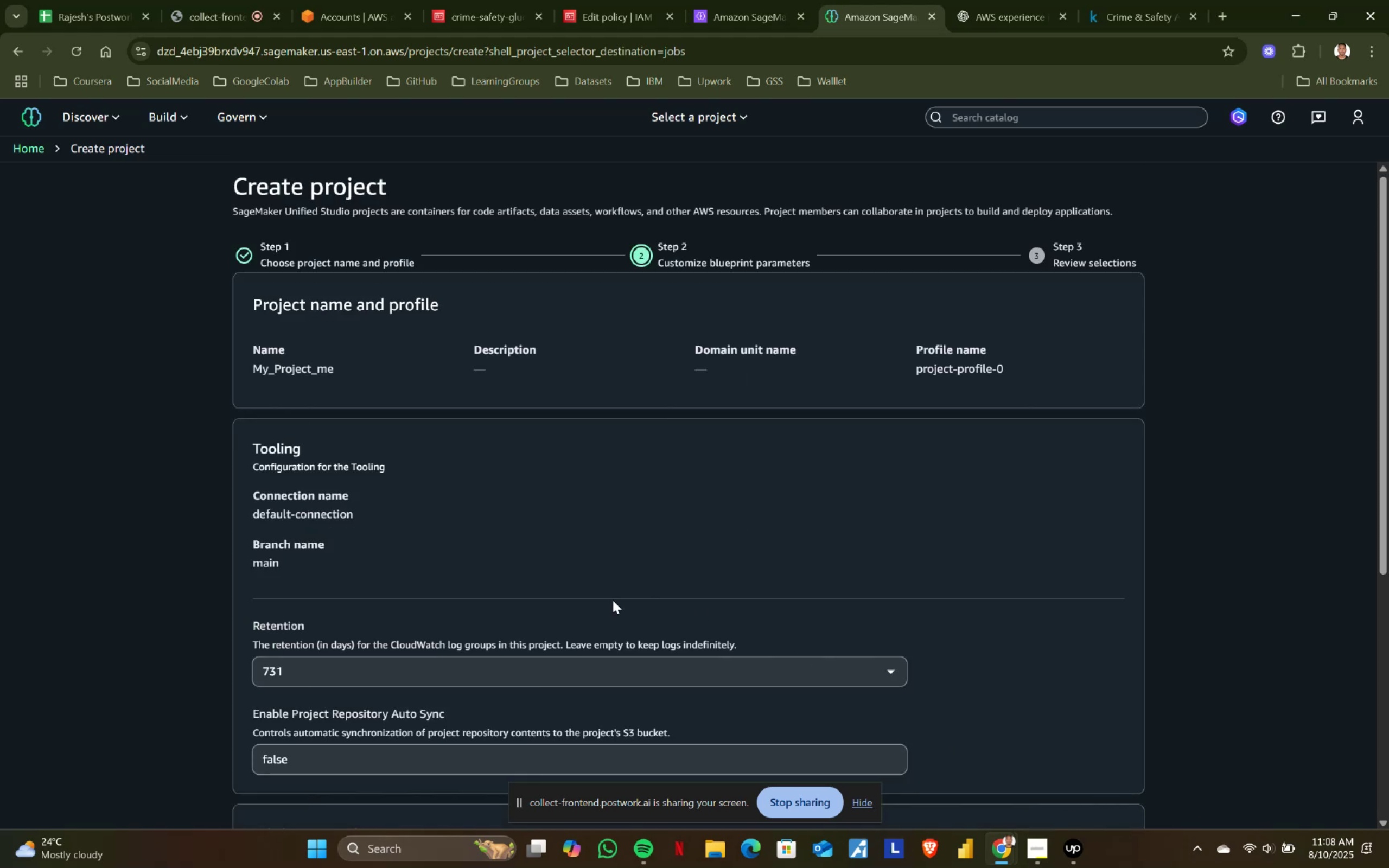 
scroll: coordinate [585, 622], scroll_direction: down, amount: 8.0
 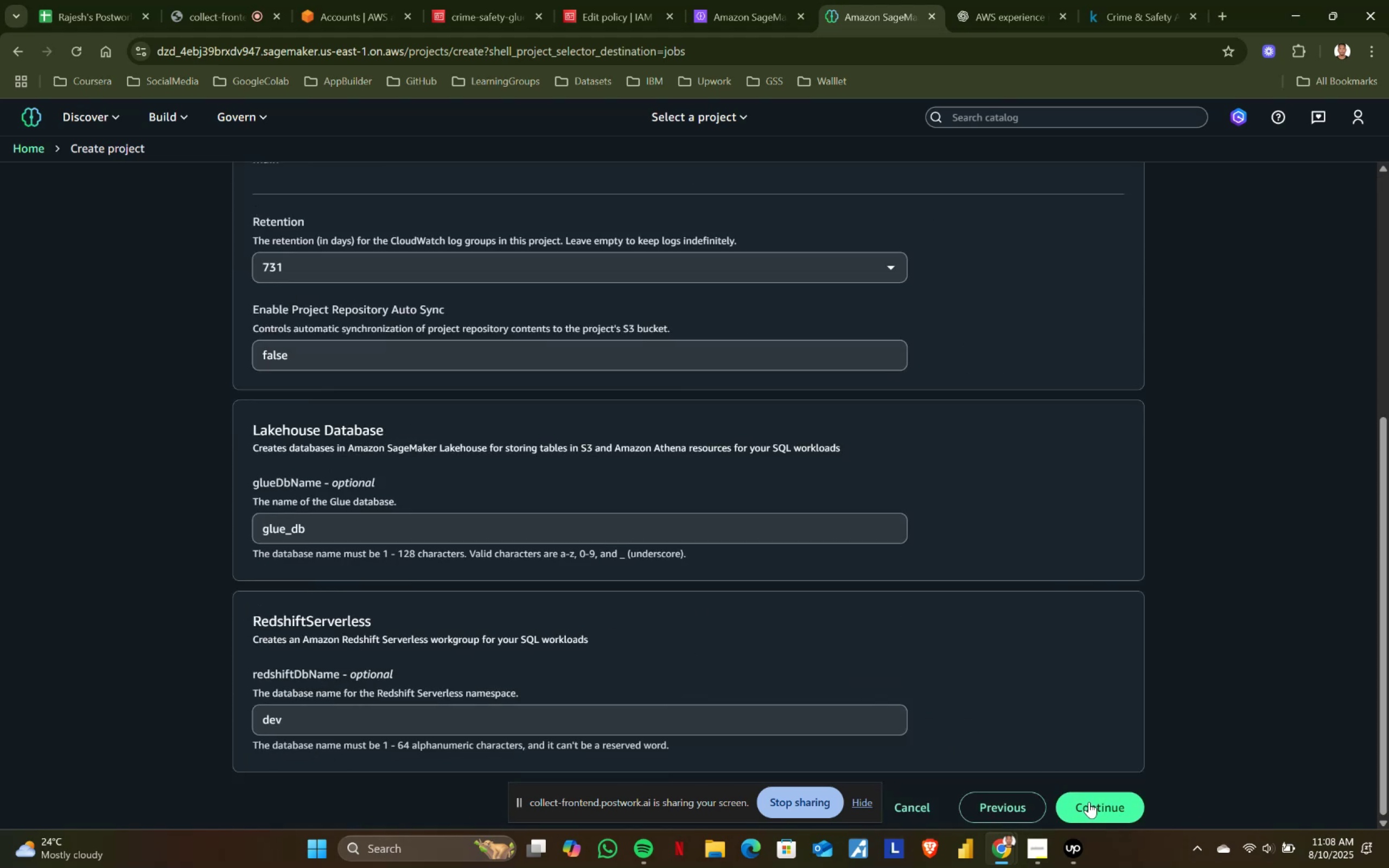 
left_click([1089, 802])
 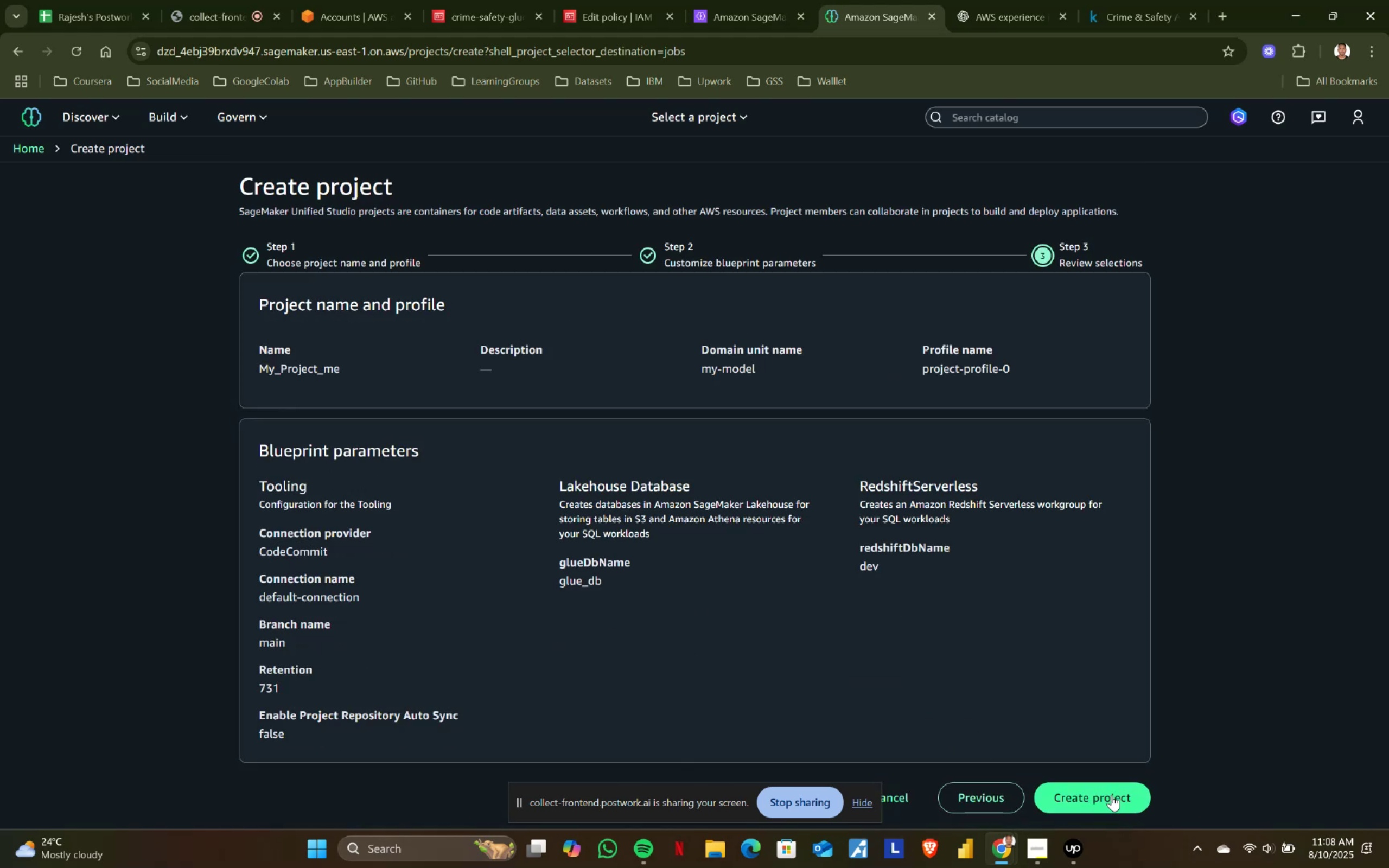 
left_click([1112, 795])
 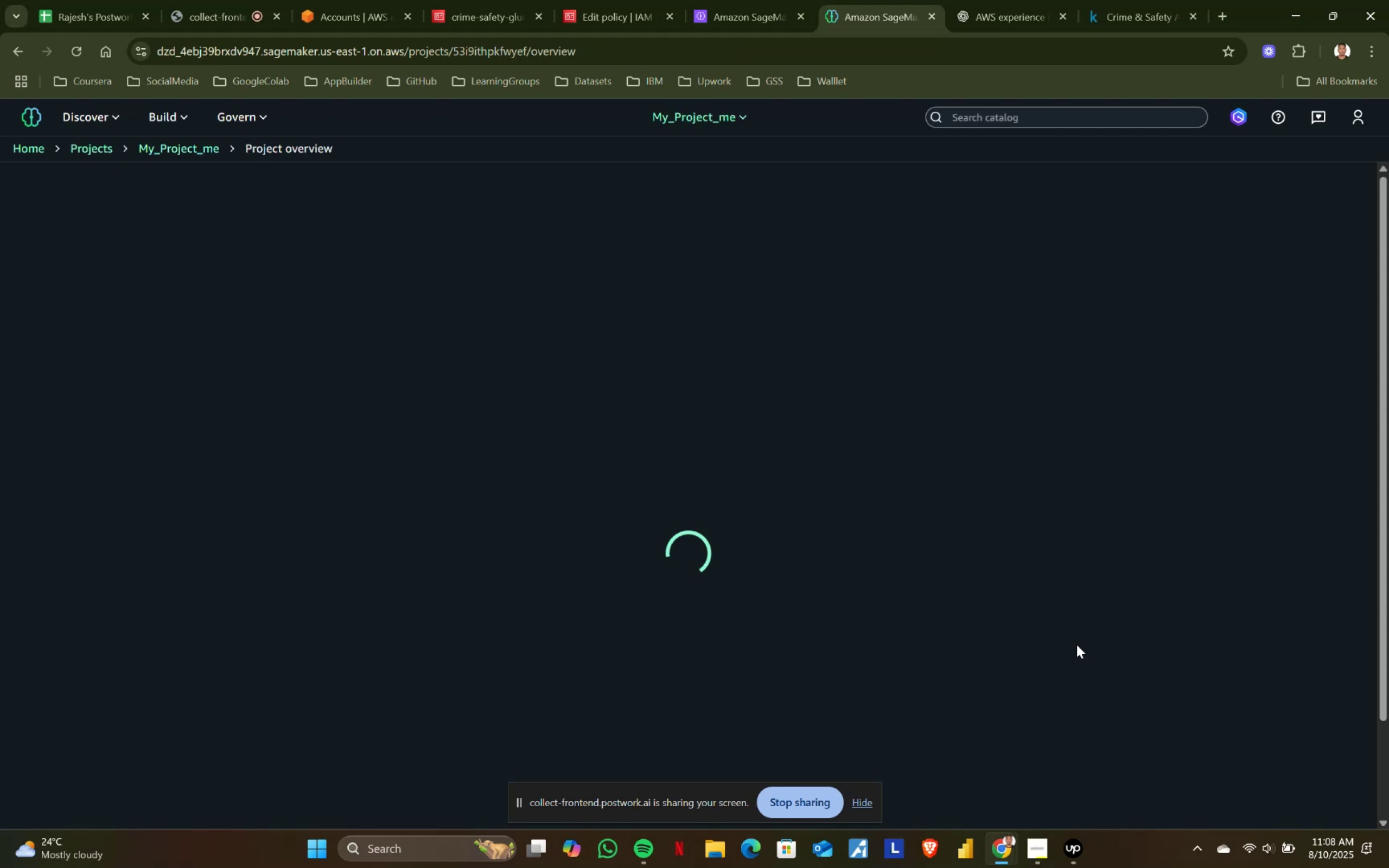 
wait(10.95)
 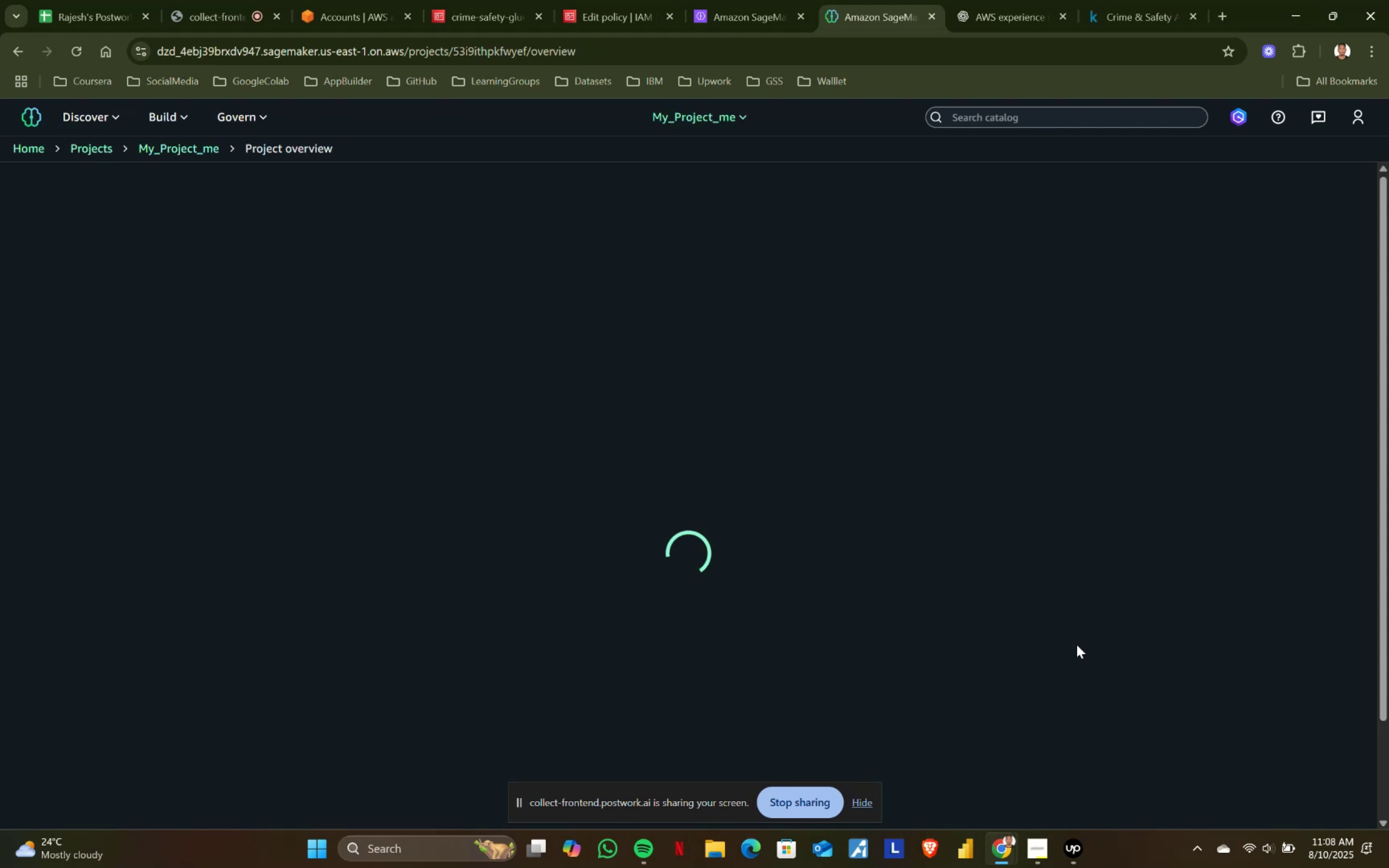 
left_click([906, 306])
 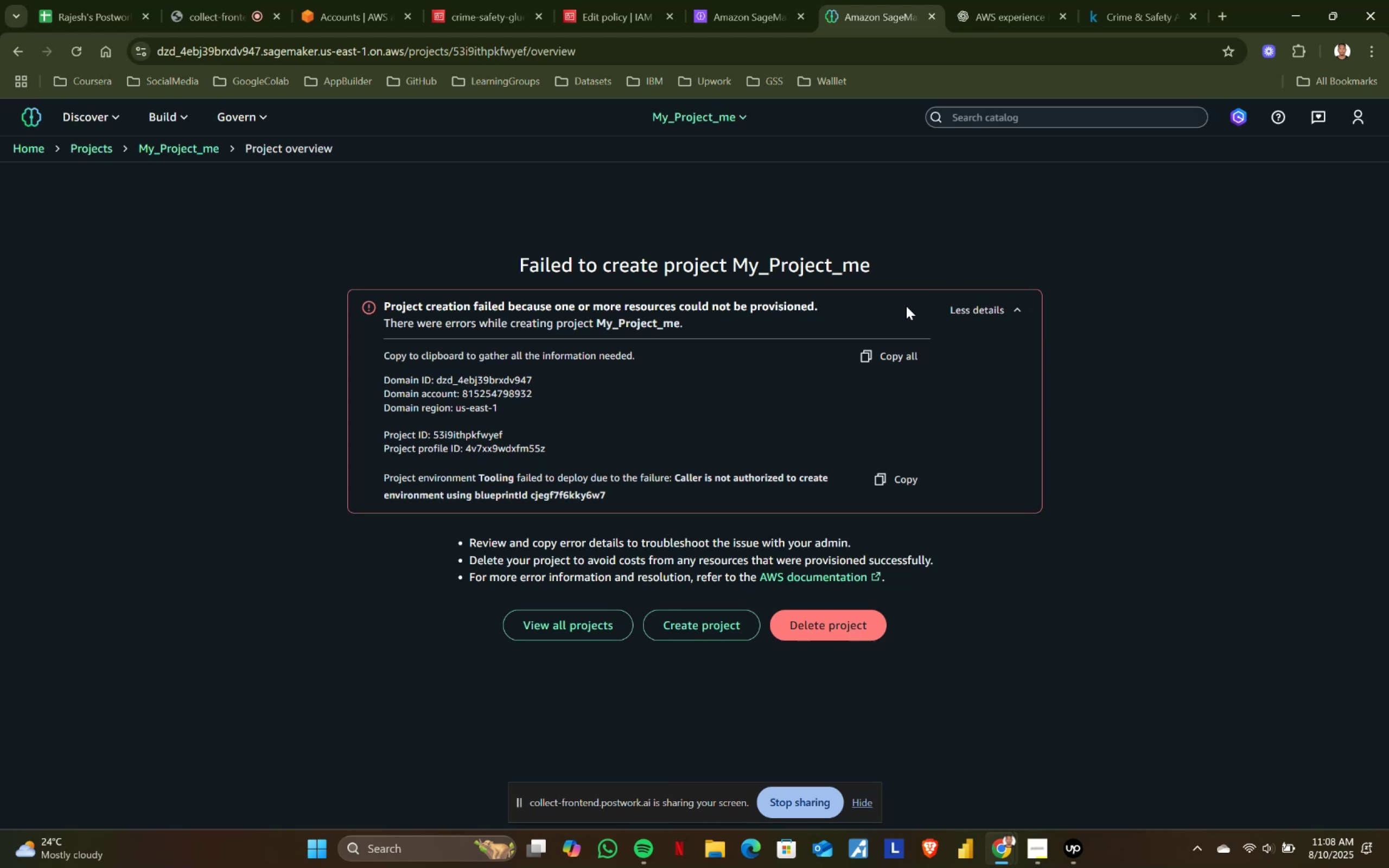 
wait(10.85)
 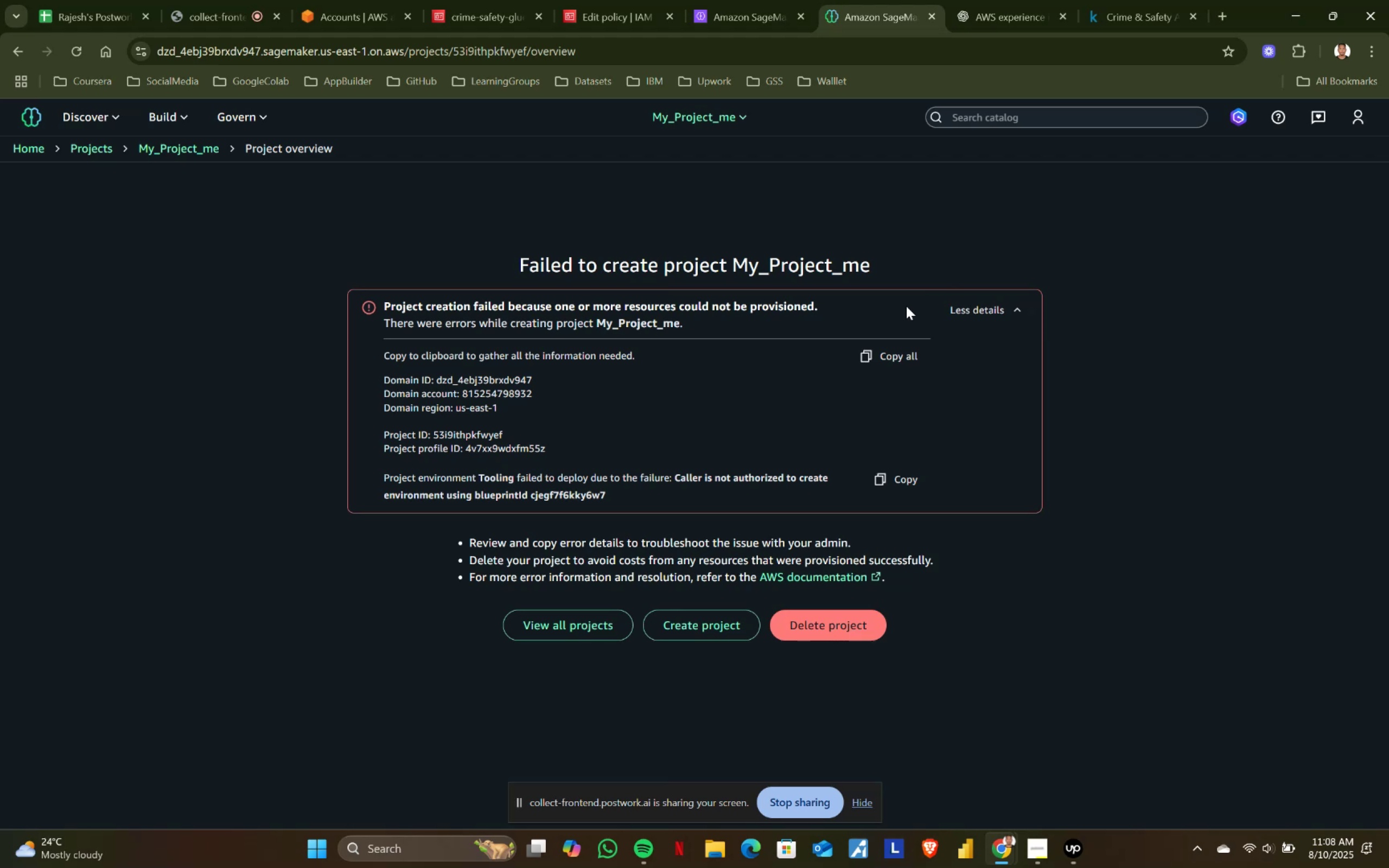 
left_click_drag(start_coordinate=[466, 544], to_coordinate=[852, 542])
 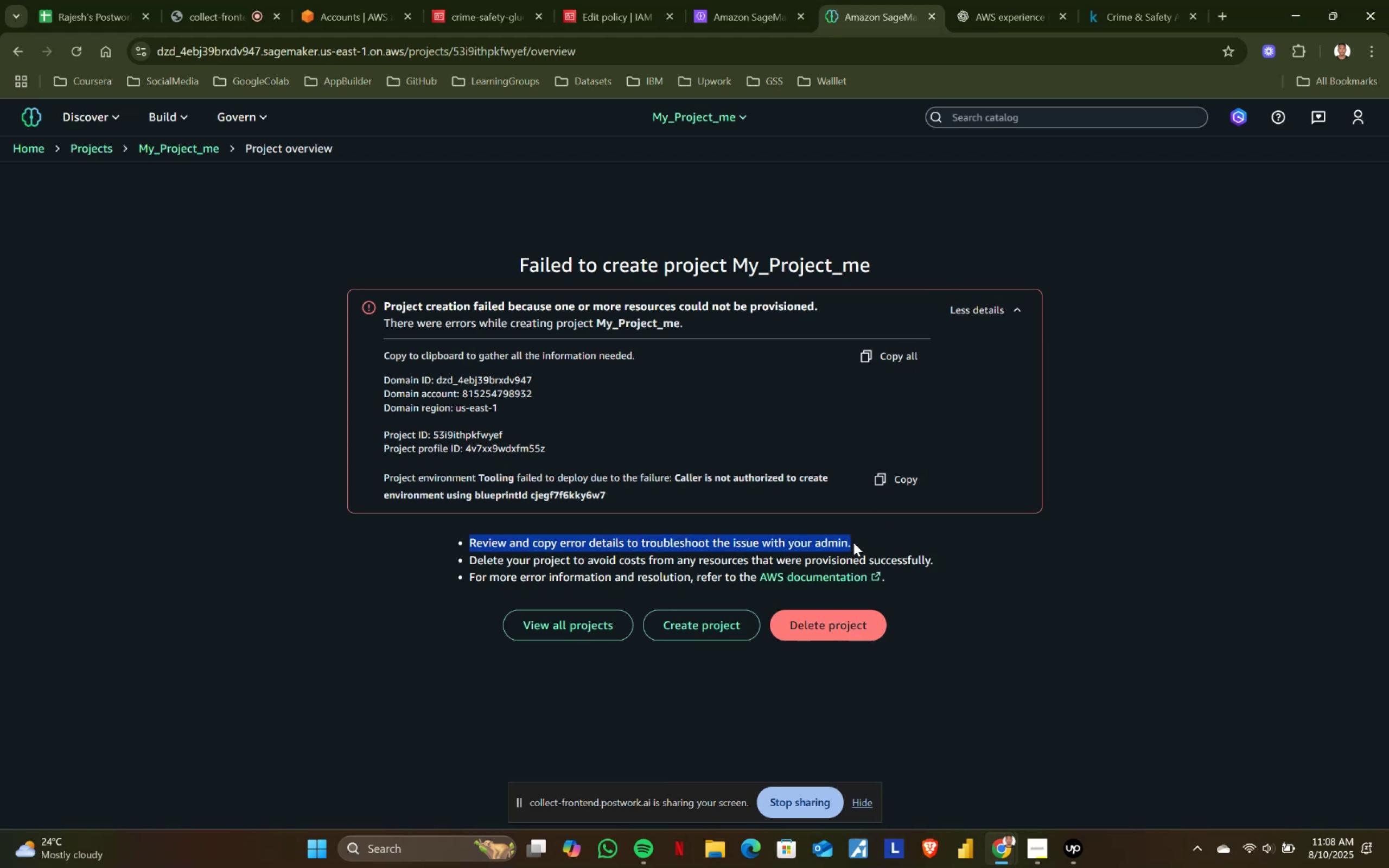 
left_click([853, 542])
 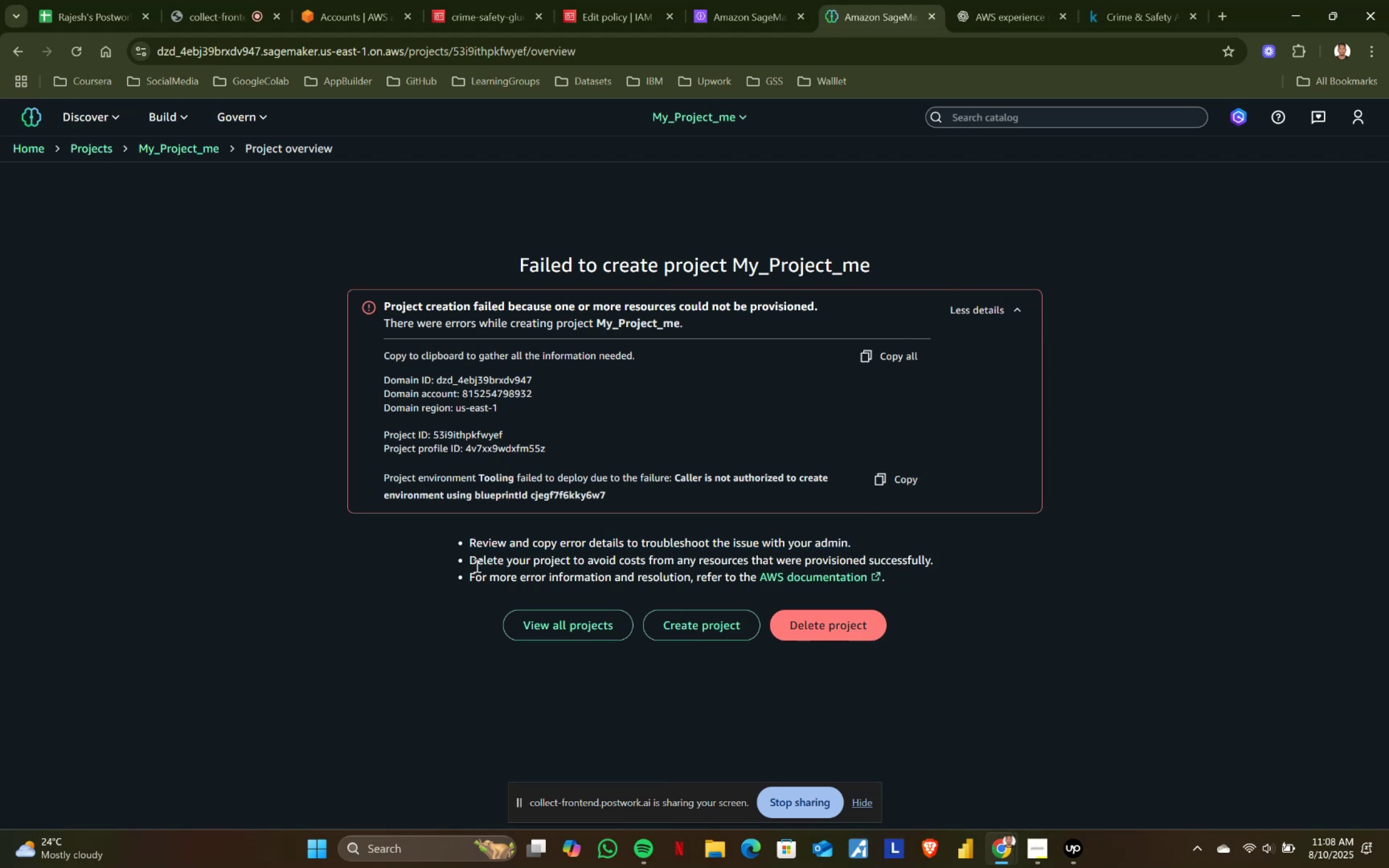 
left_click_drag(start_coordinate=[473, 558], to_coordinate=[985, 580])
 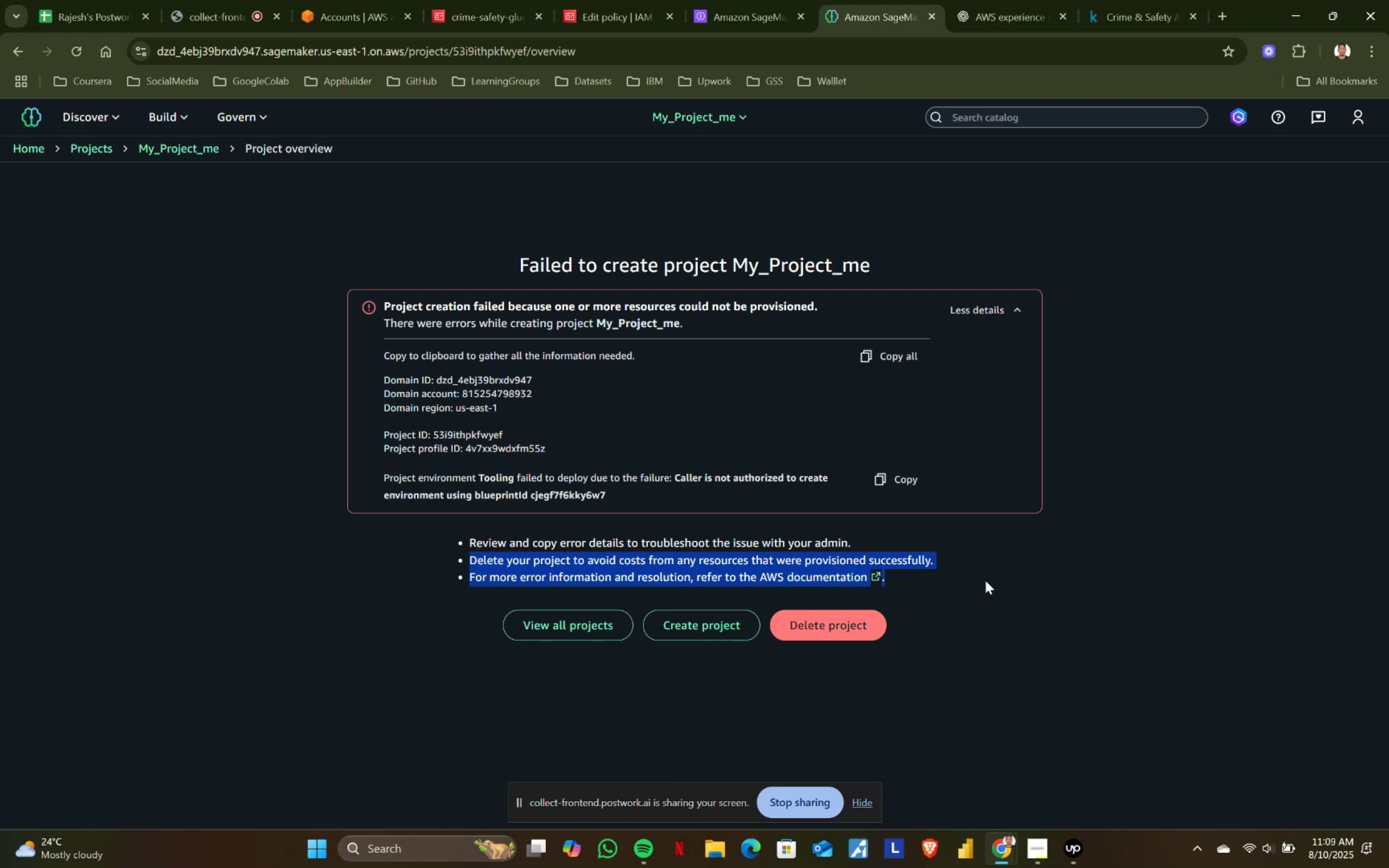 
left_click([985, 580])
 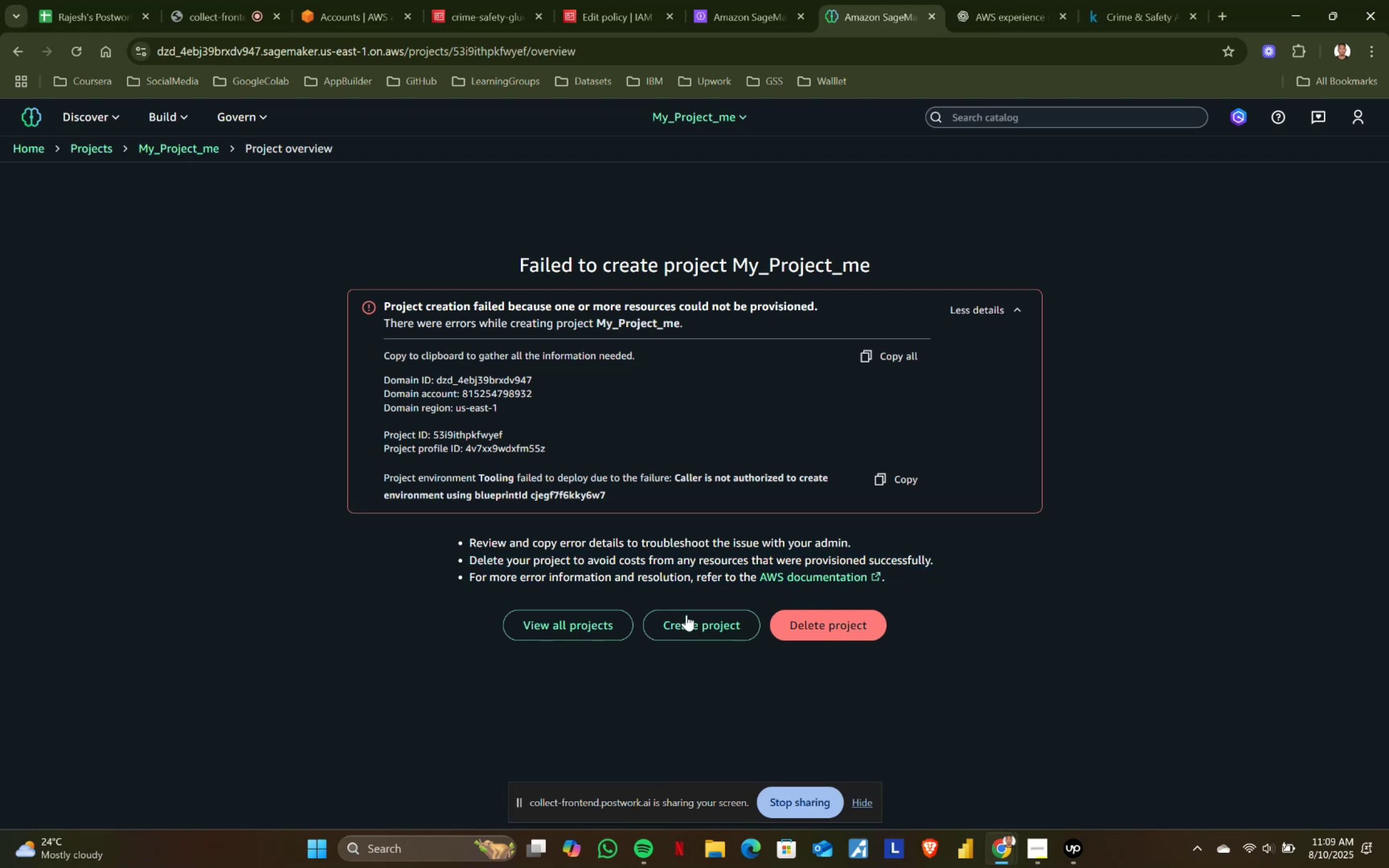 
left_click([607, 623])
 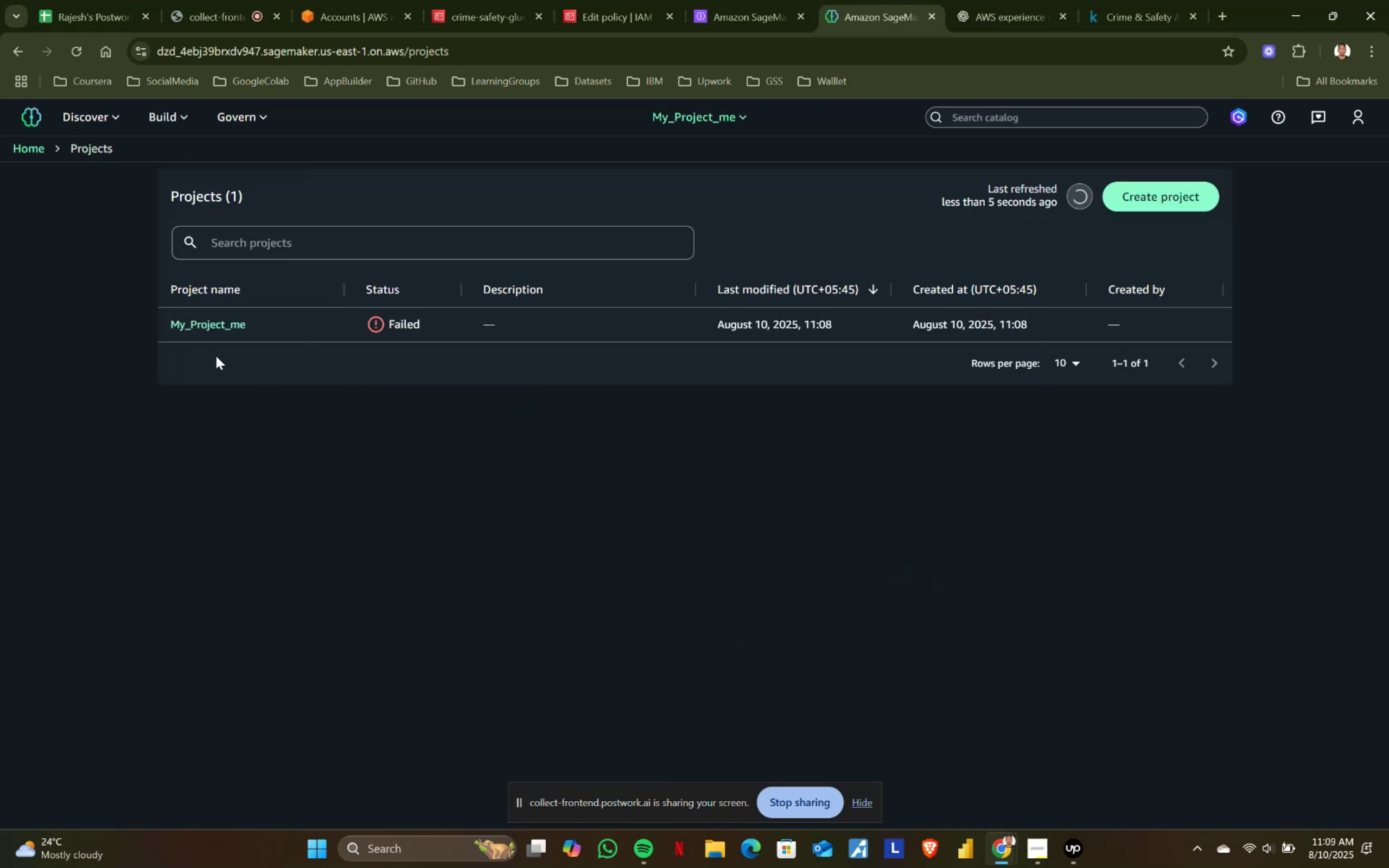 
left_click([225, 328])
 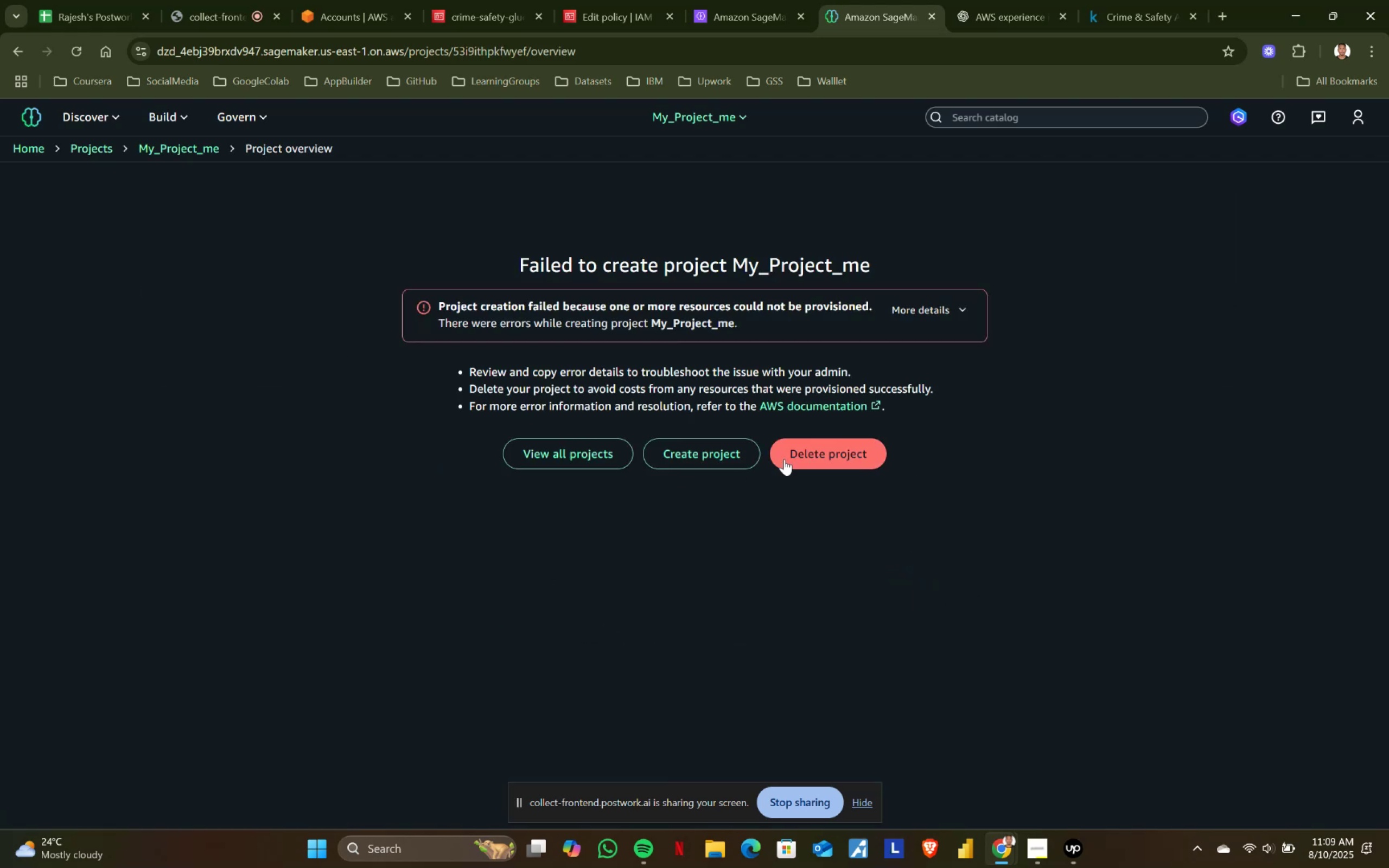 
left_click([843, 447])
 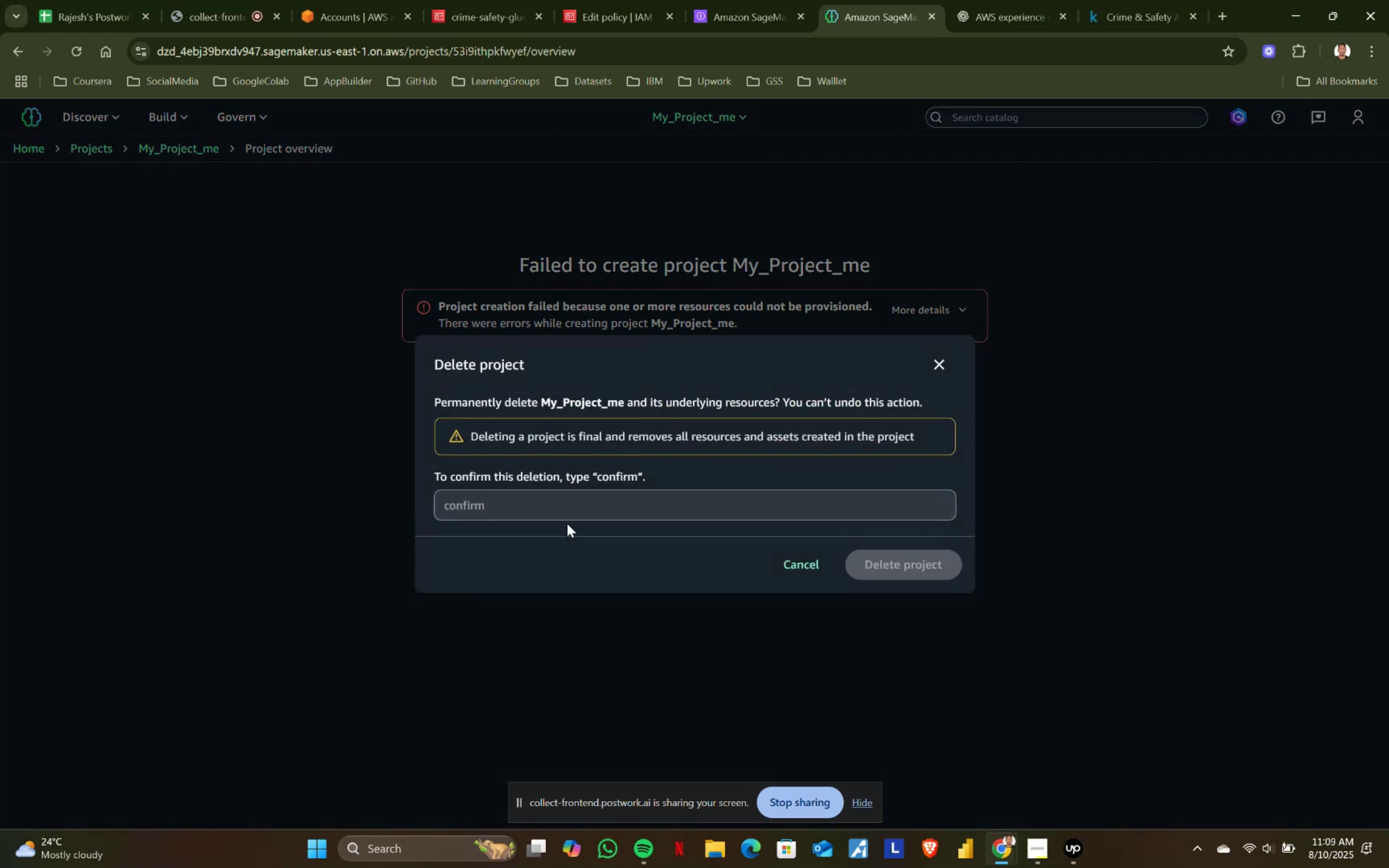 
left_click([507, 495])
 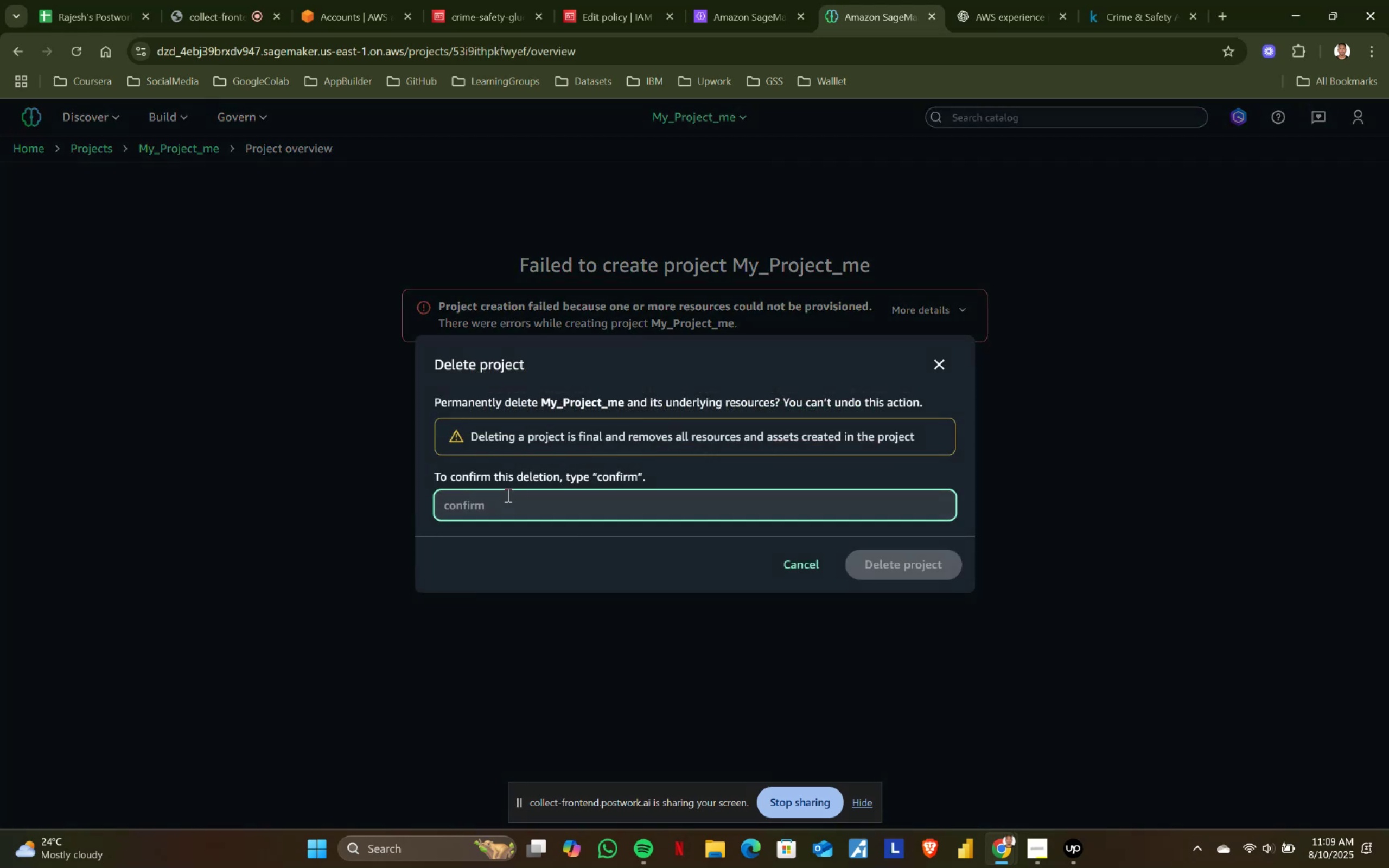 
type(confirm)
 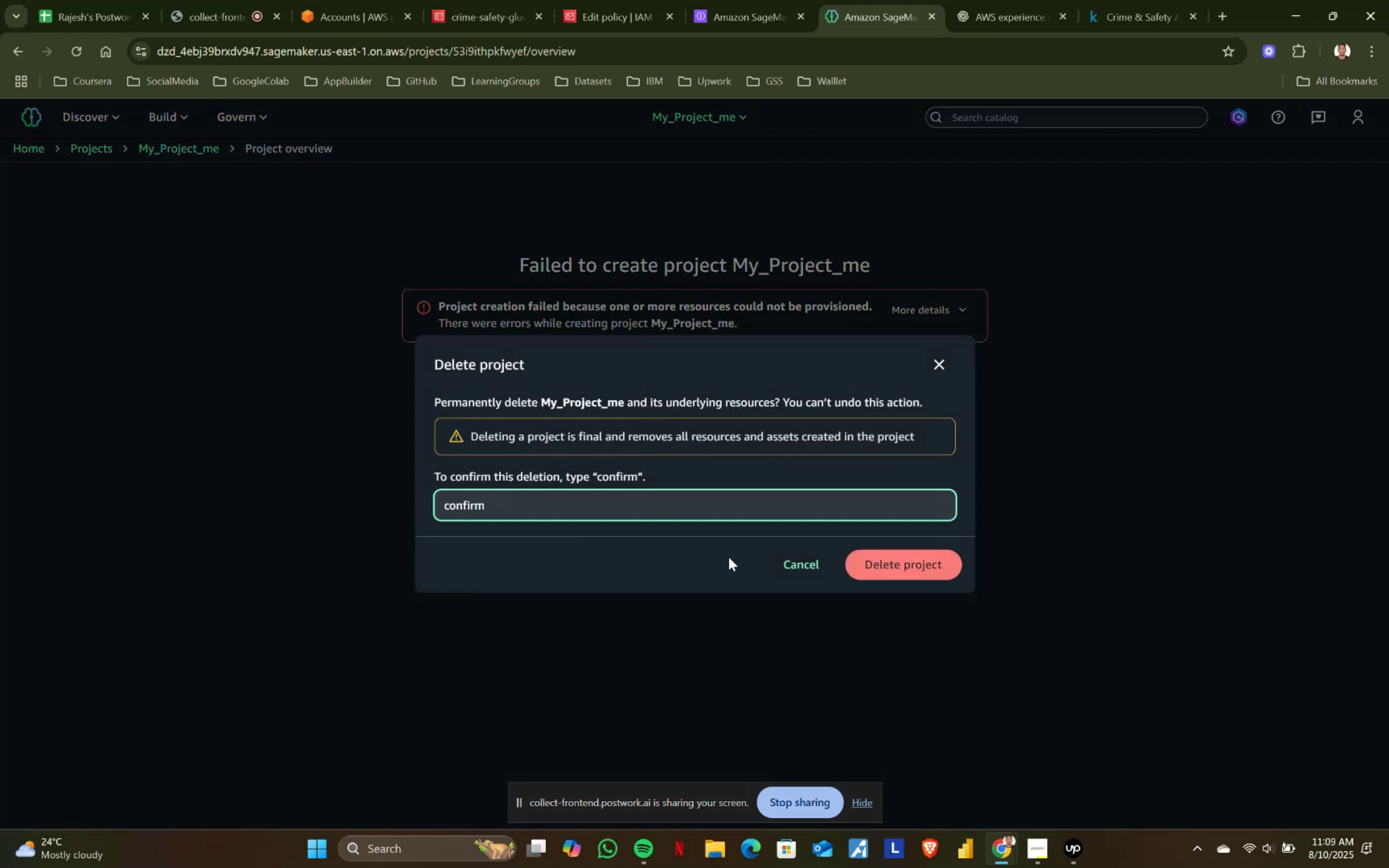 
left_click([892, 557])
 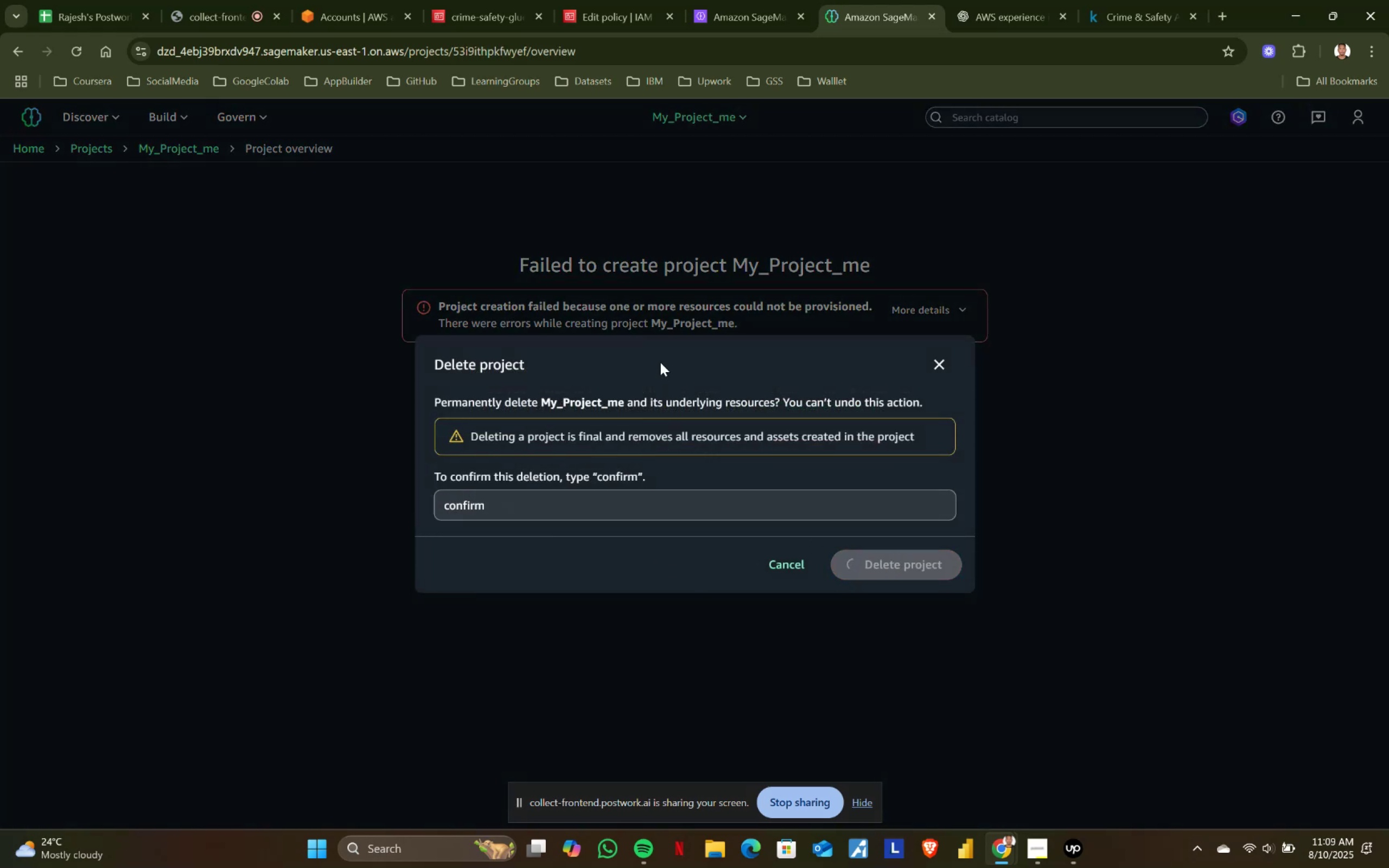 
left_click([358, 0])
 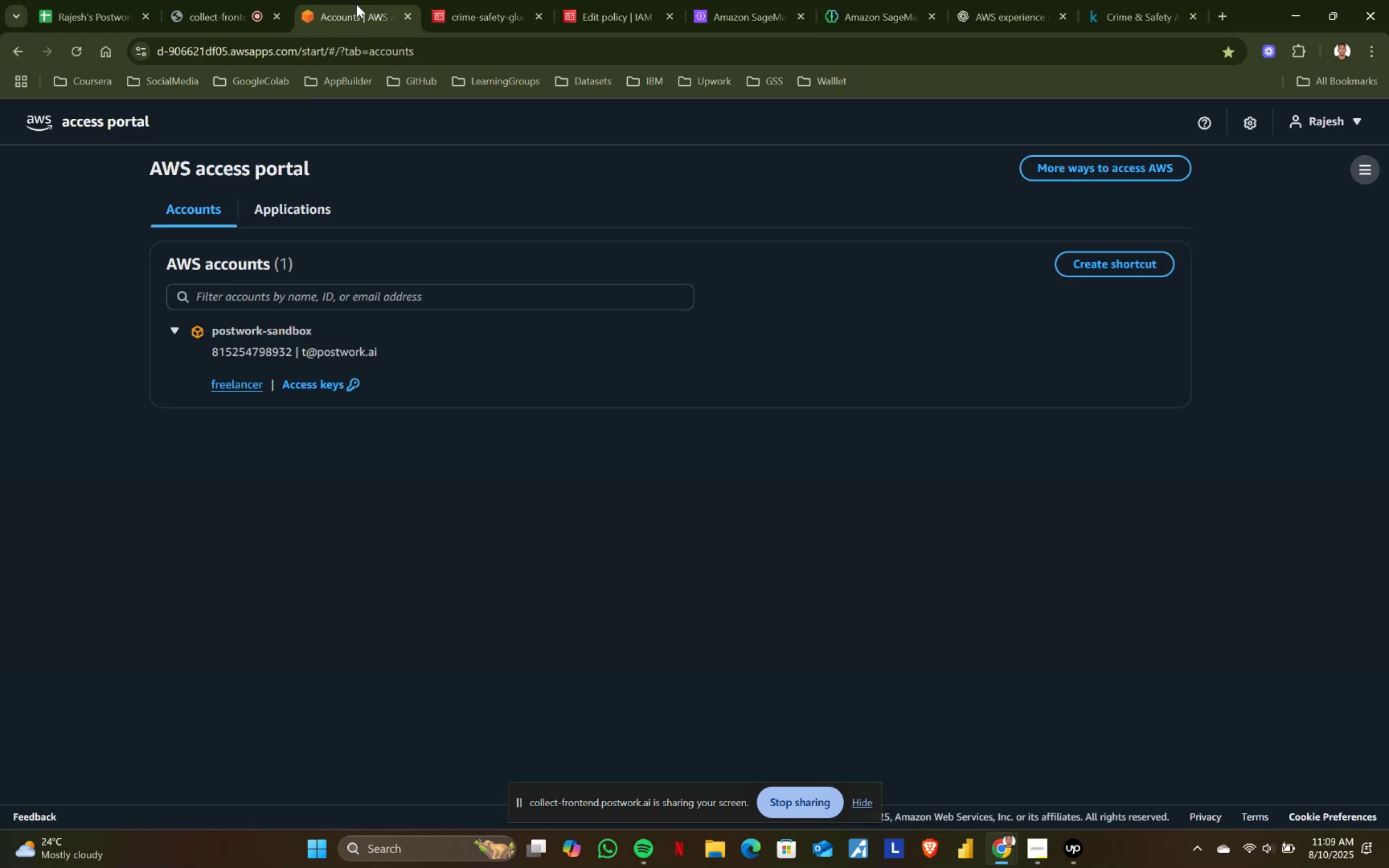 
left_click([236, 0])
 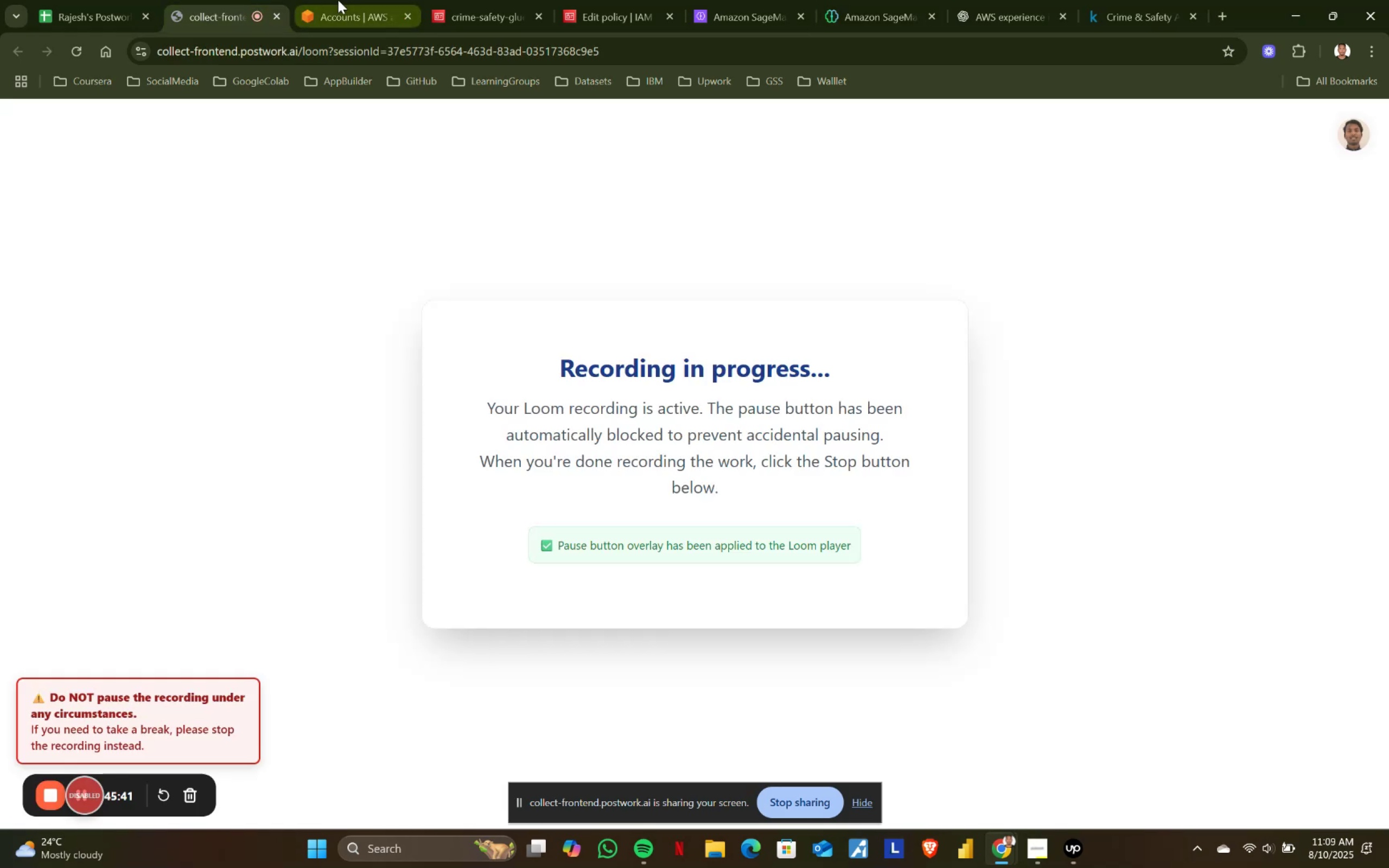 
left_click([338, 0])
 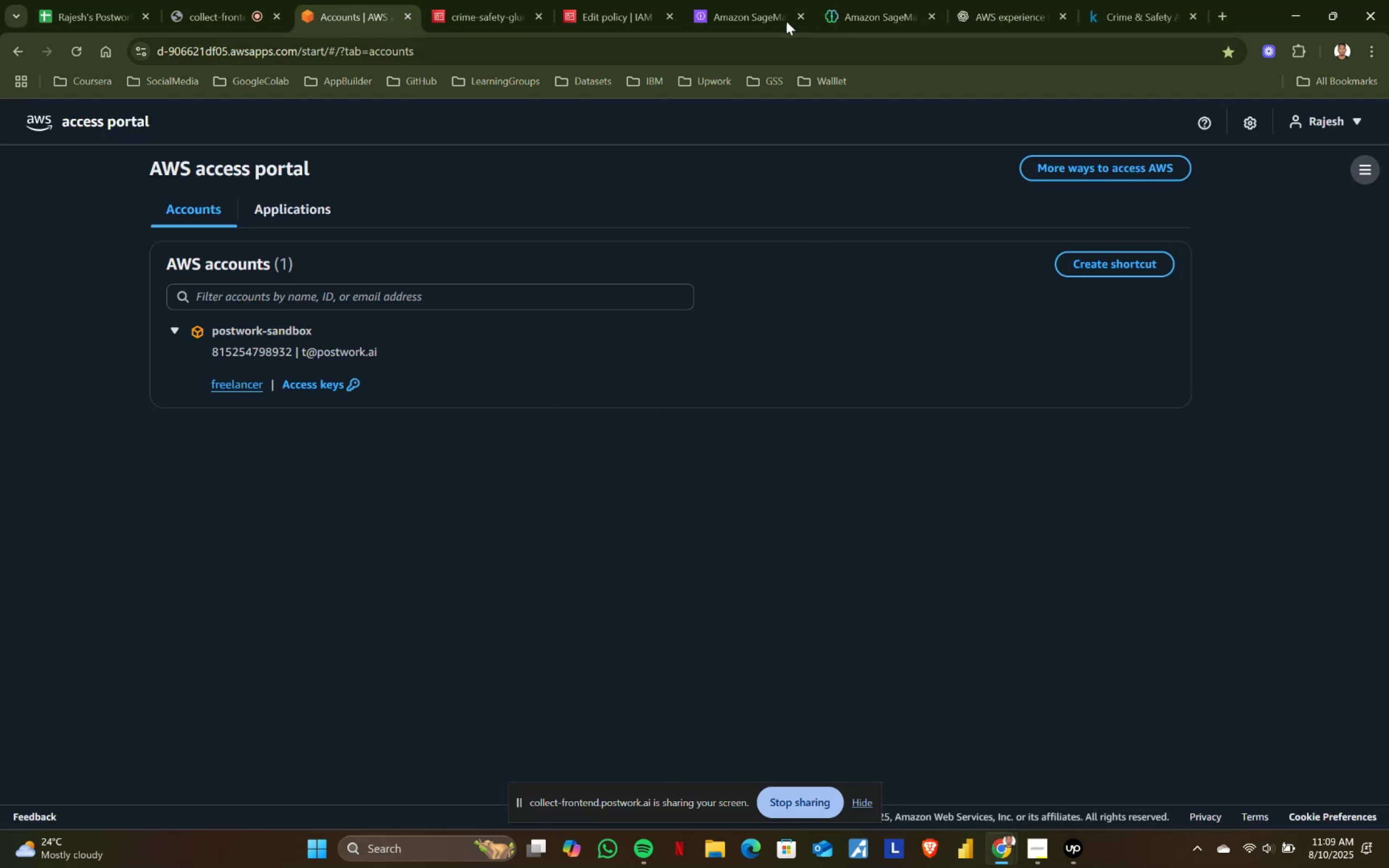 
left_click([834, 0])
 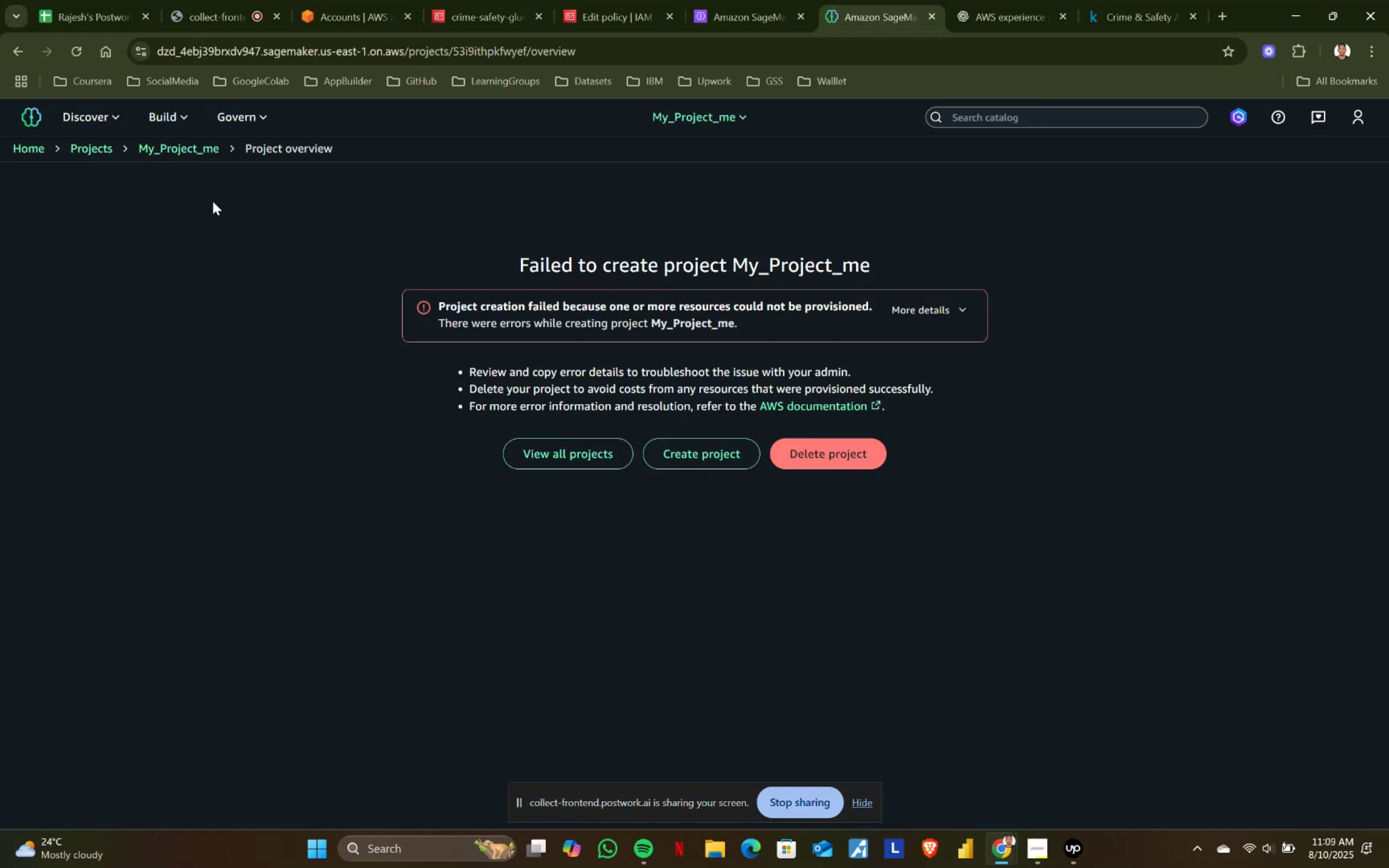 
left_click([94, 149])
 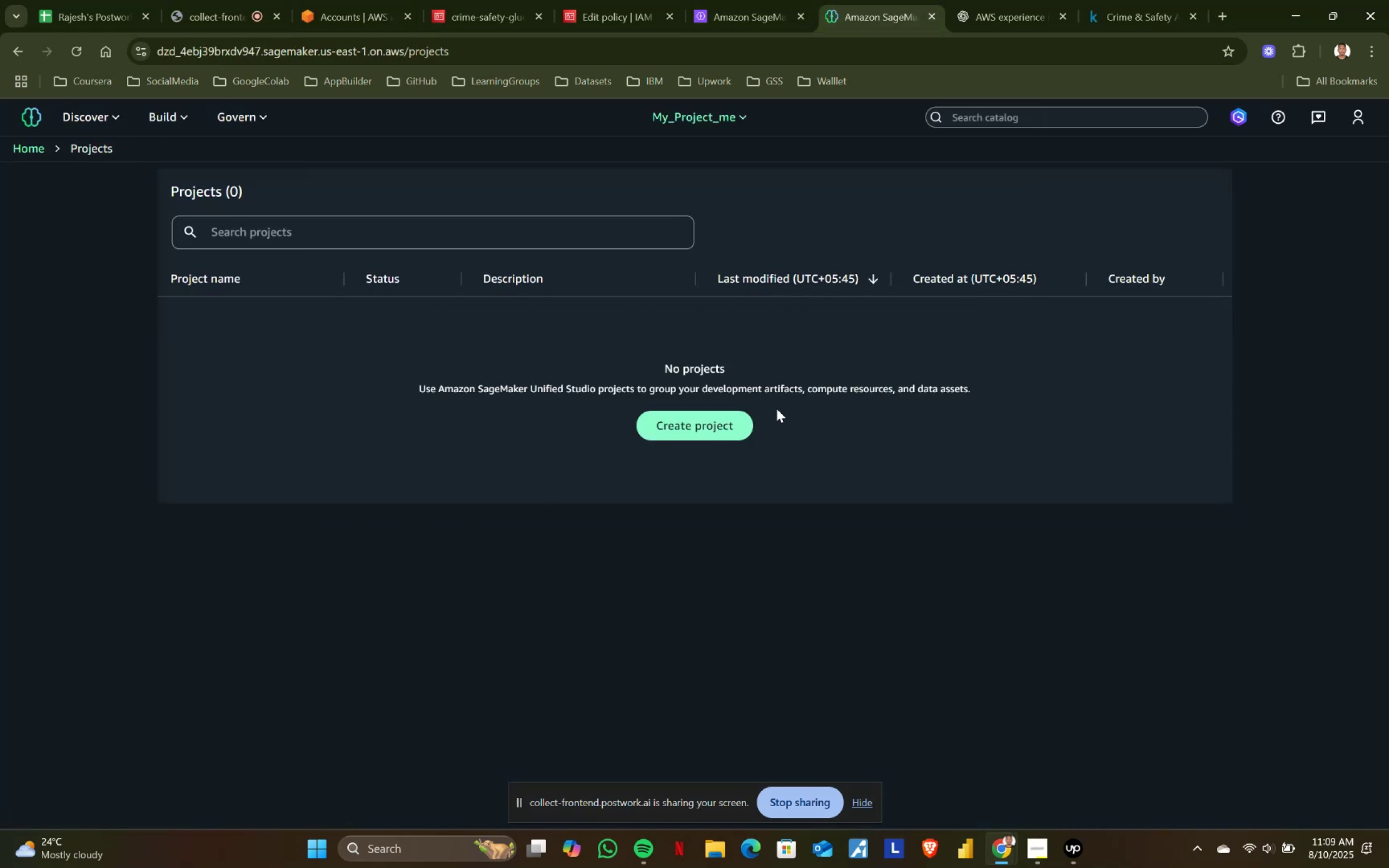 
left_click([748, 113])
 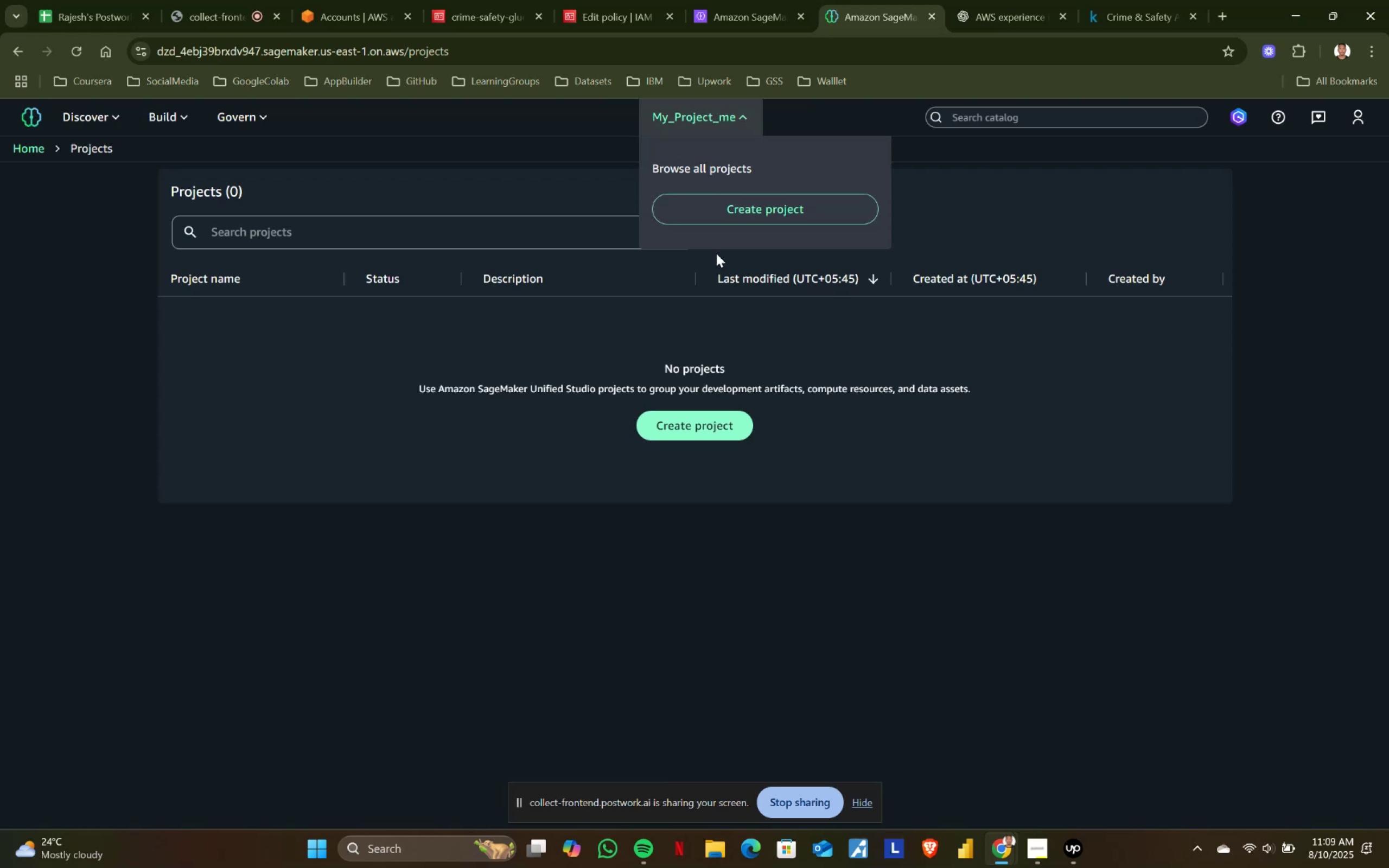 
left_click([501, 551])
 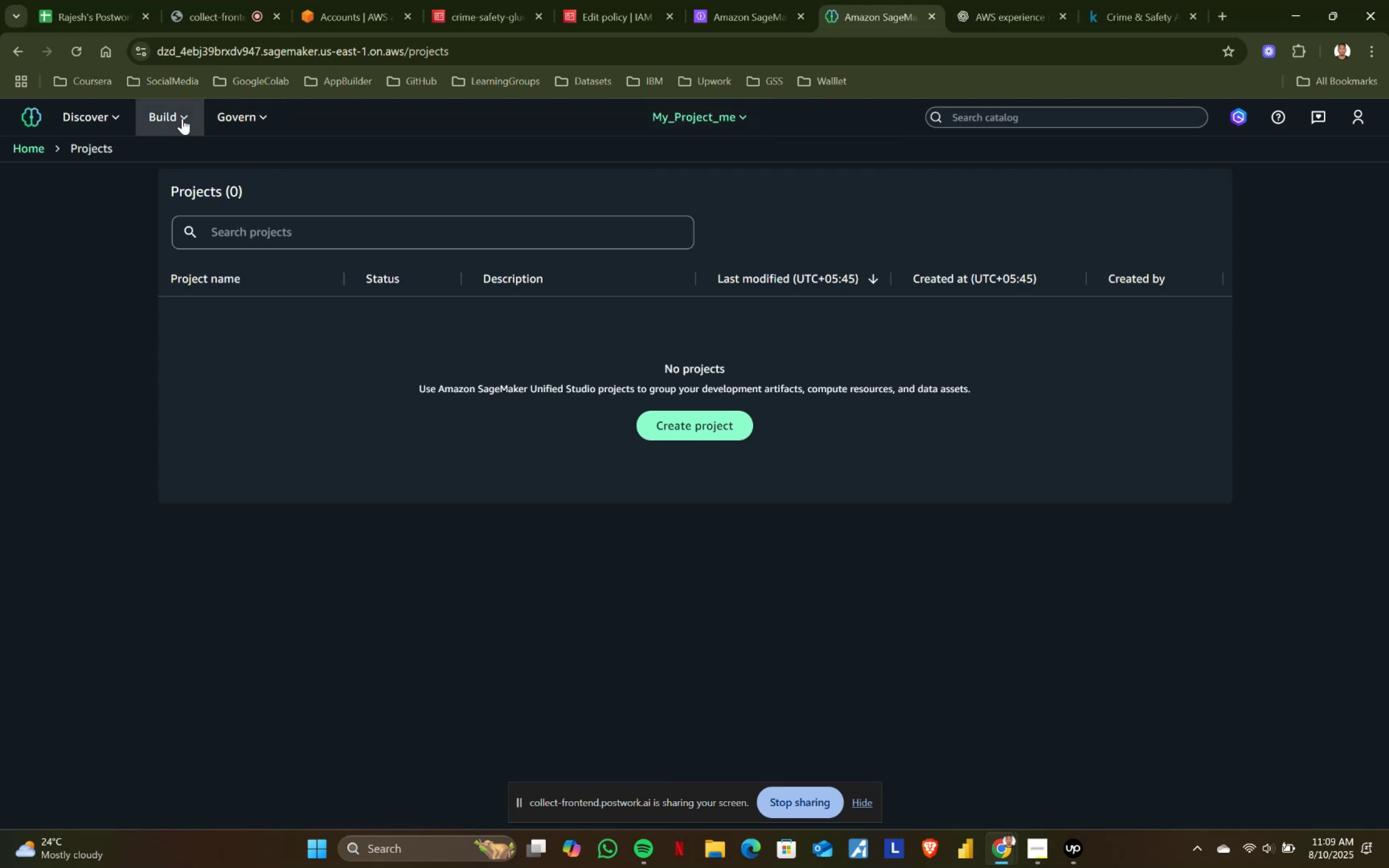 
left_click([182, 118])
 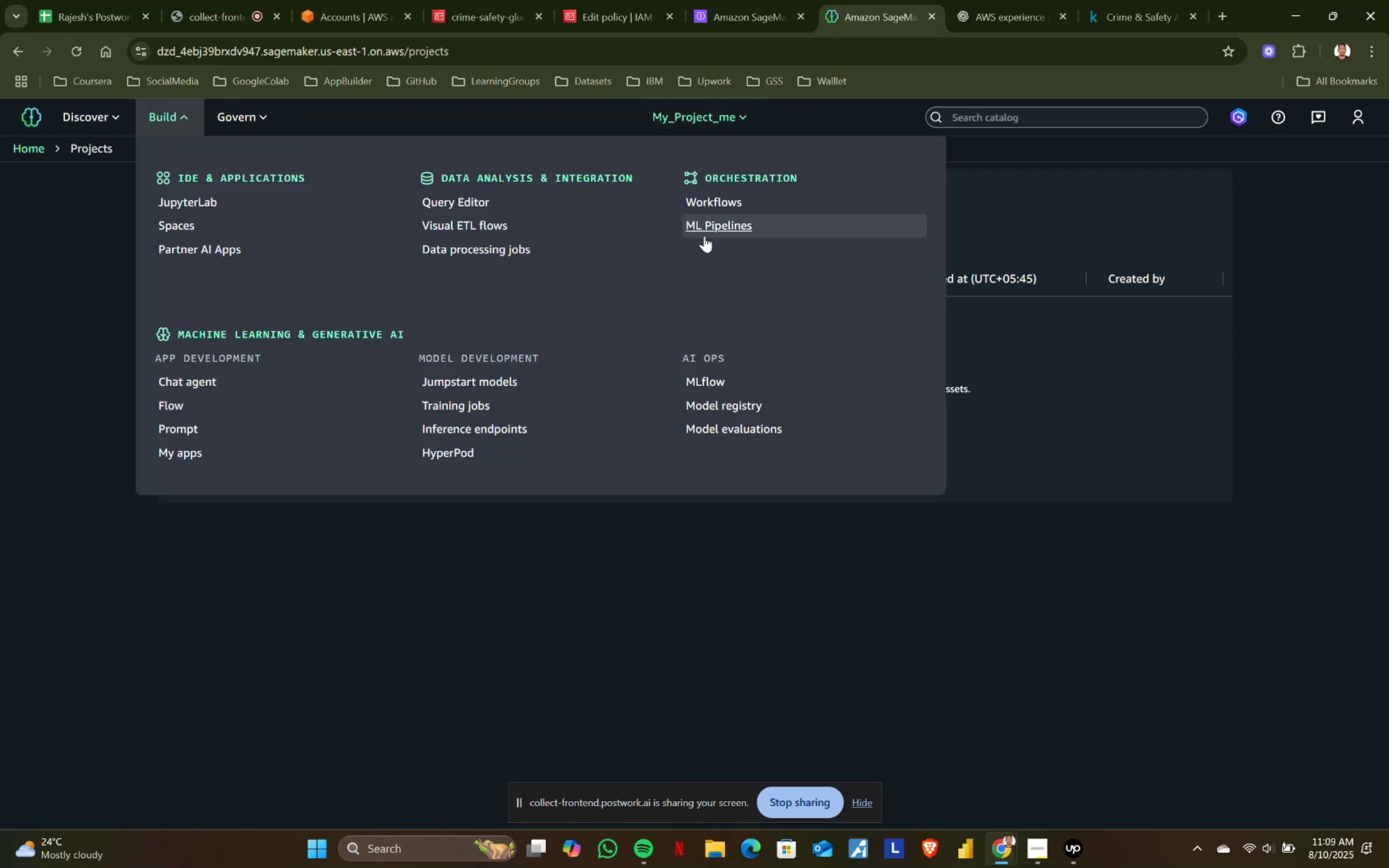 
wait(8.37)
 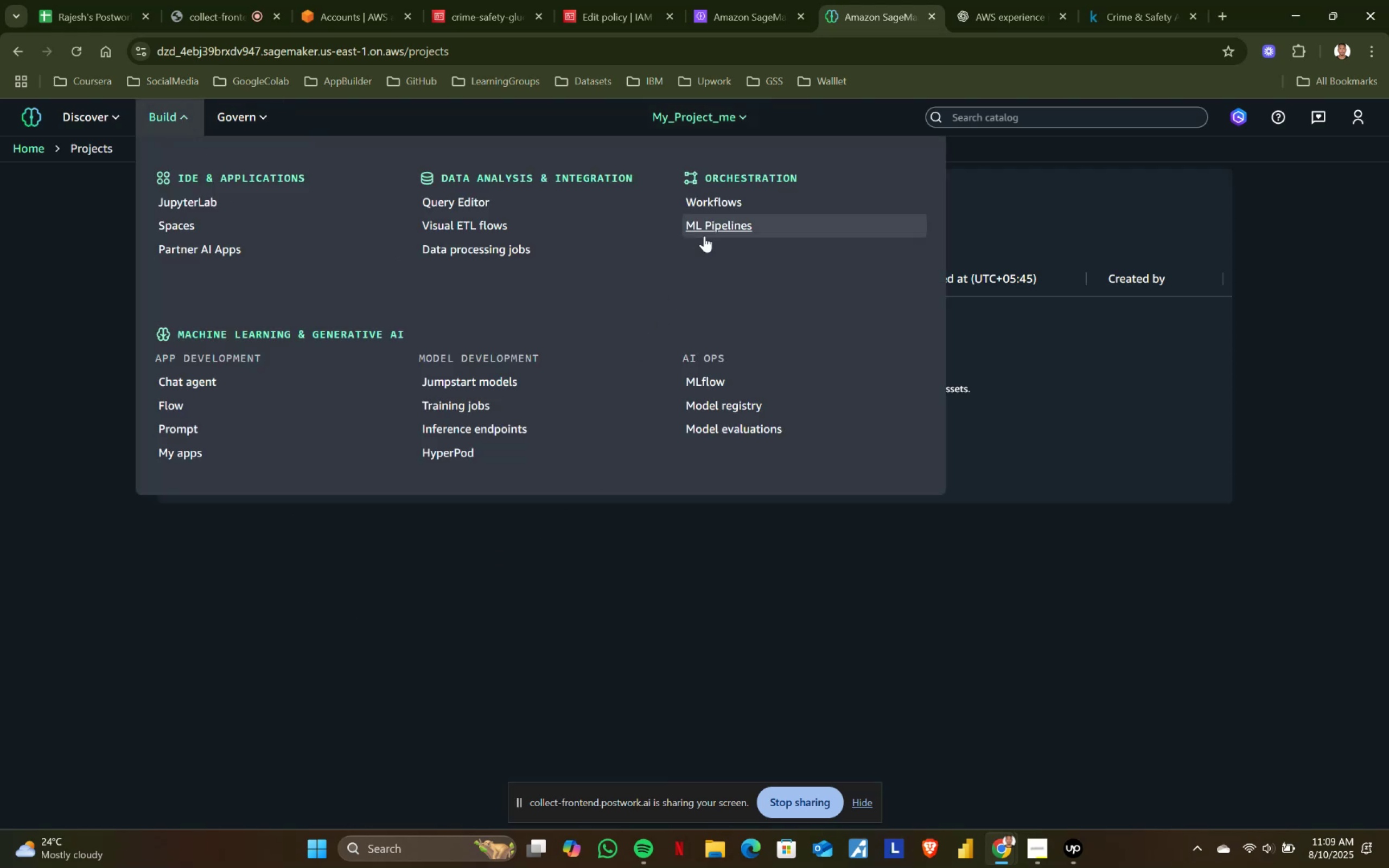 
left_click([703, 229])
 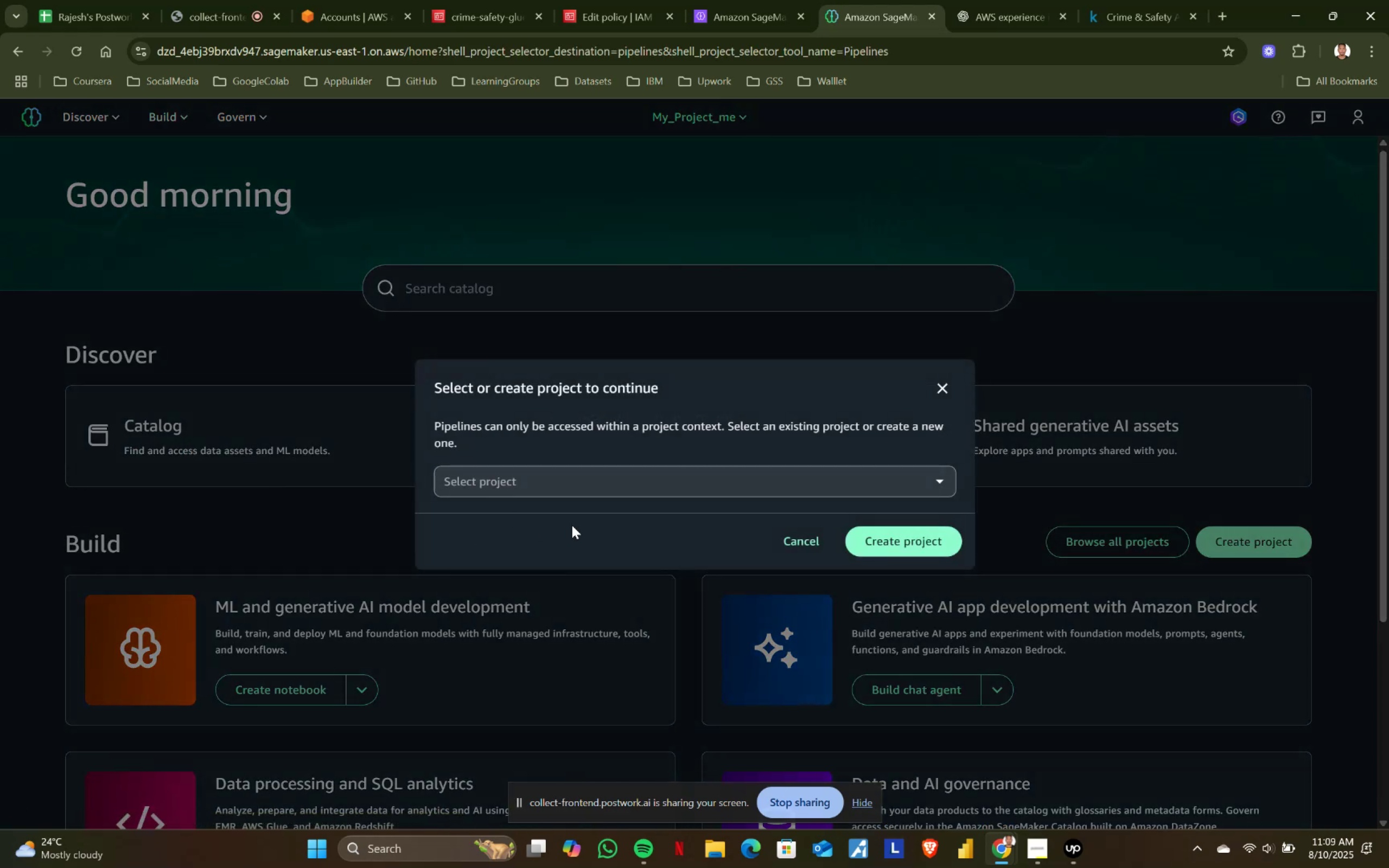 
left_click([652, 489])
 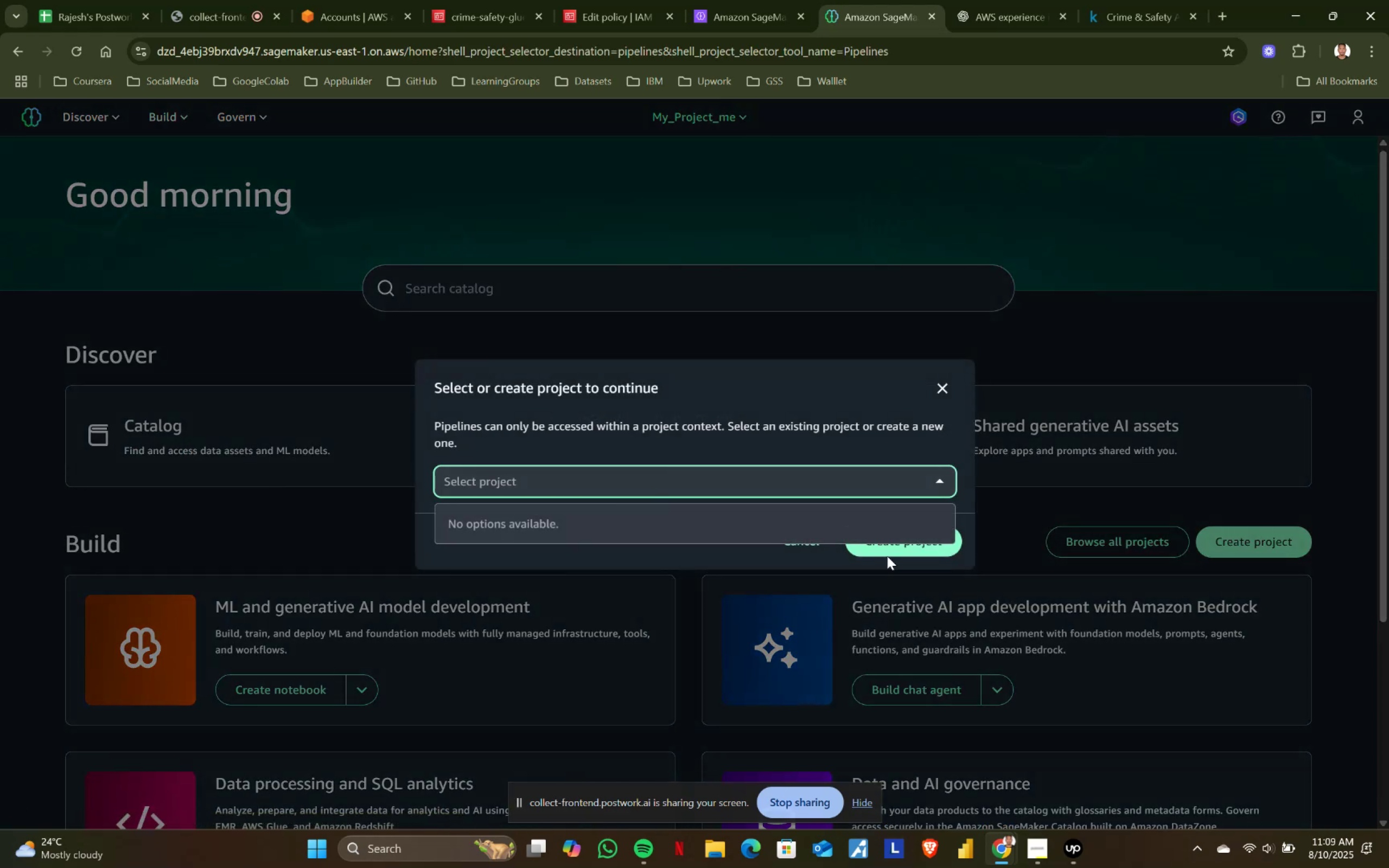 
left_click([907, 560])
 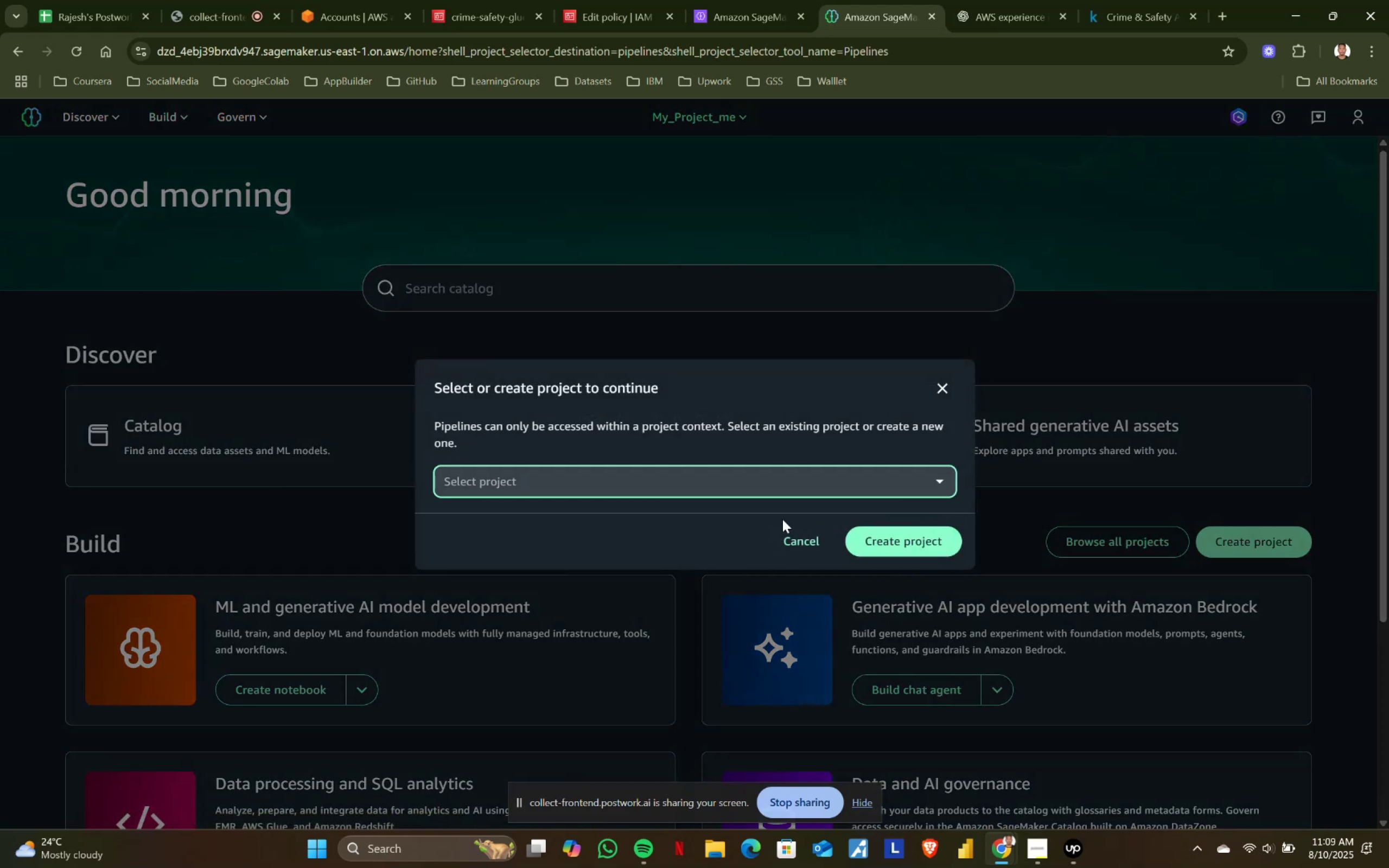 
left_click([908, 541])
 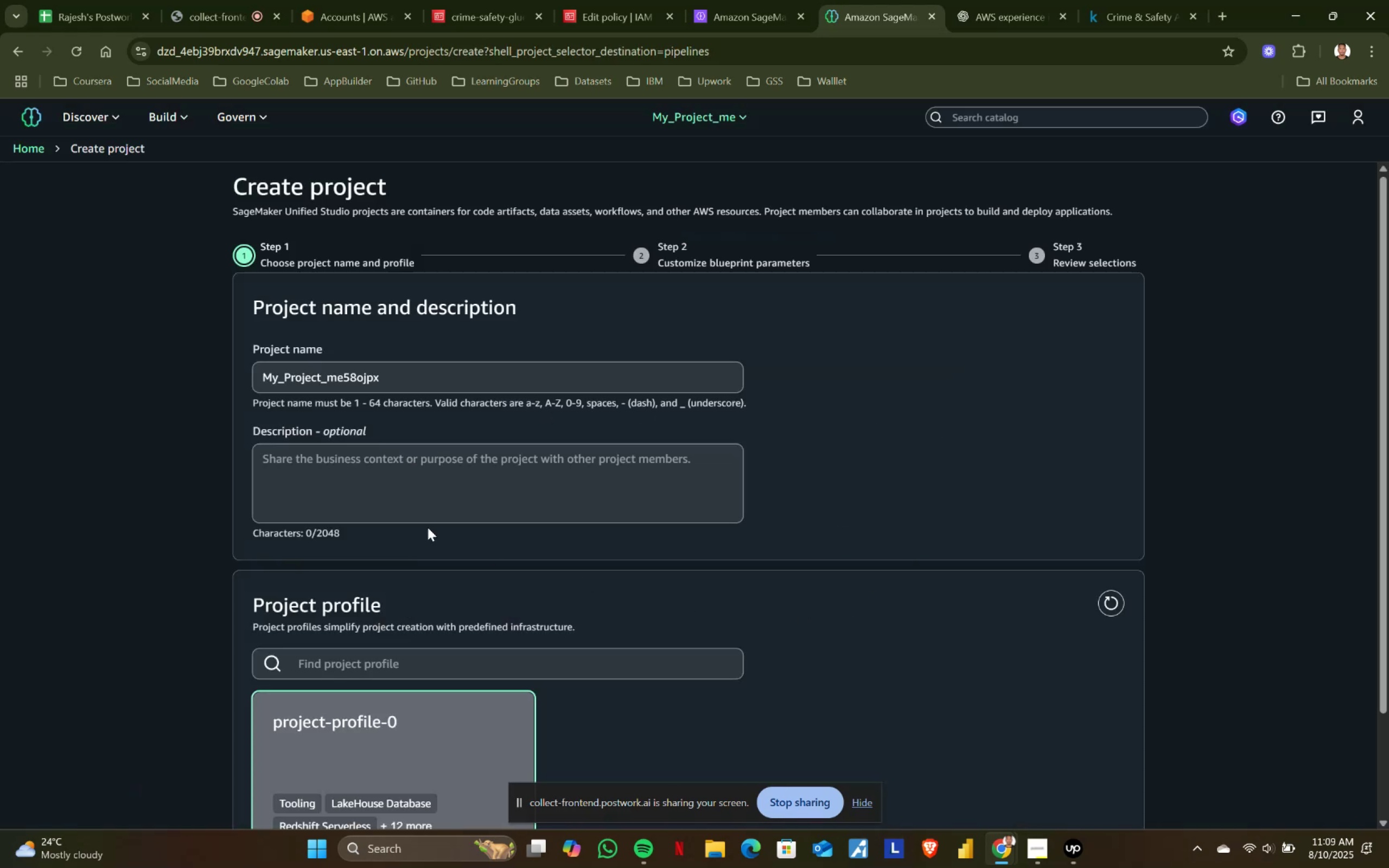 
scroll: coordinate [428, 527], scroll_direction: down, amount: 5.0
 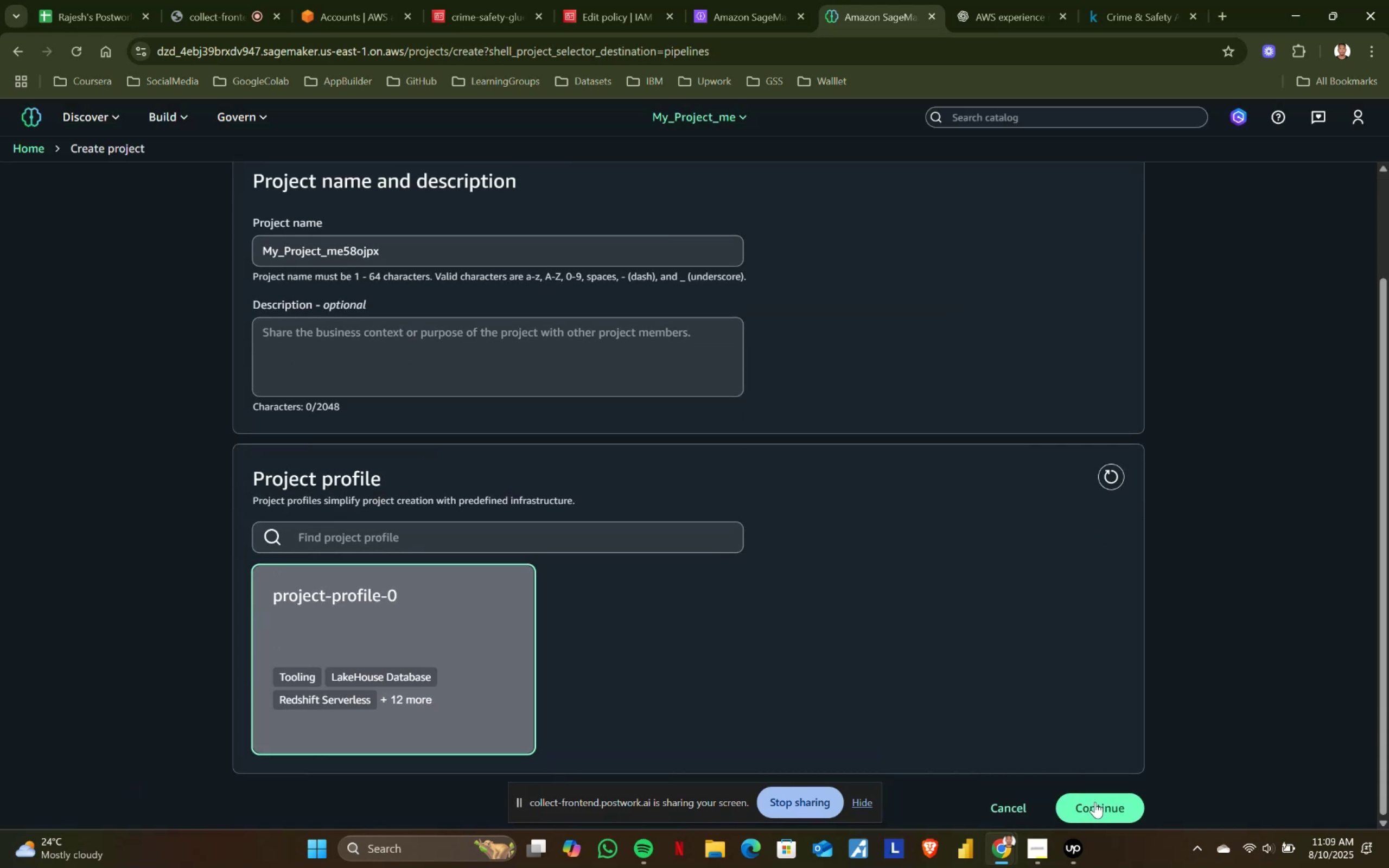 
left_click([1095, 802])
 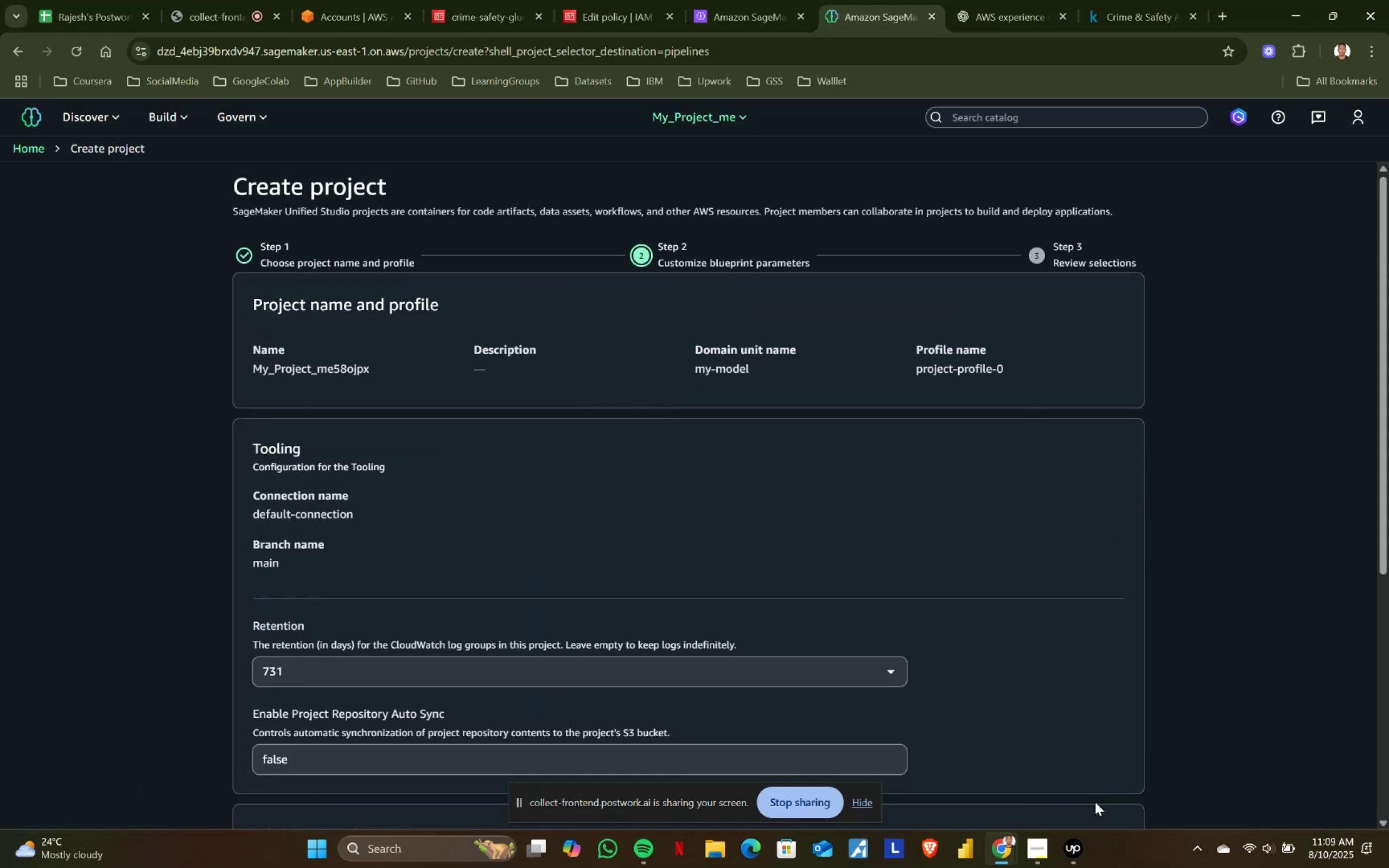 
scroll: coordinate [963, 686], scroll_direction: down, amount: 8.0
 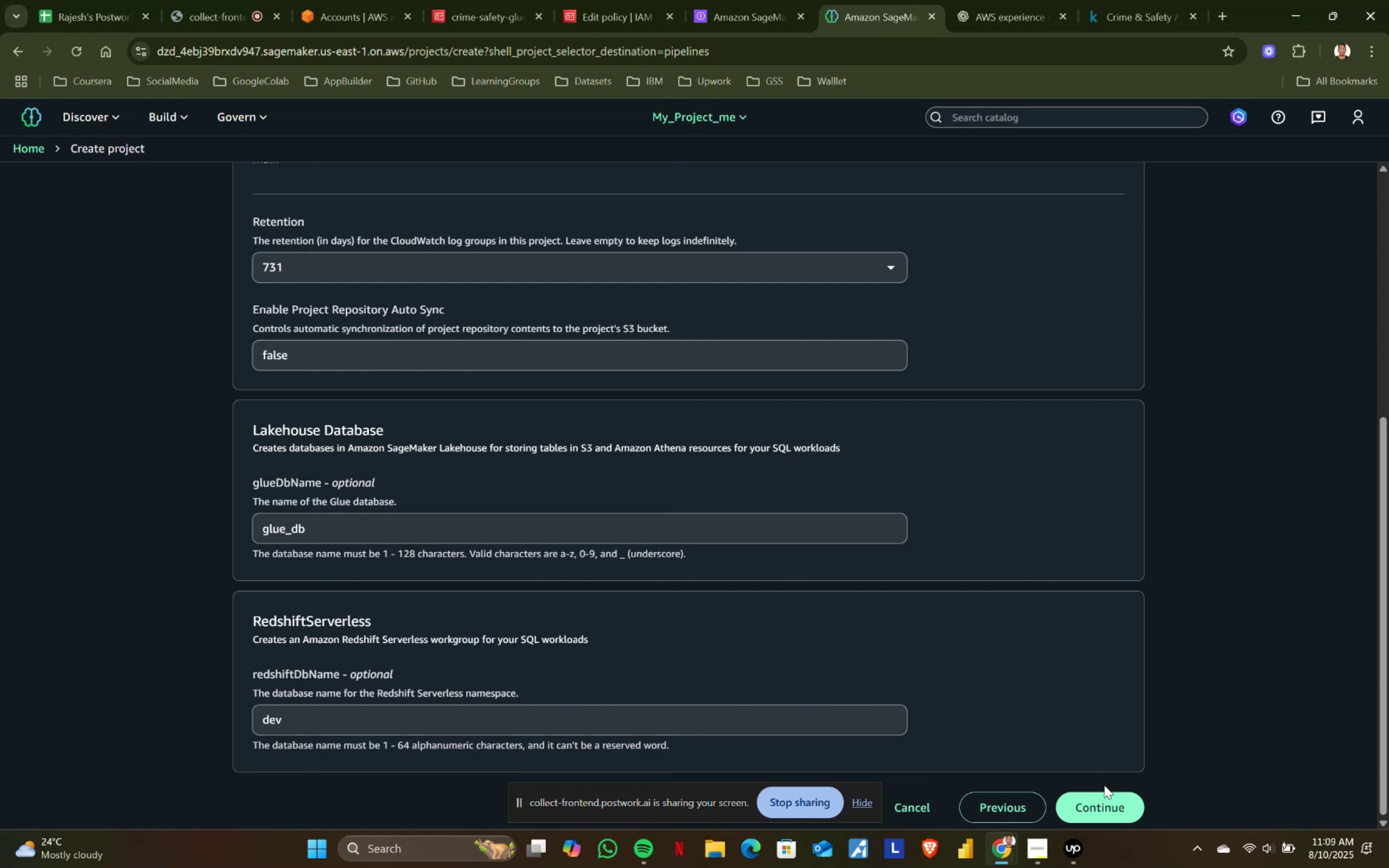 
double_click([1104, 800])
 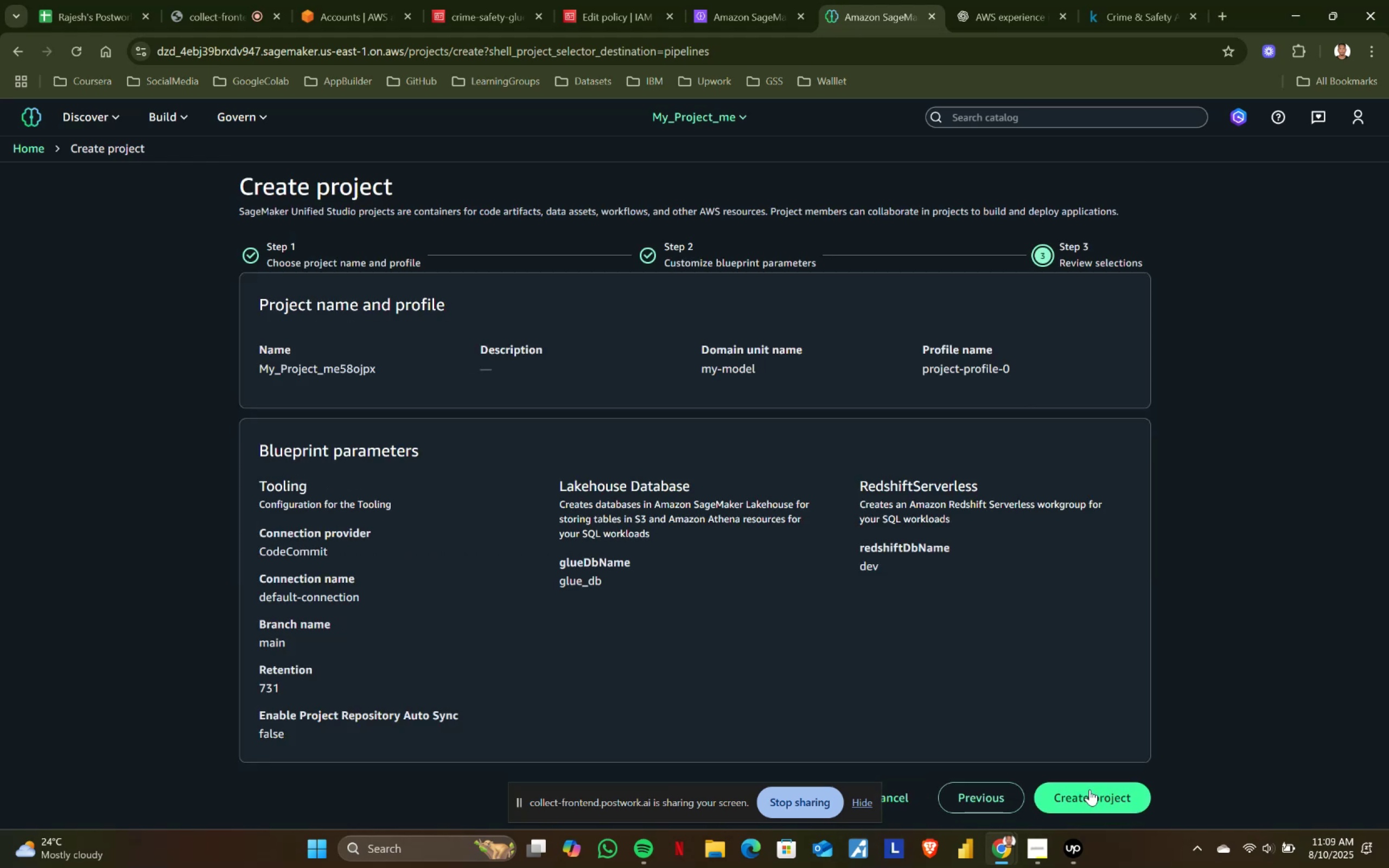 
left_click([1095, 794])
 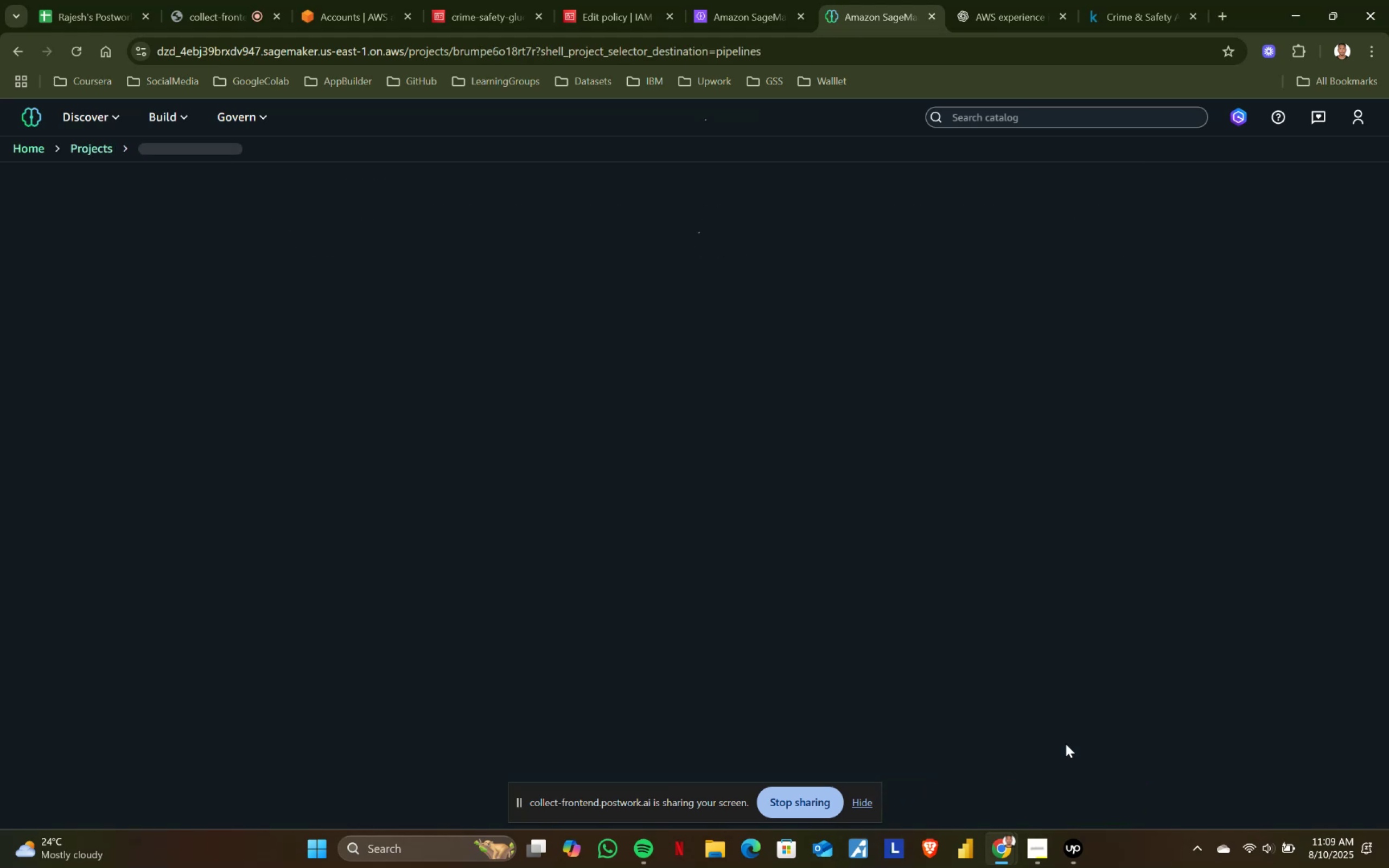 
wait(9.24)
 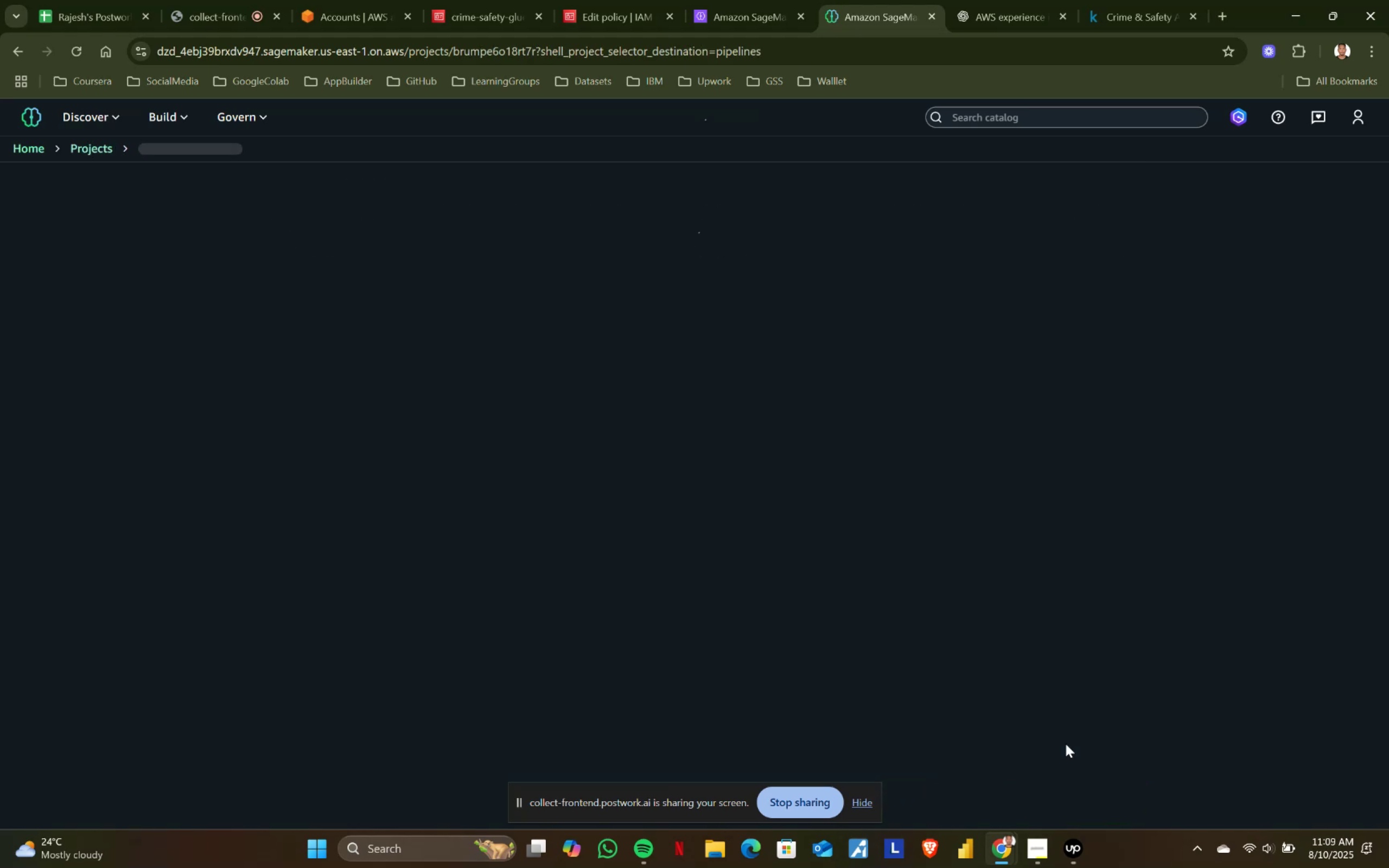 
left_click([915, 318])
 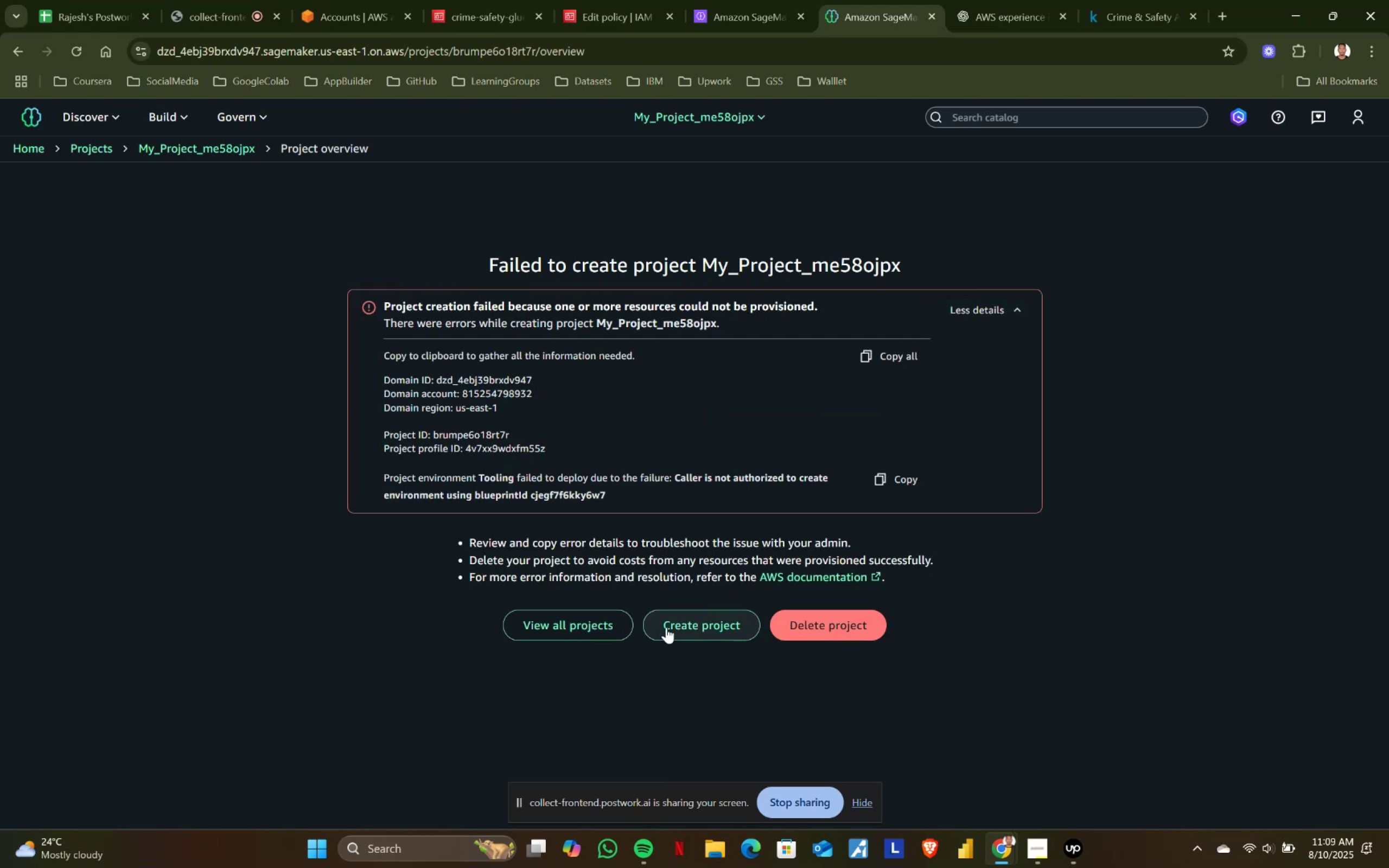 
left_click([825, 633])
 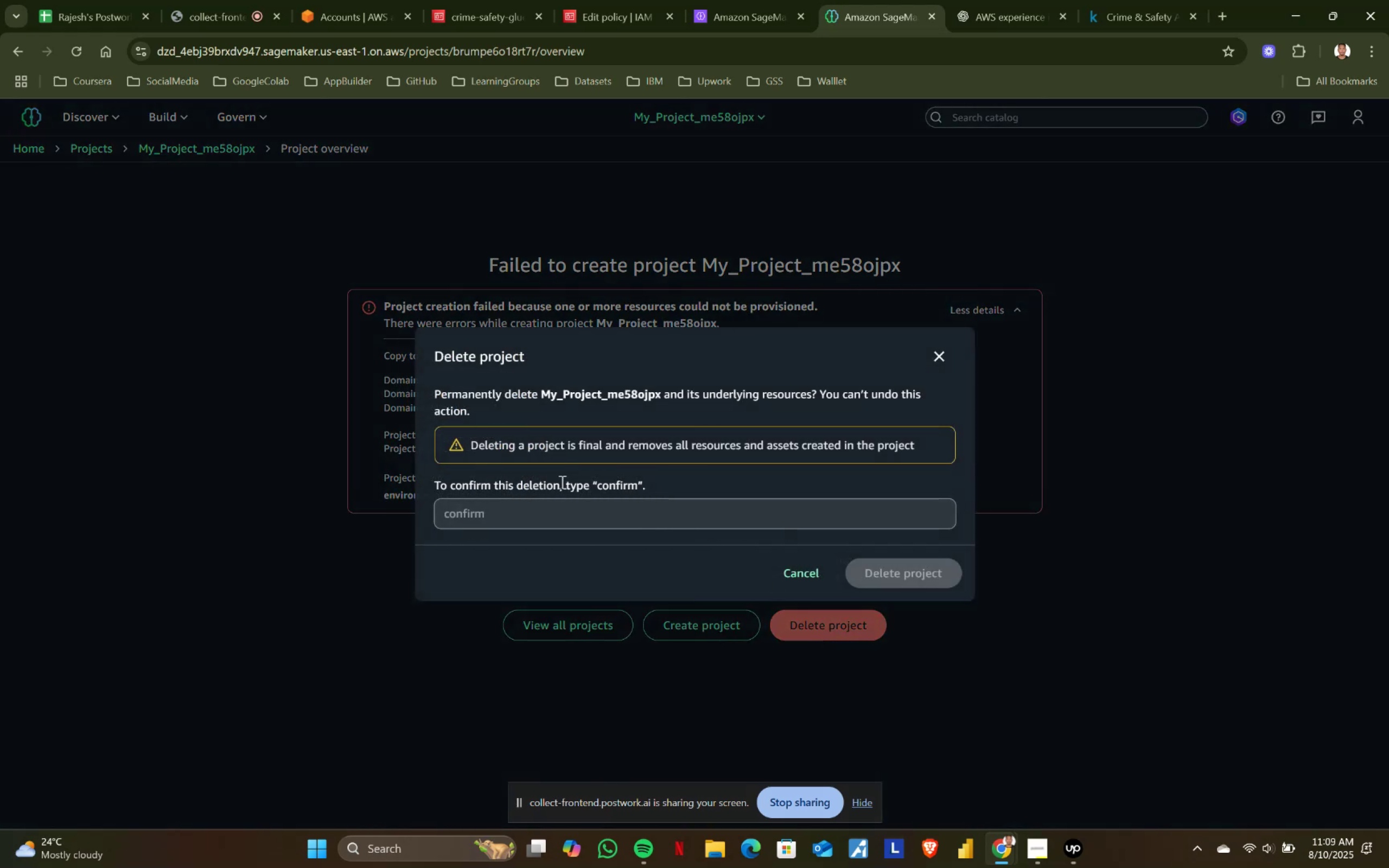 
left_click([526, 522])
 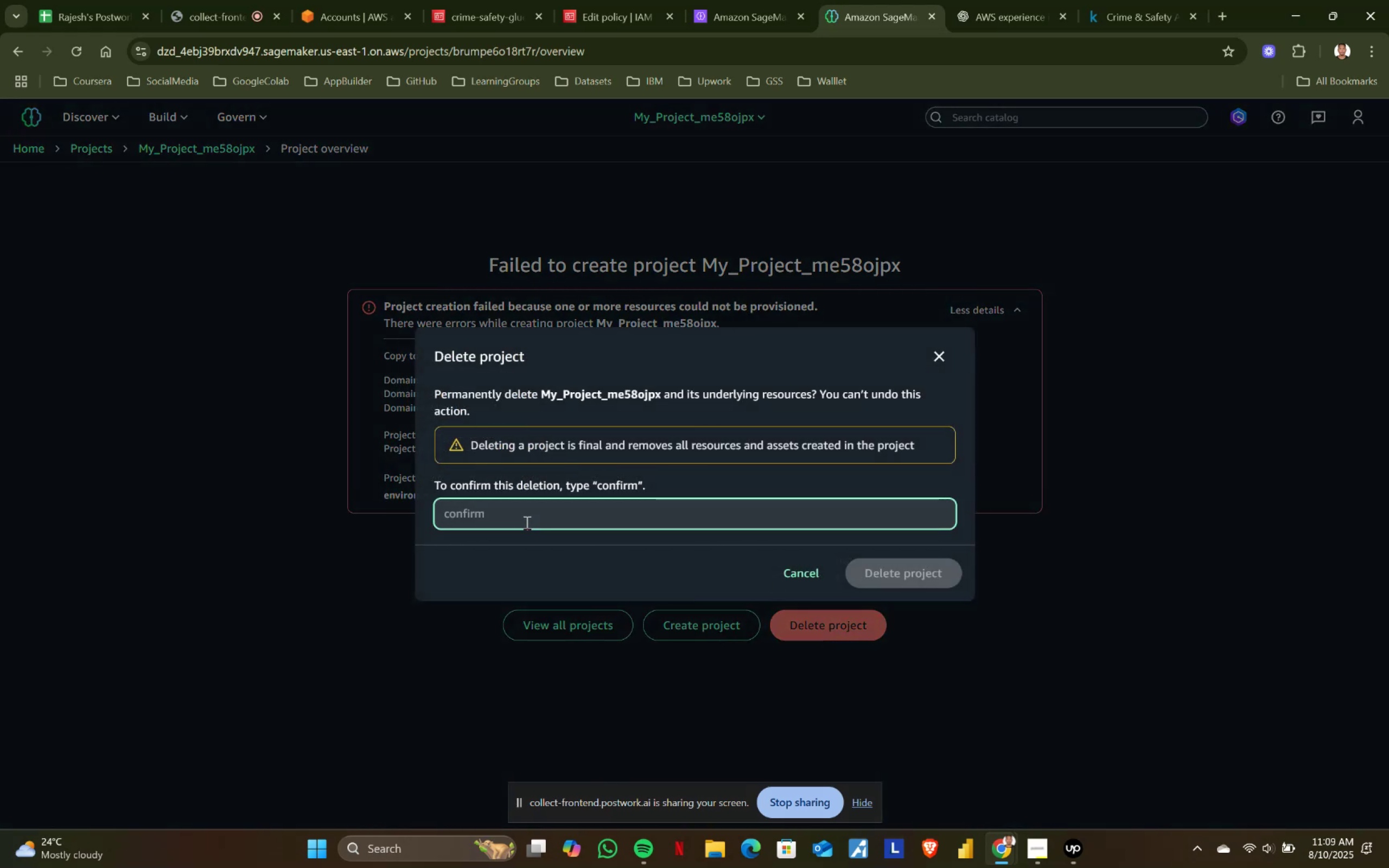 
type(confirm)
 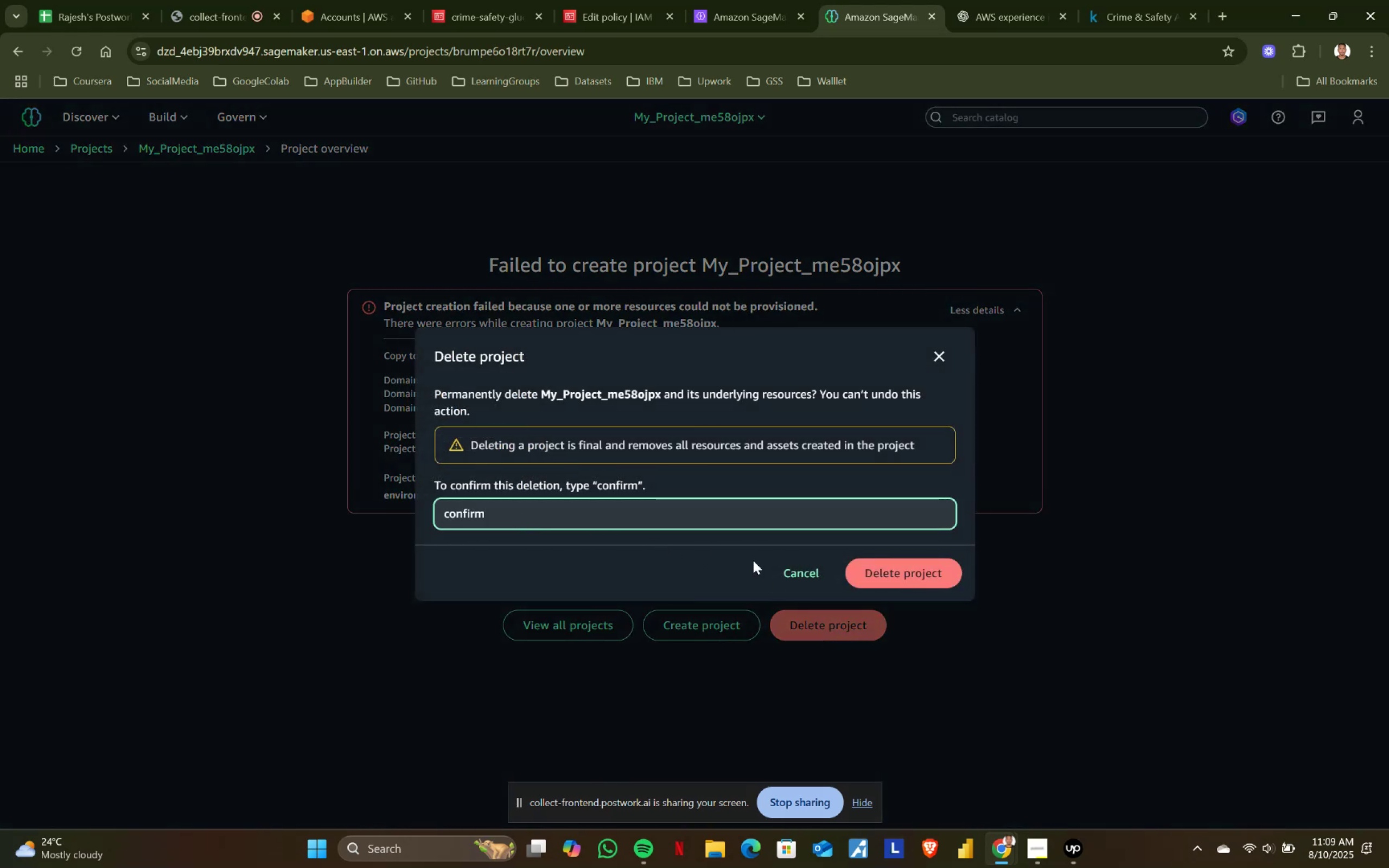 
left_click([859, 560])
 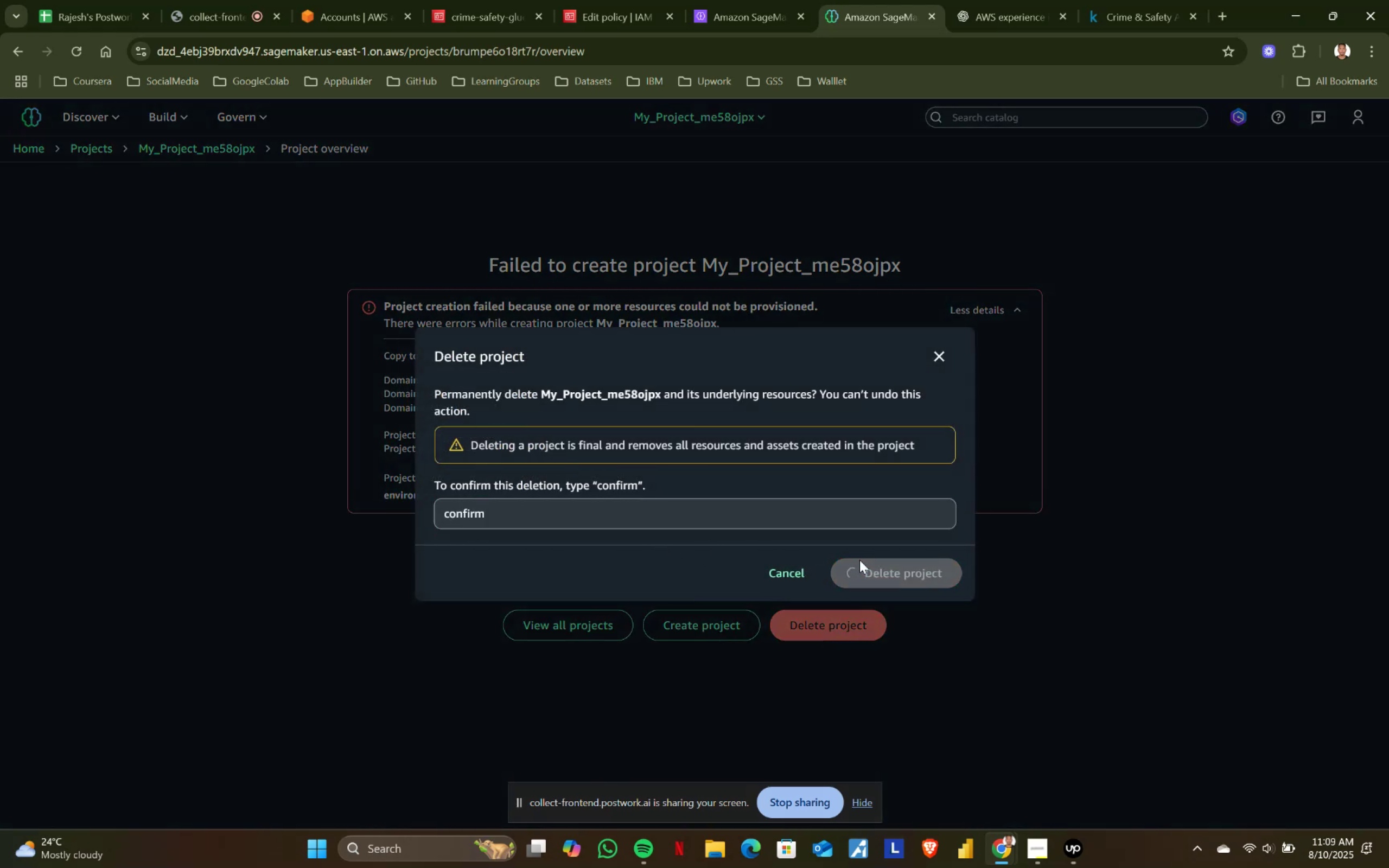 
key(VolumeUp)
 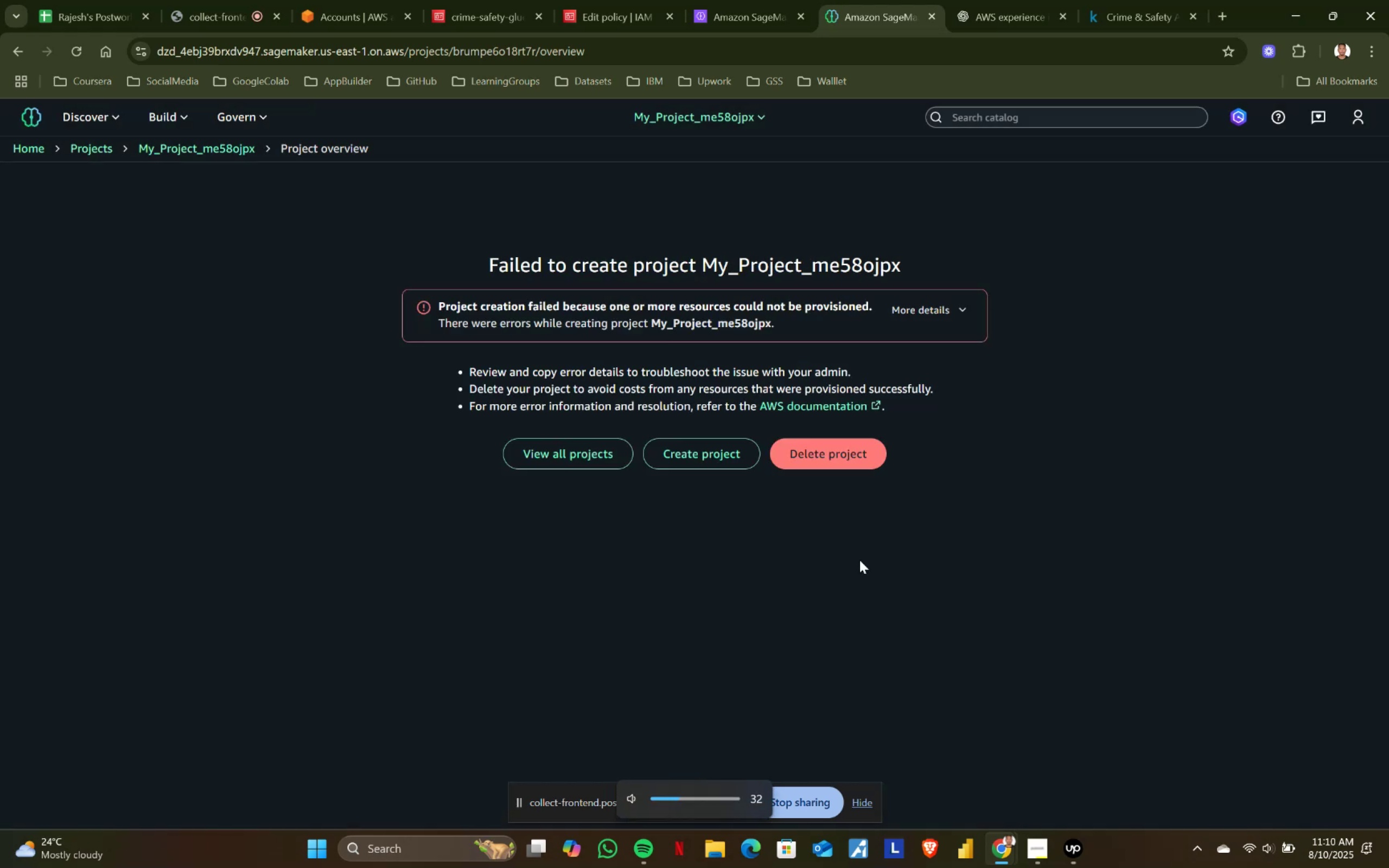 
key(VolumeUp)
 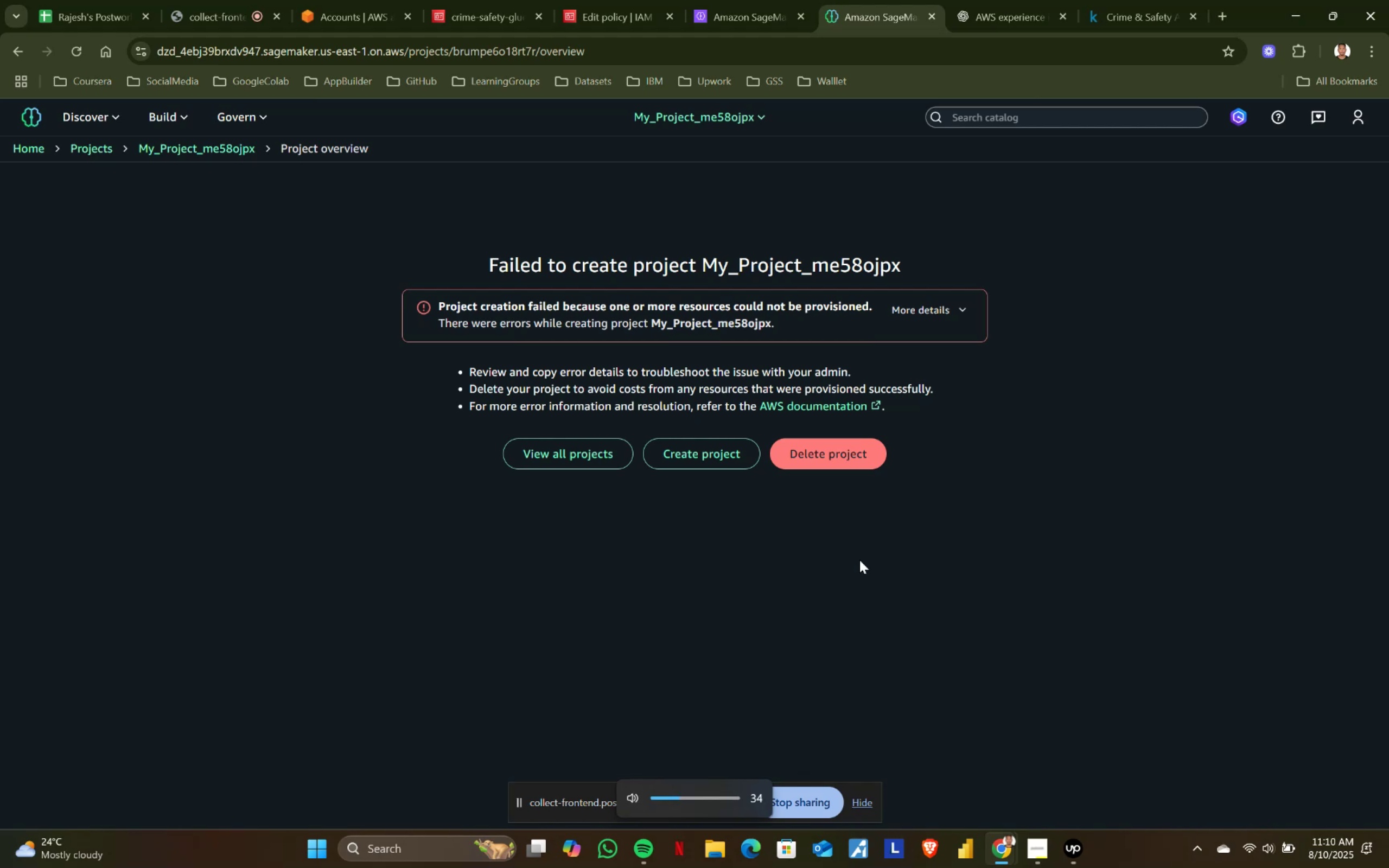 
key(VolumeUp)
 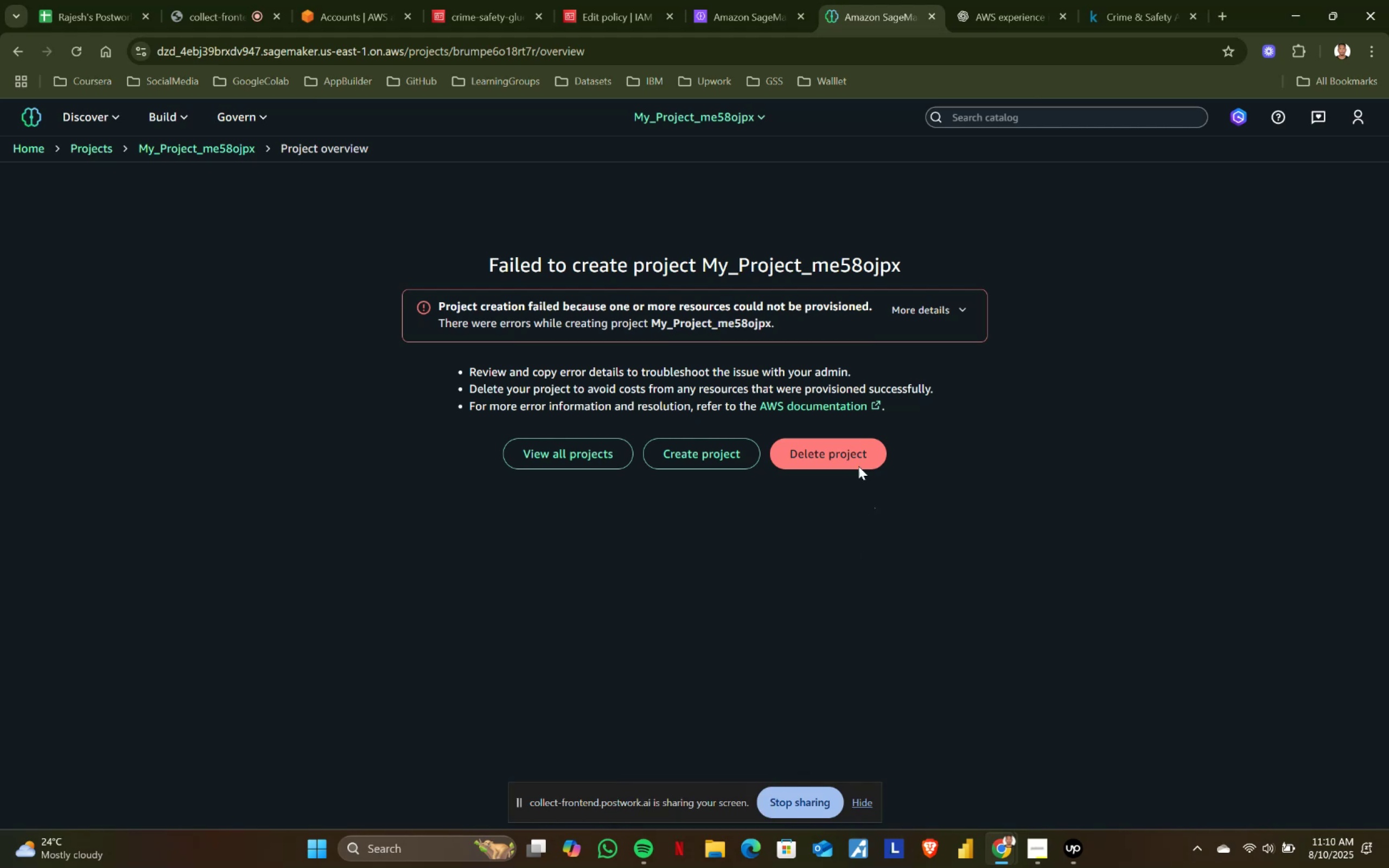 
left_click([82, 146])
 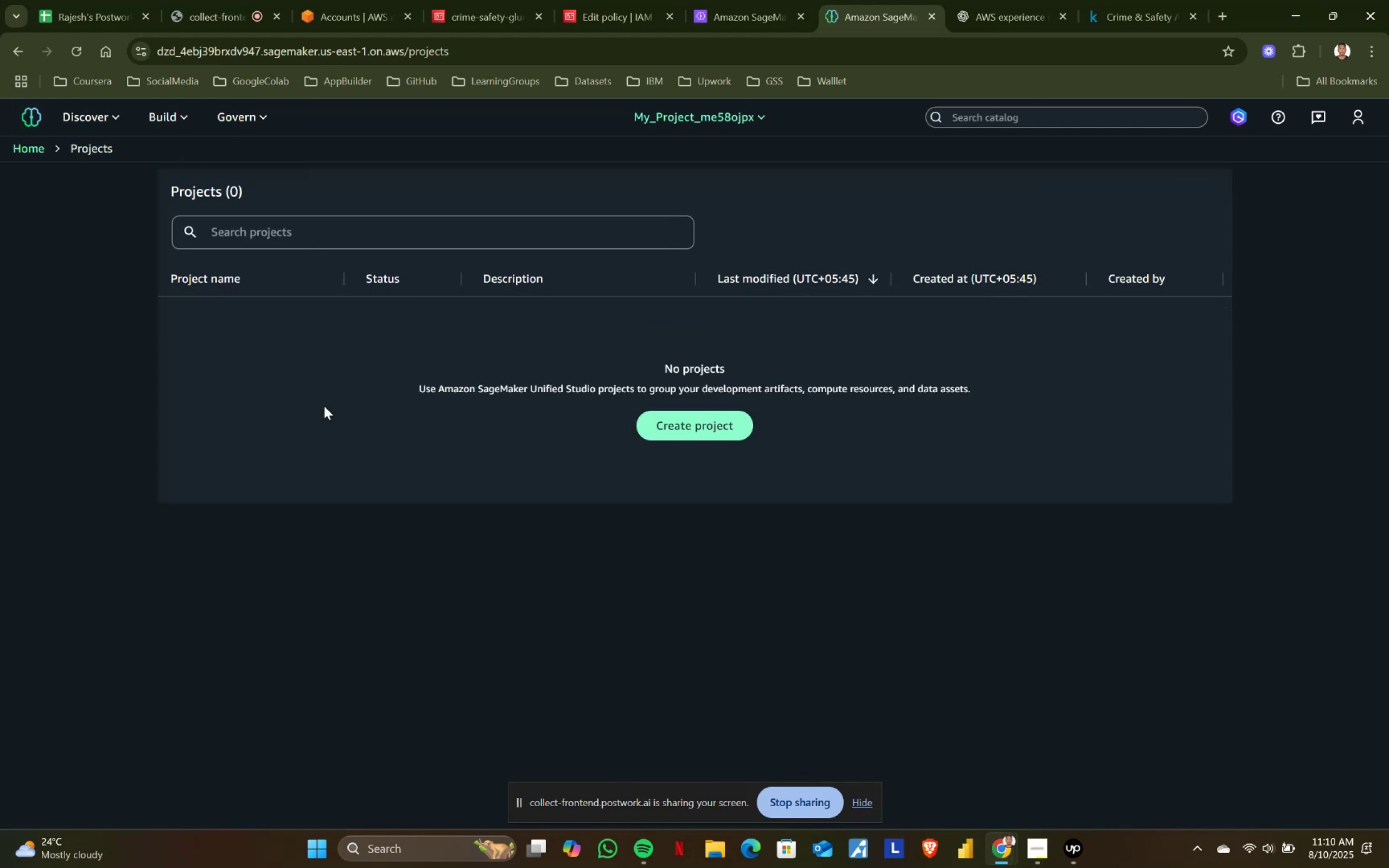 
left_click([648, 0])
 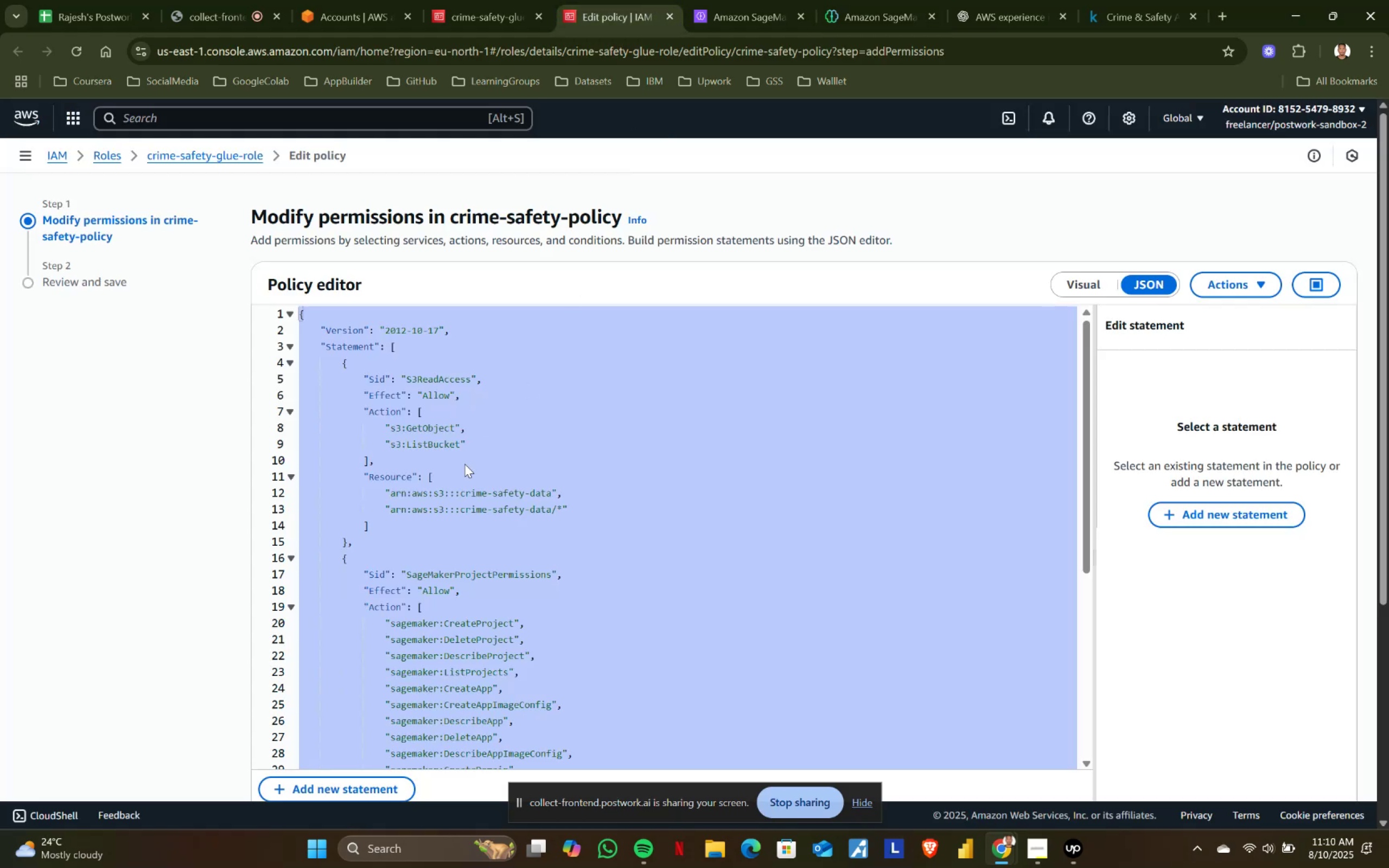 
left_click([688, 468])
 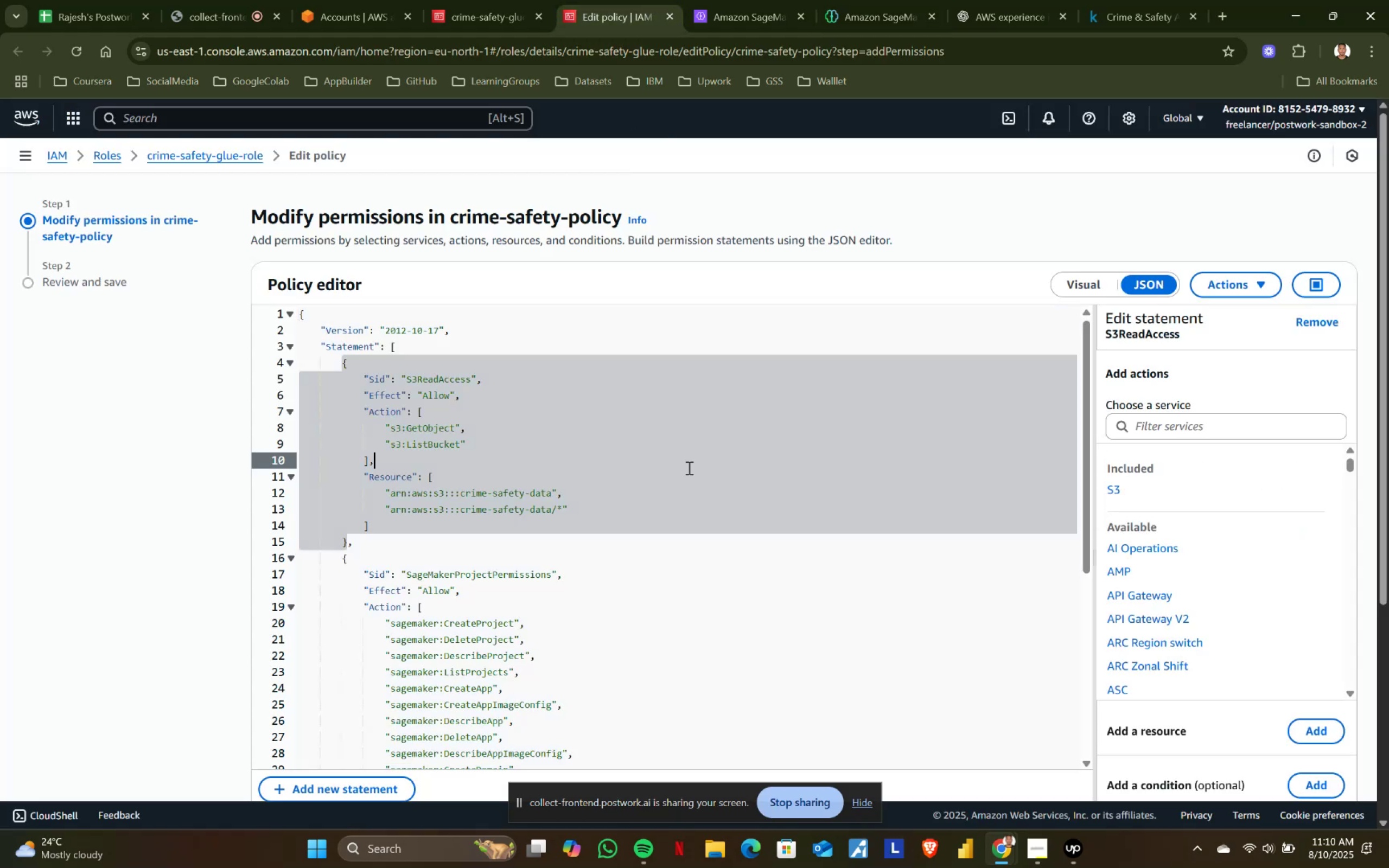 
scroll: coordinate [688, 468], scroll_direction: down, amount: 2.0
 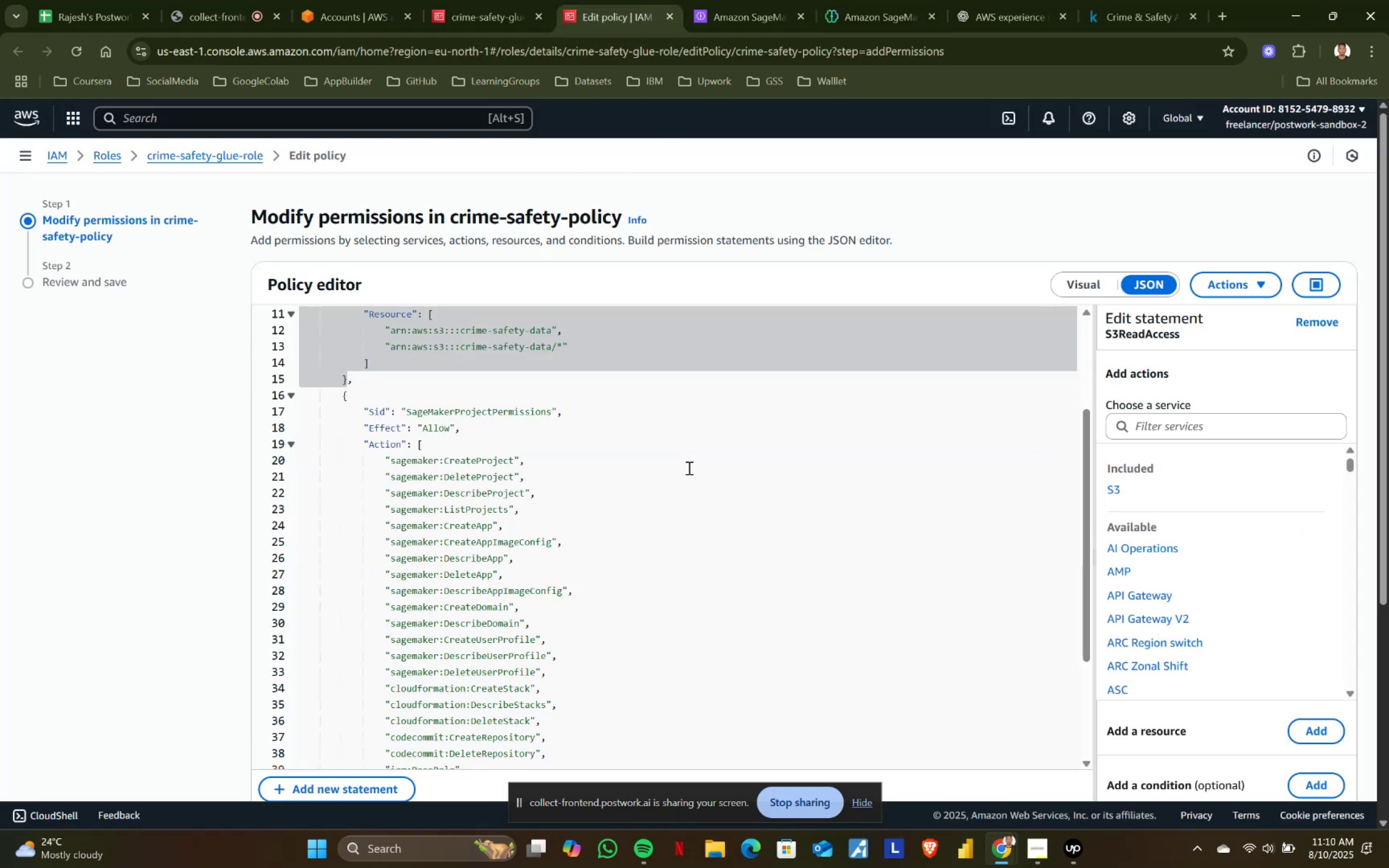 
scroll: coordinate [688, 468], scroll_direction: up, amount: 4.0
 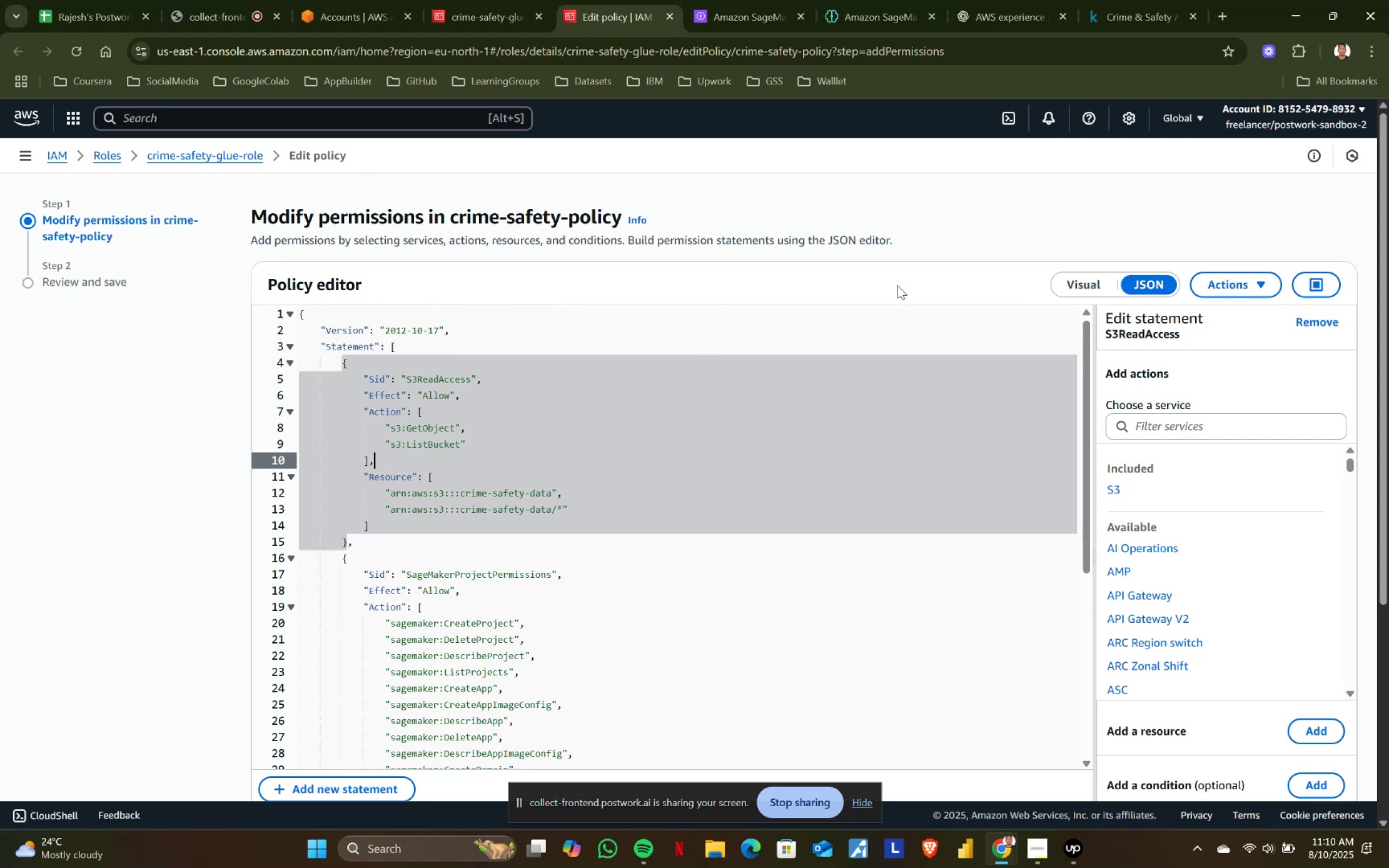 
scroll: coordinate [1309, 767], scroll_direction: down, amount: 27.0
 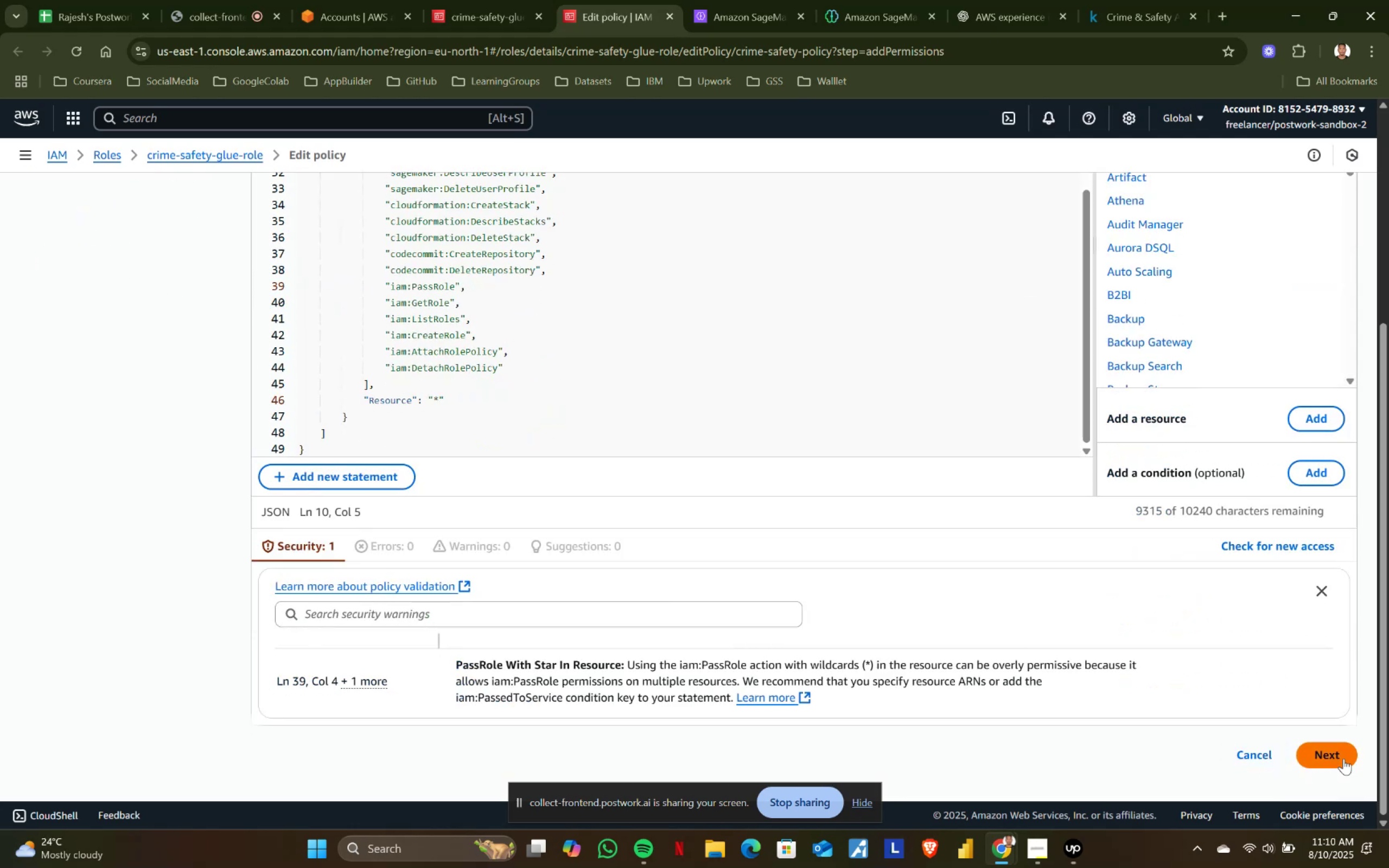 
left_click([1345, 755])
 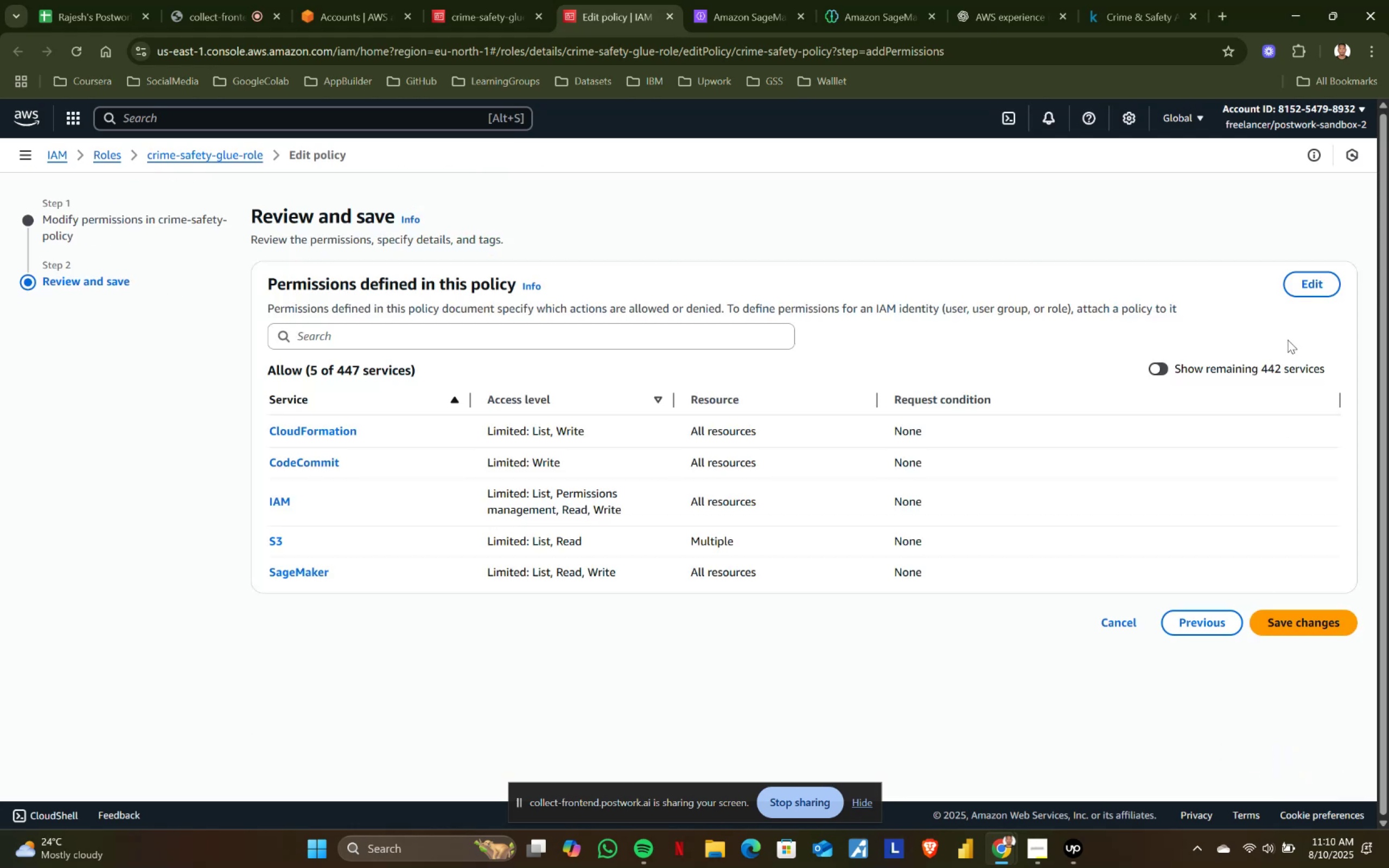 
left_click([1316, 619])
 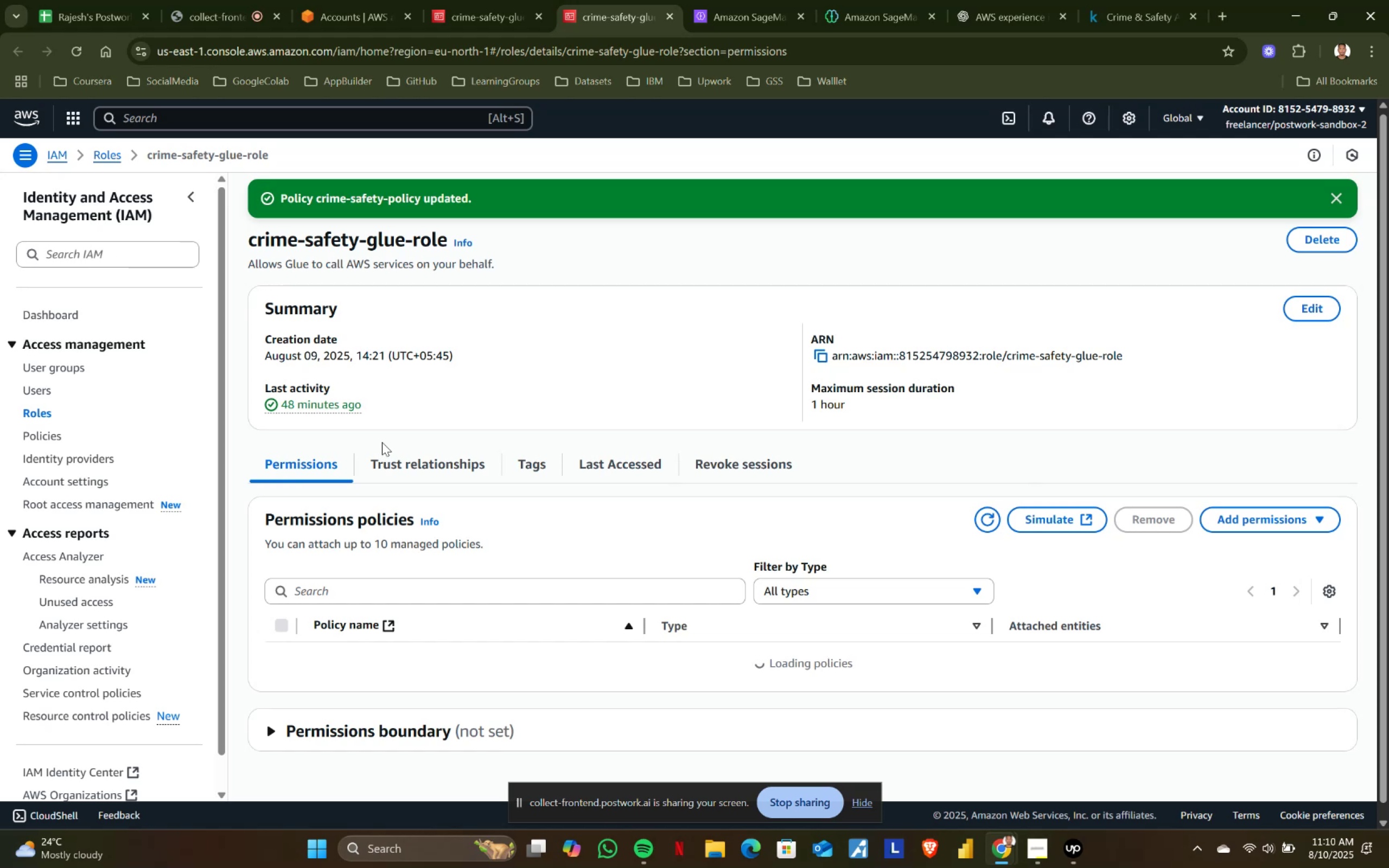 
scroll: coordinate [416, 499], scroll_direction: down, amount: 1.0
 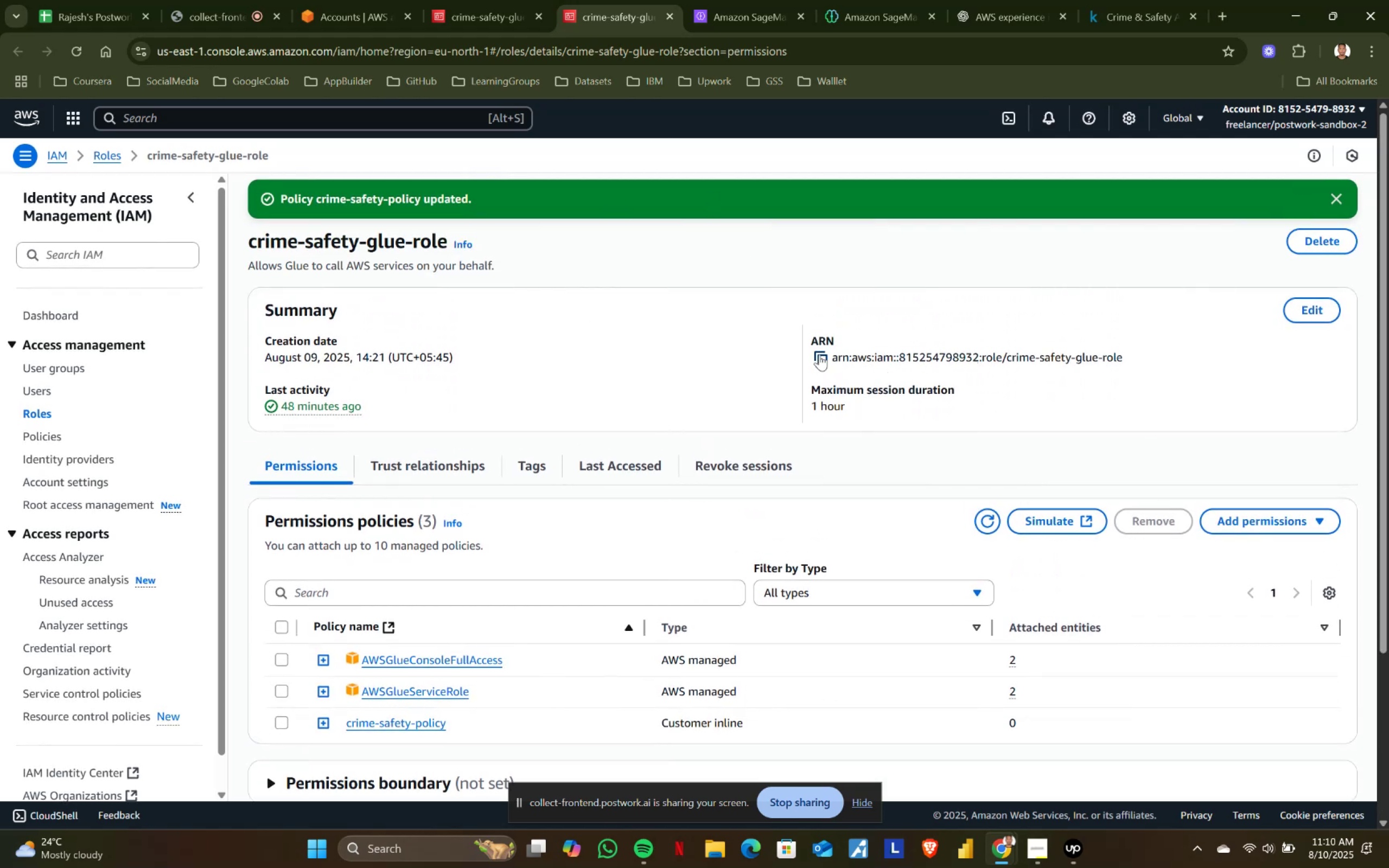 
wait(5.14)
 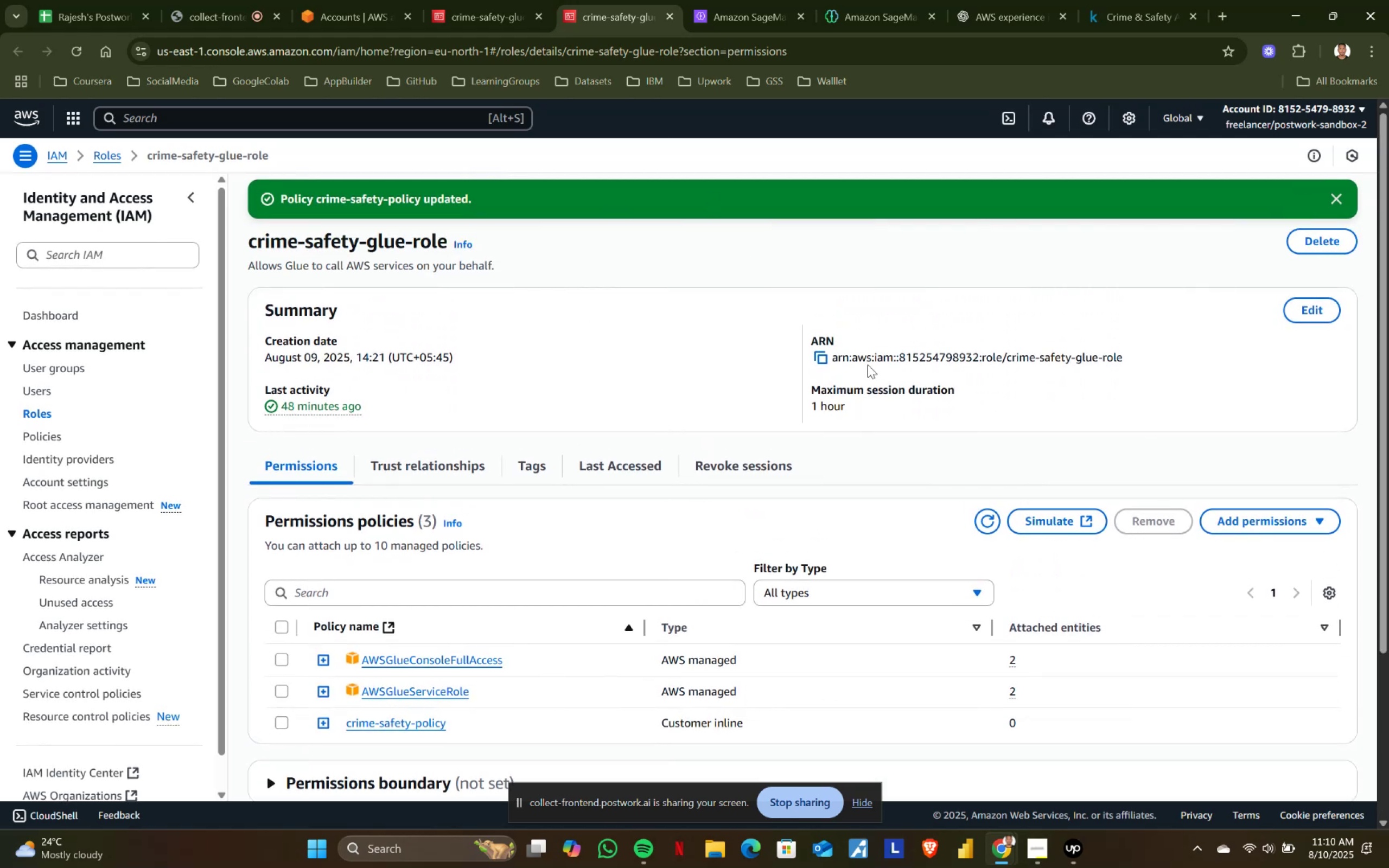 
left_click([756, 0])
 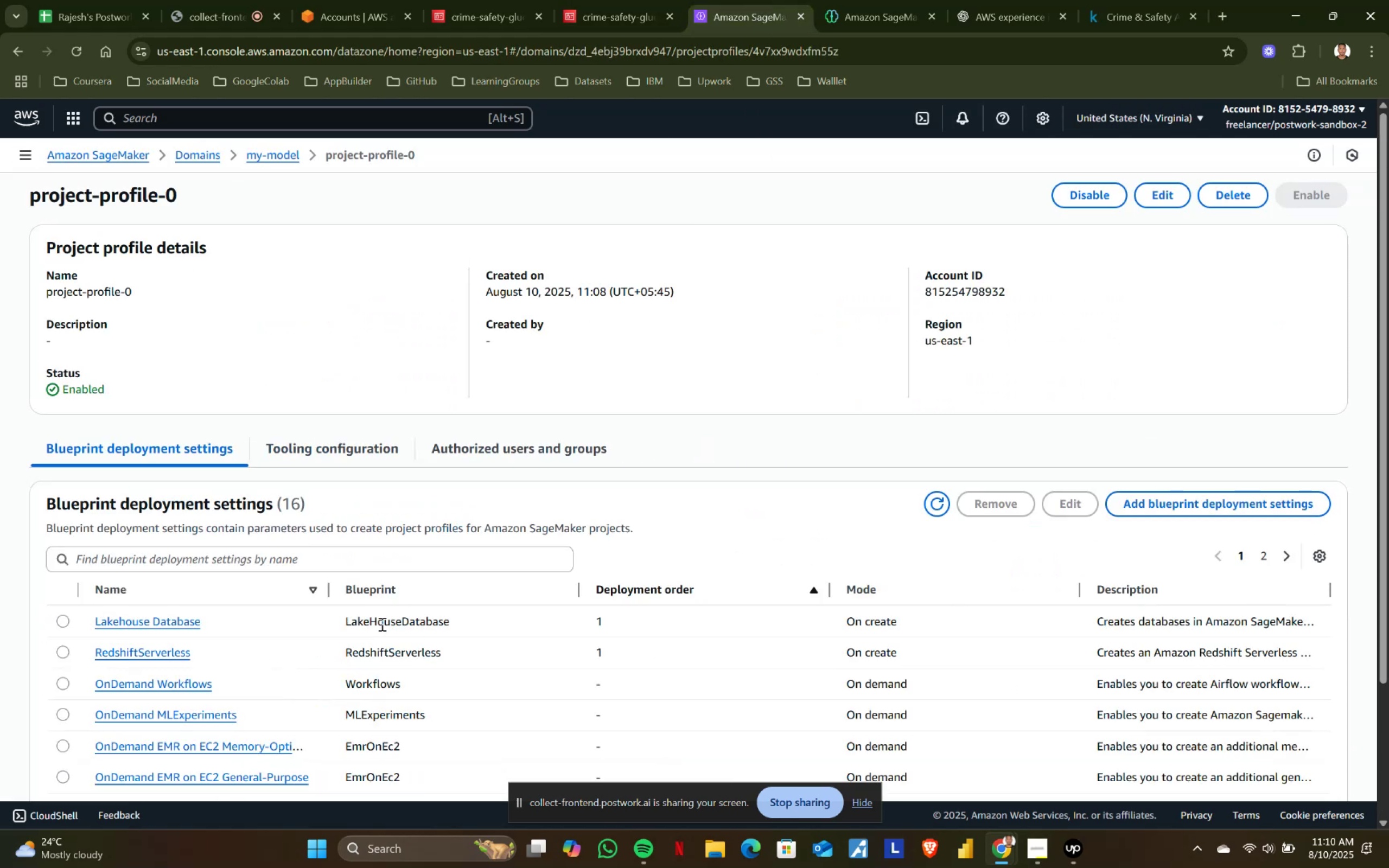 
scroll: coordinate [627, 366], scroll_direction: up, amount: 1.0
 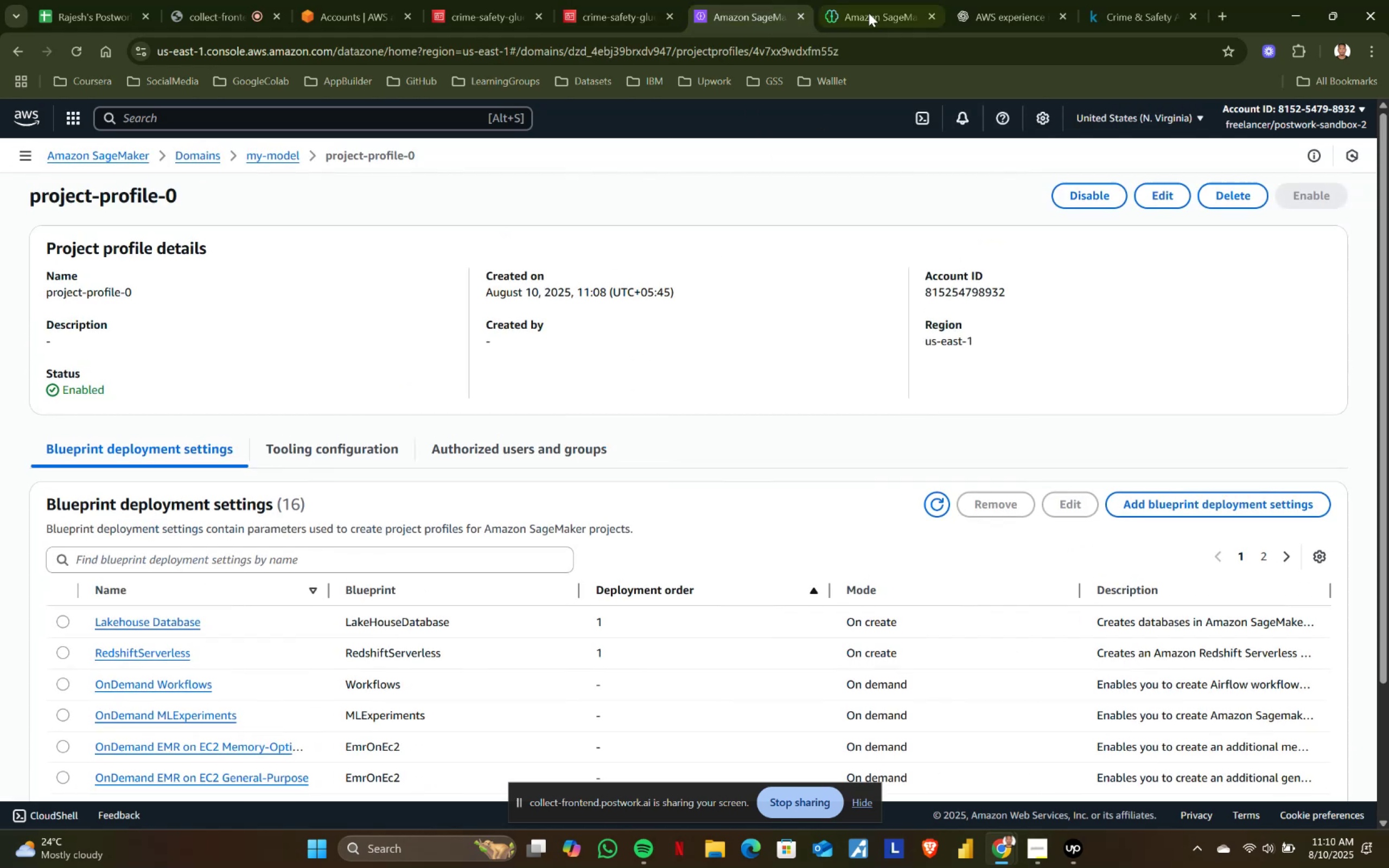 
left_click([869, 1])
 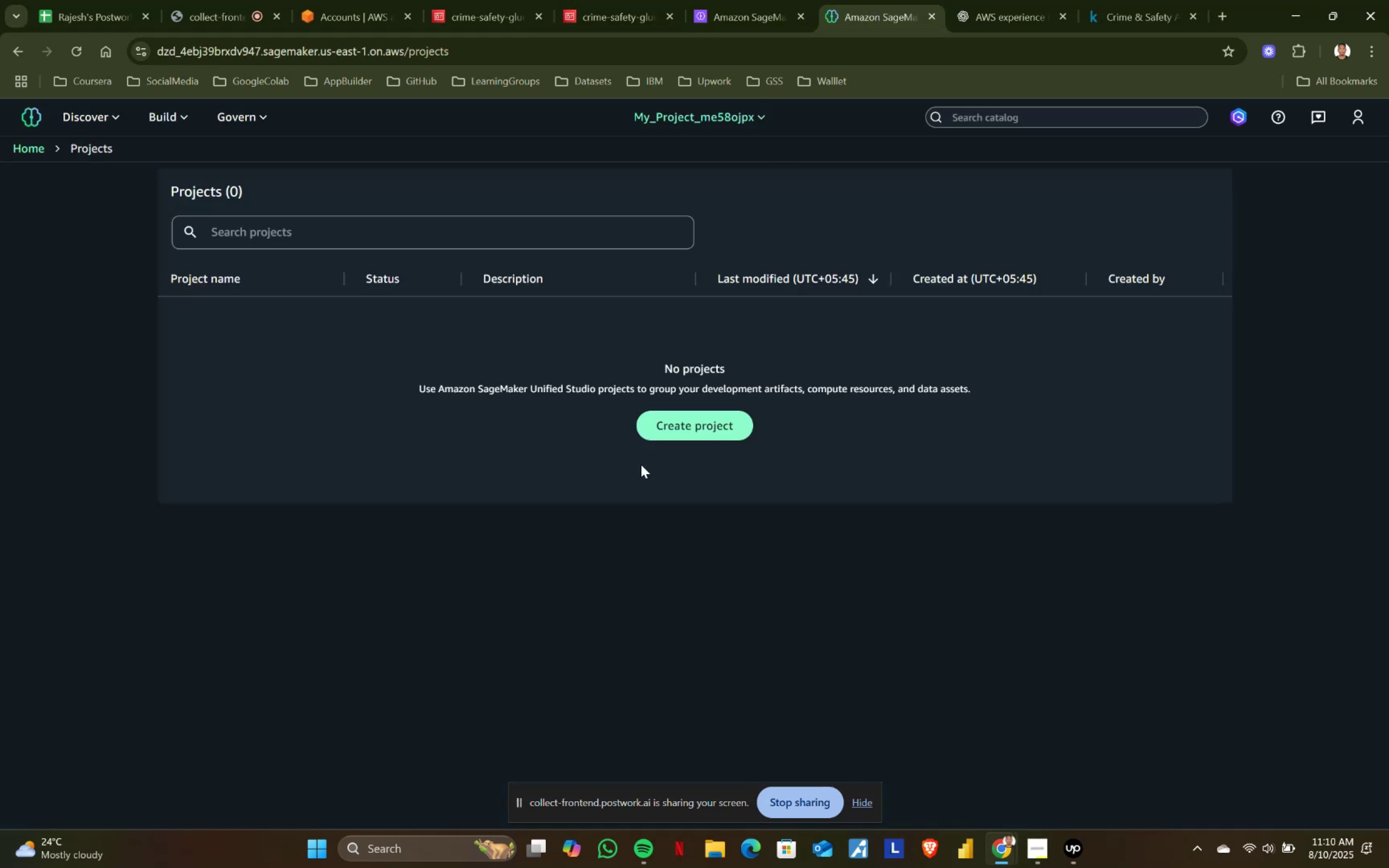 
left_click([685, 428])
 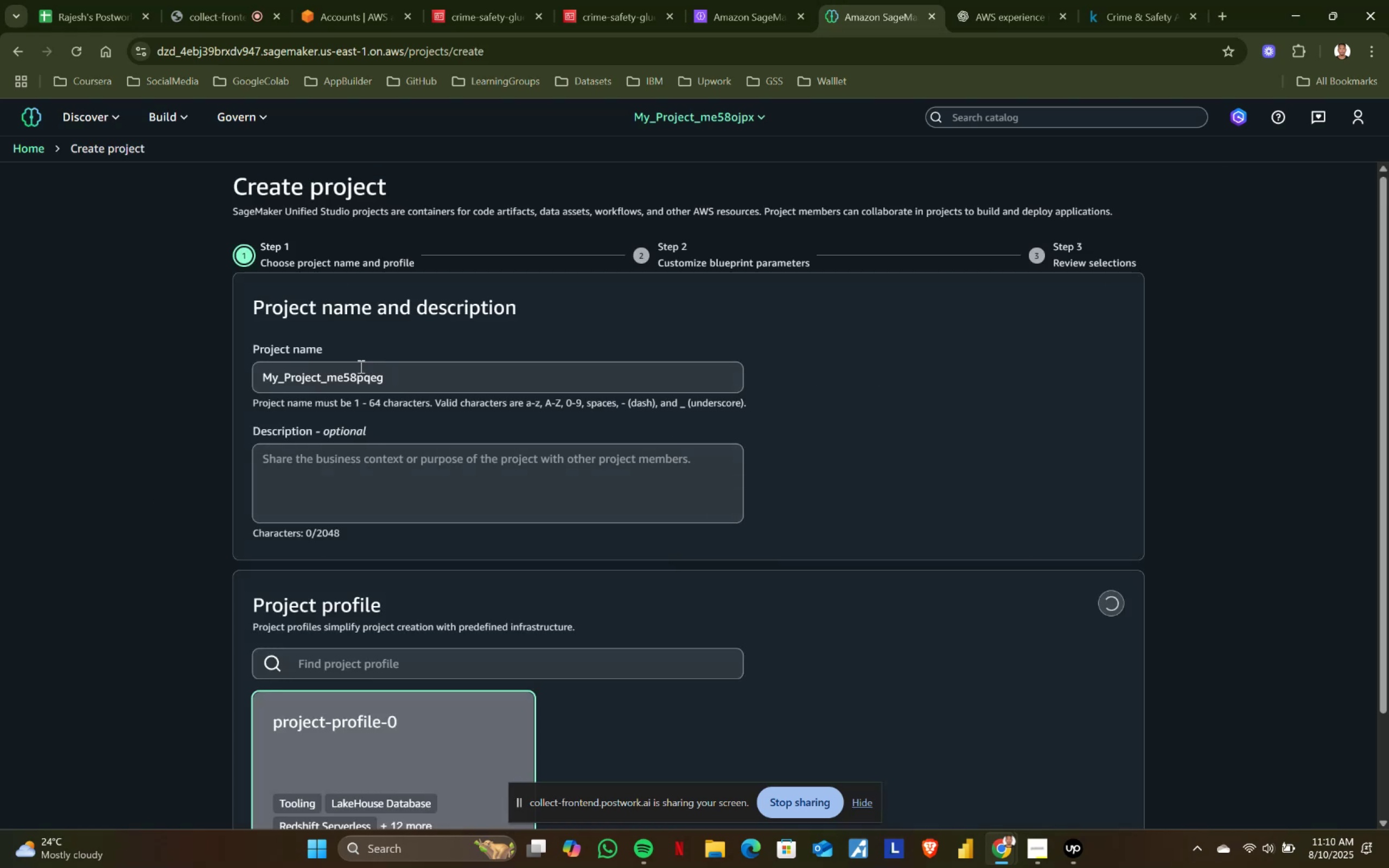 
scroll: coordinate [553, 589], scroll_direction: down, amount: 10.0
 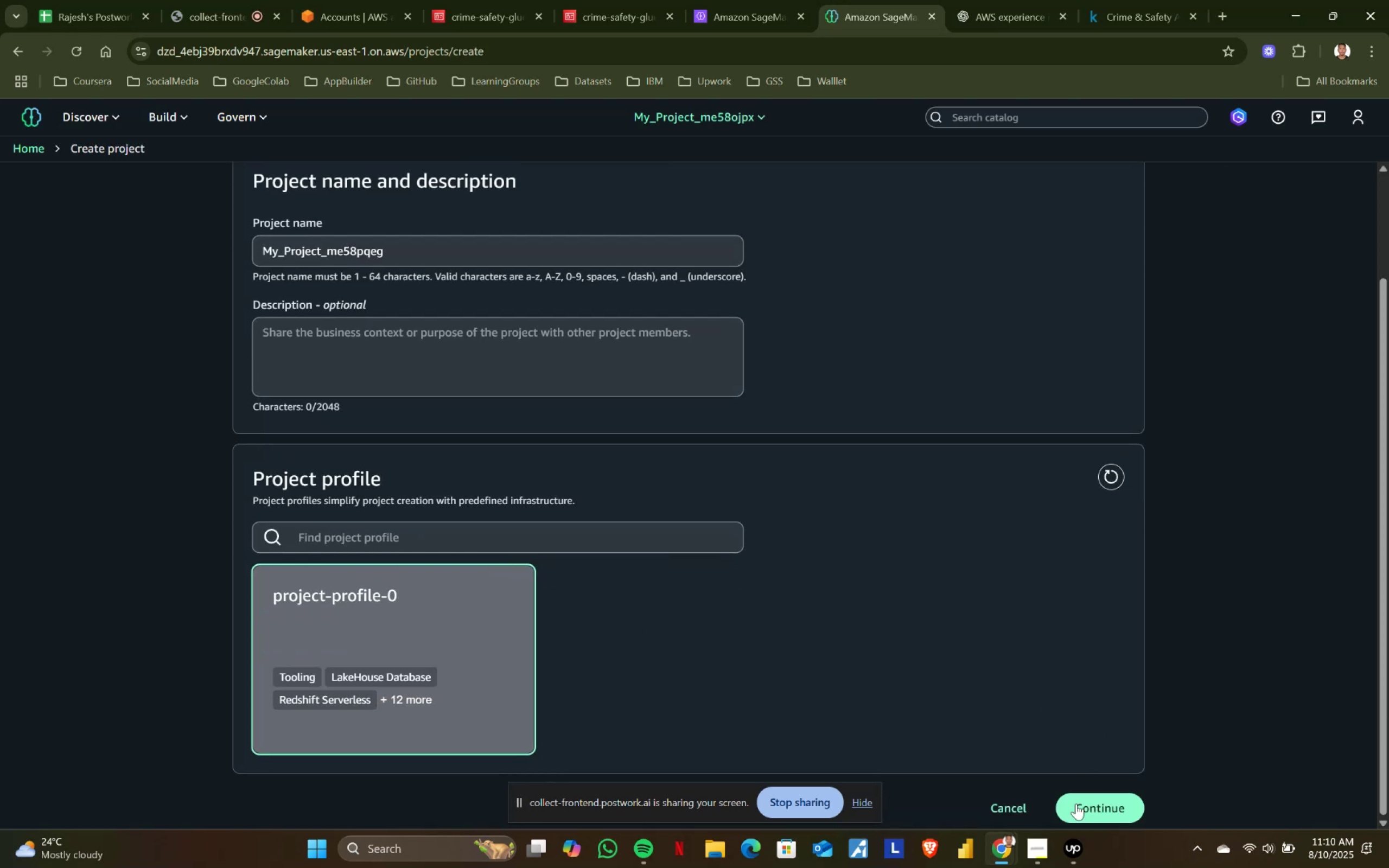 
left_click([1079, 807])
 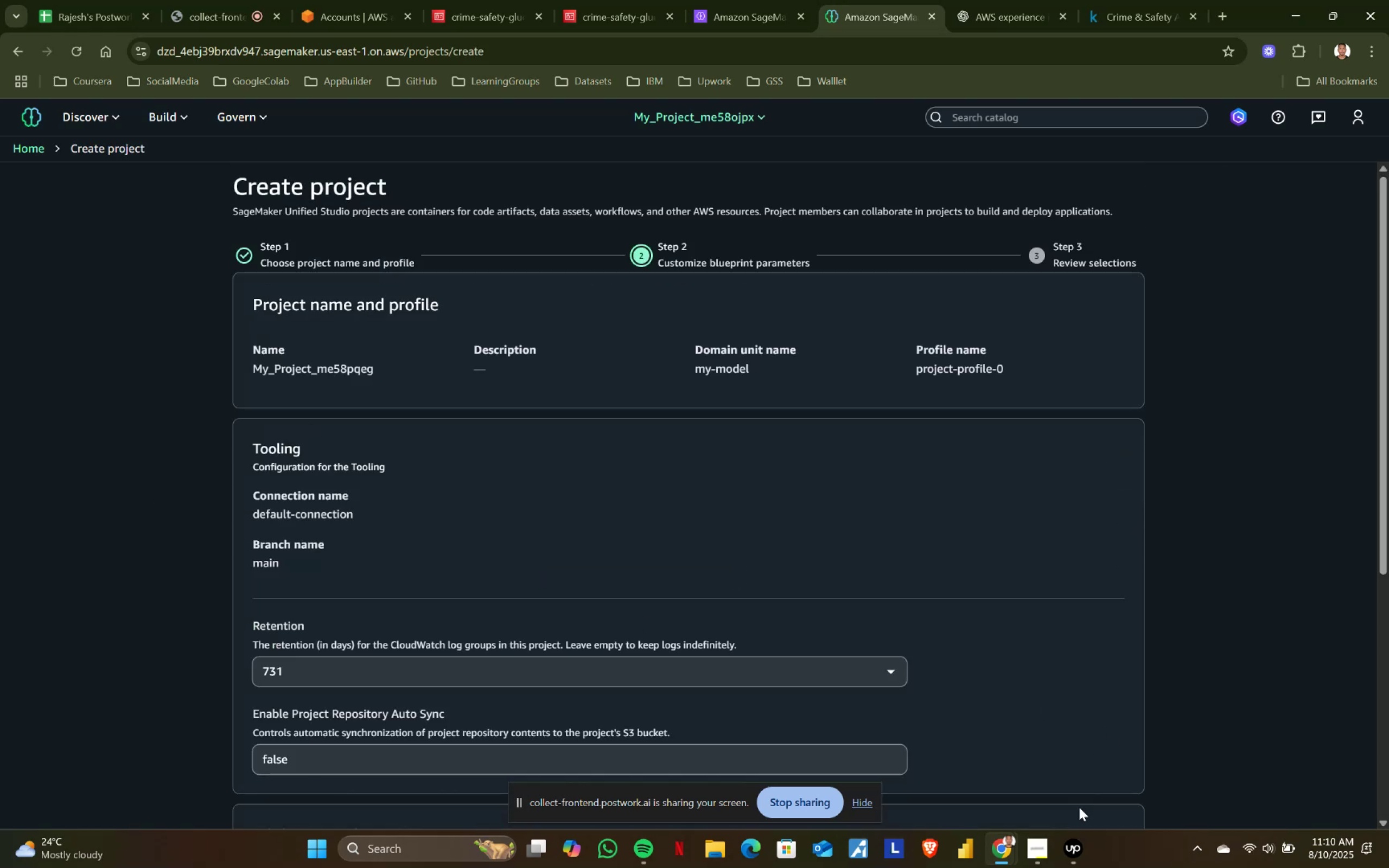 
scroll: coordinate [520, 484], scroll_direction: down, amount: 5.0
 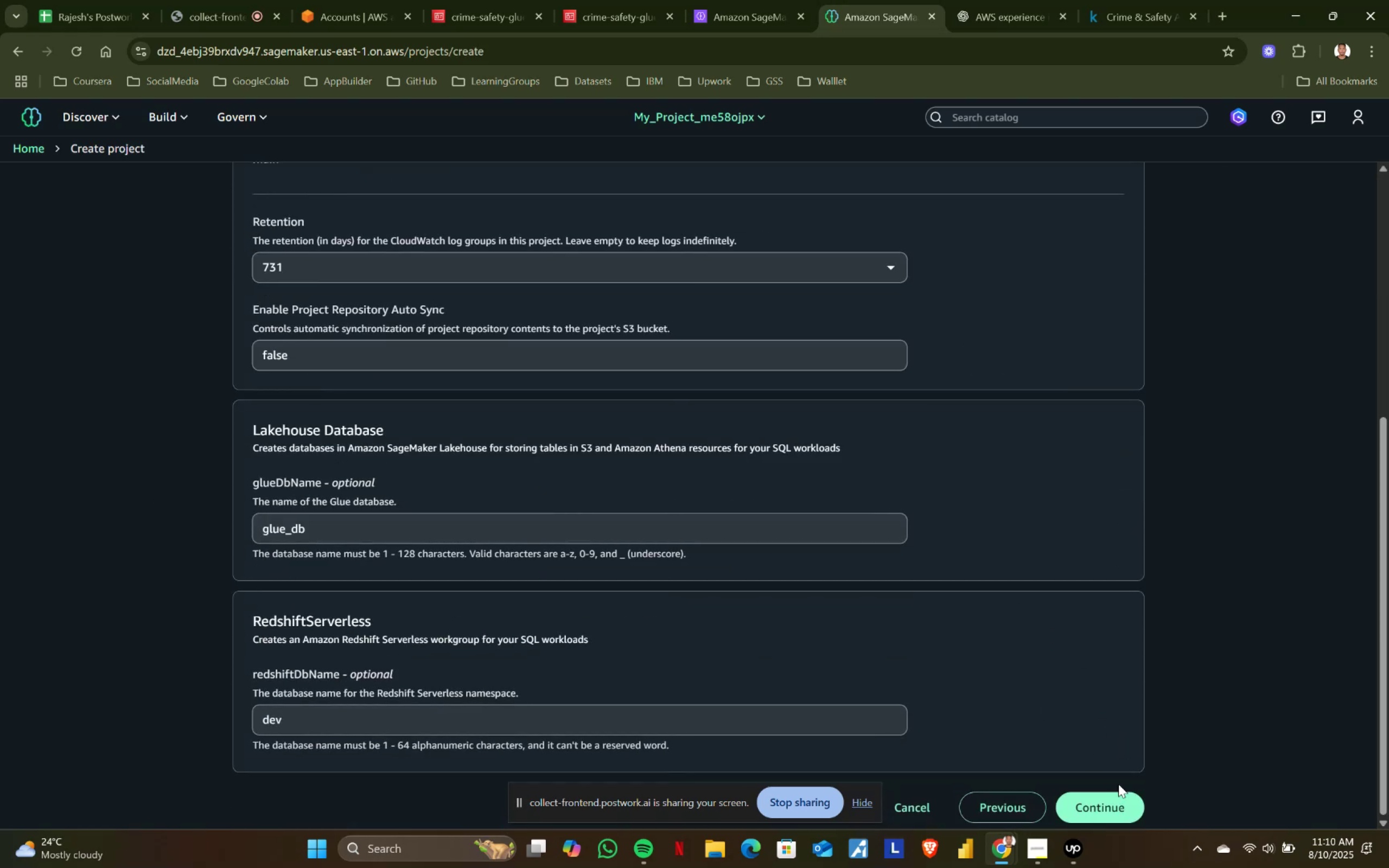 
left_click([1111, 796])
 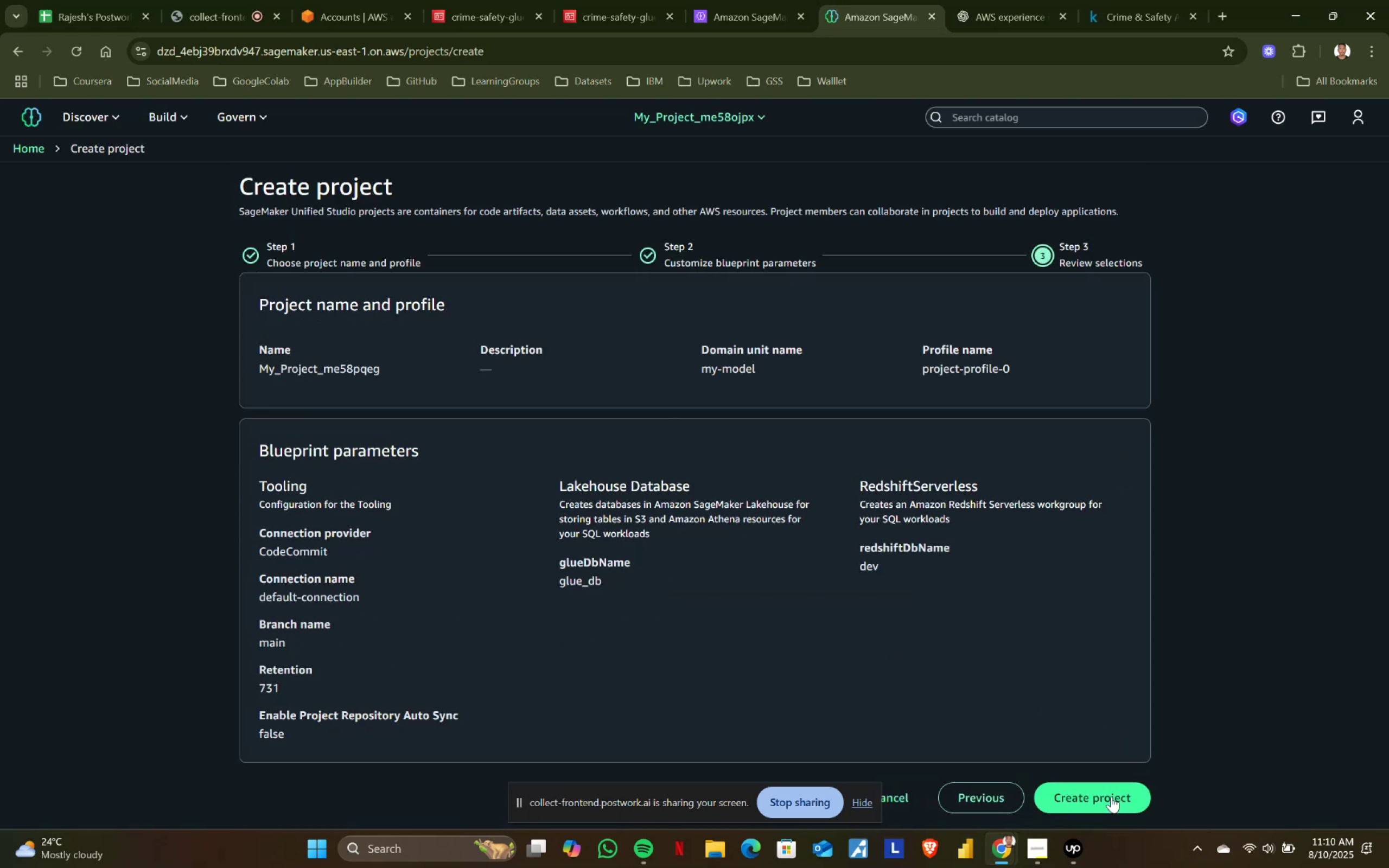 
left_click([1111, 796])
 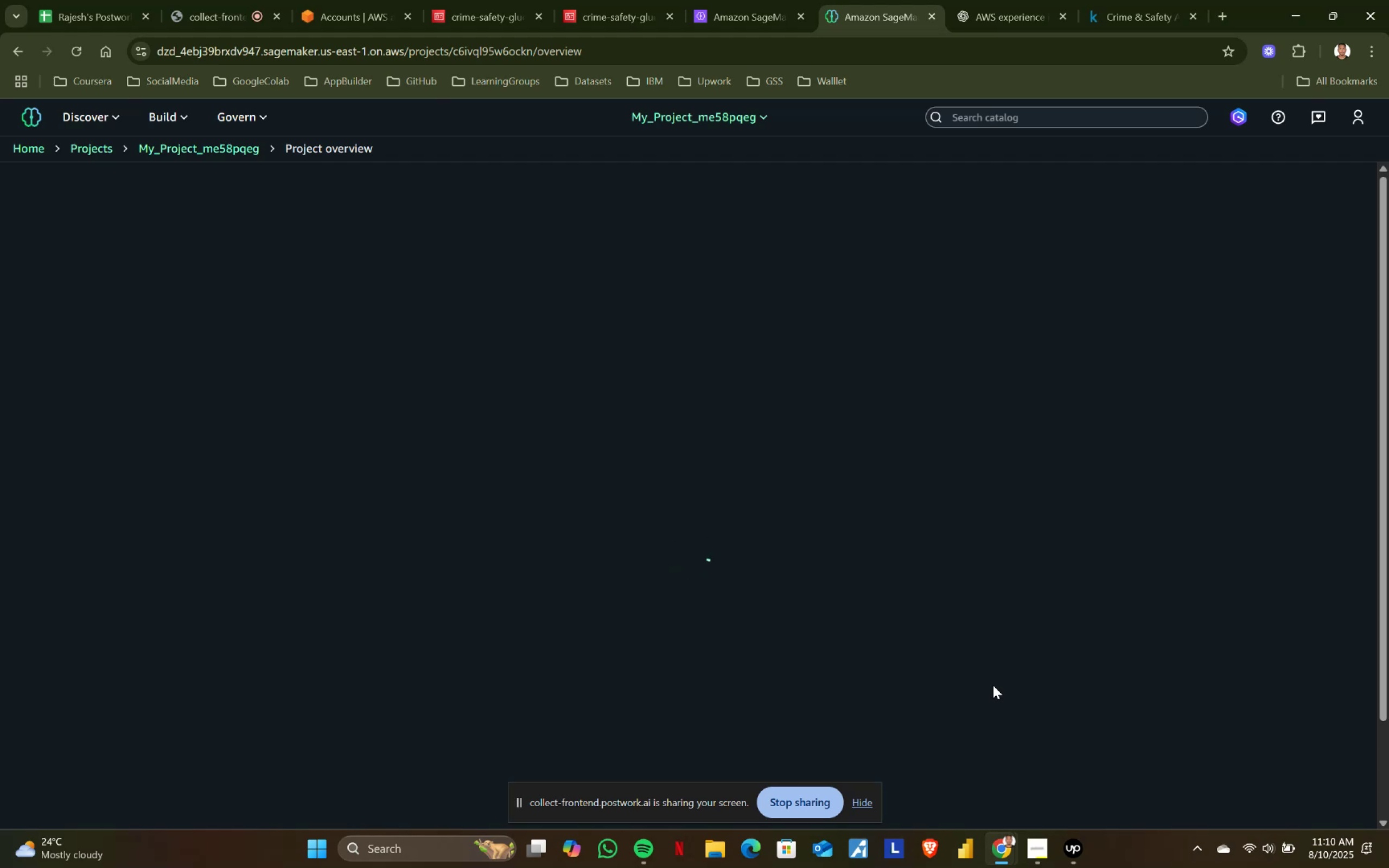 
wait(7.89)
 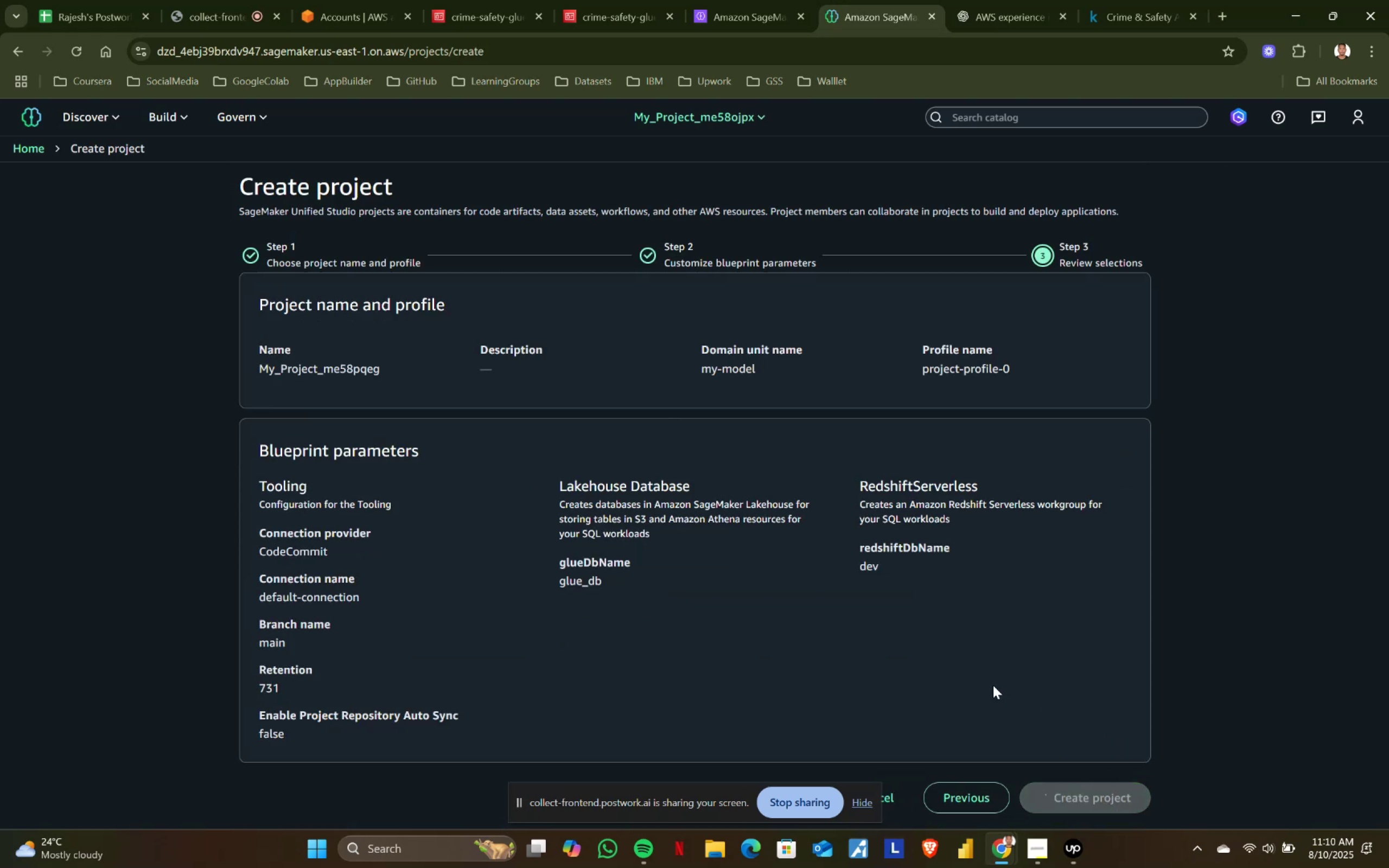 
left_click([801, 451])
 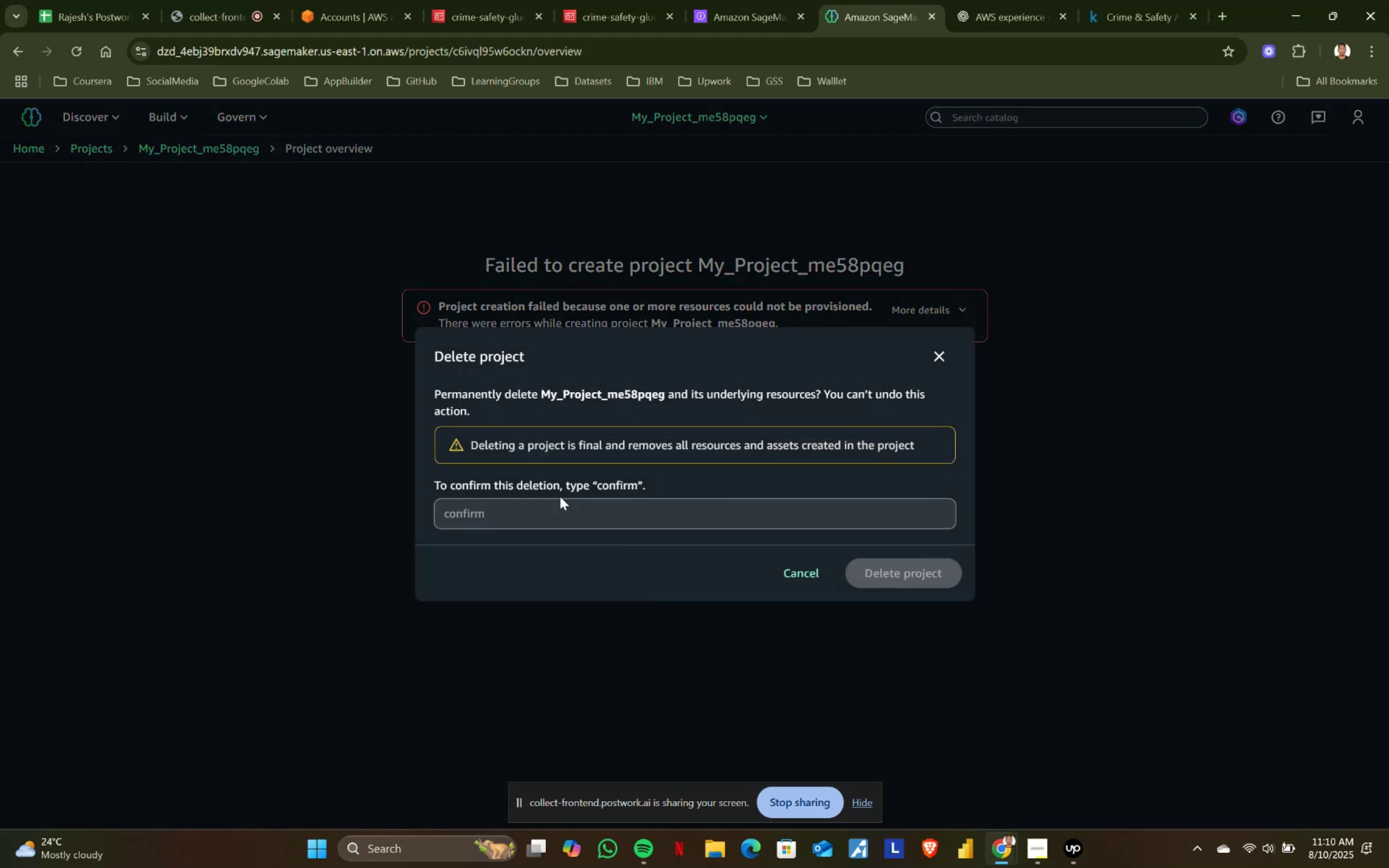 
double_click([546, 513])
 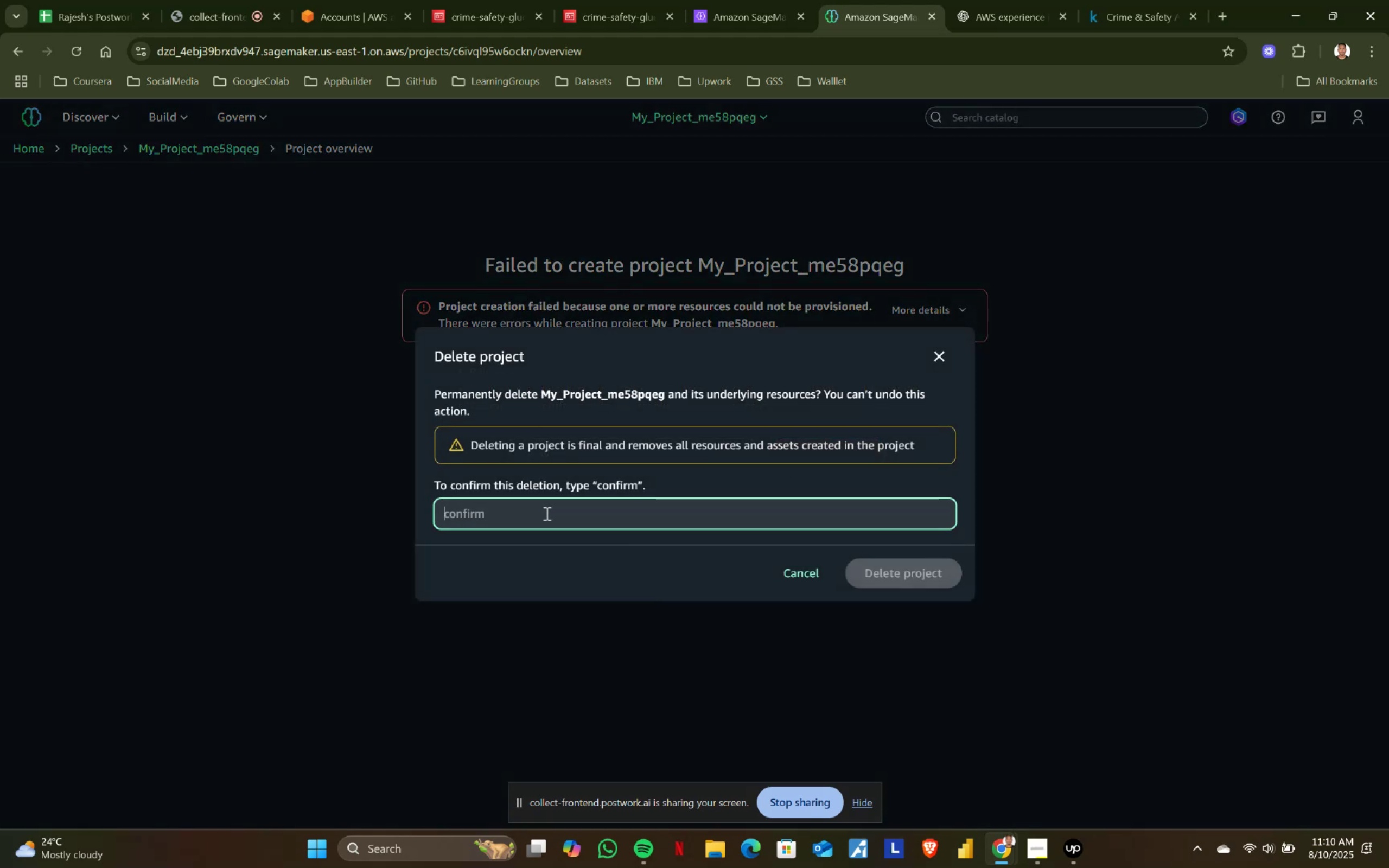 
type(confirm)
 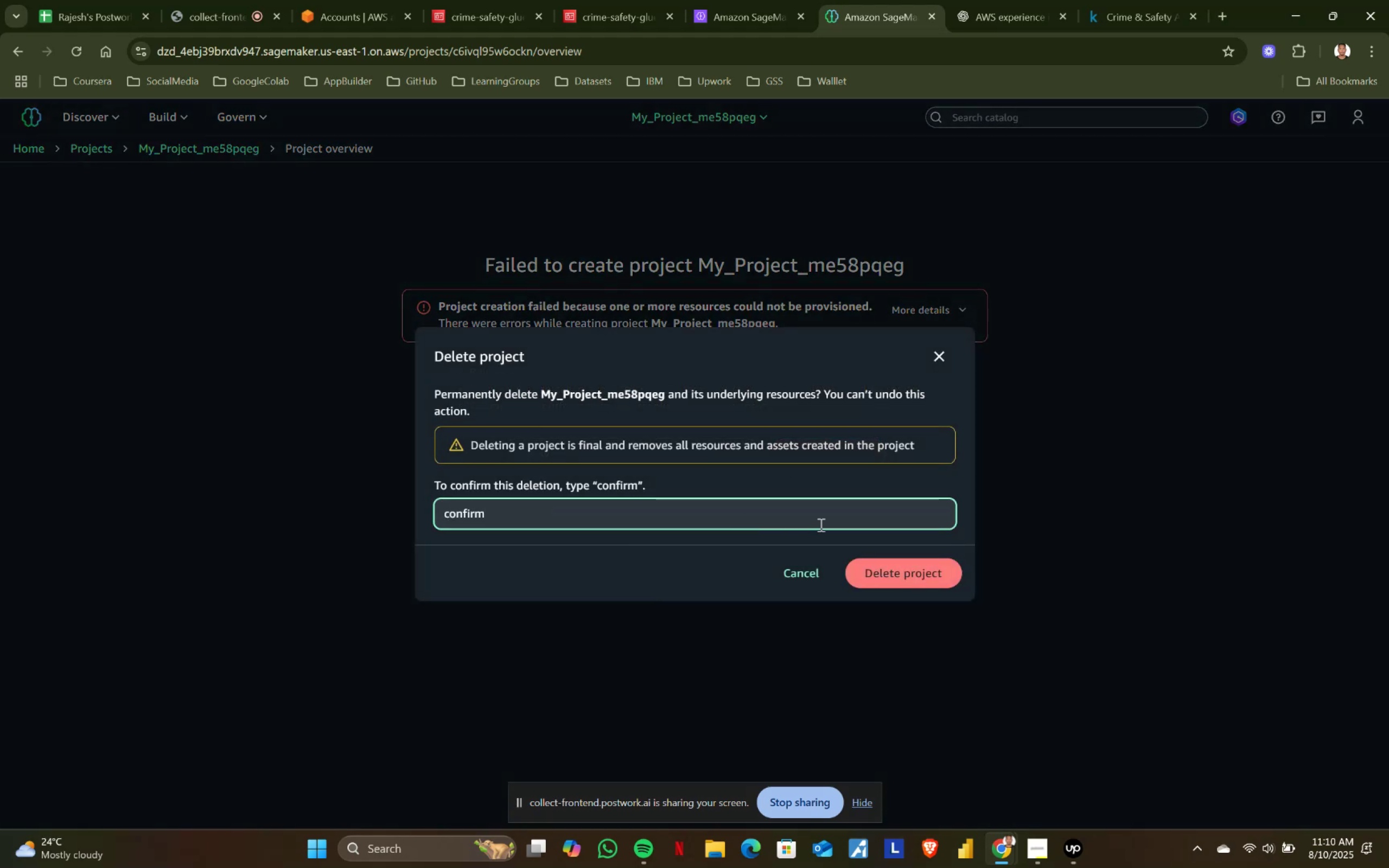 
left_click([889, 571])
 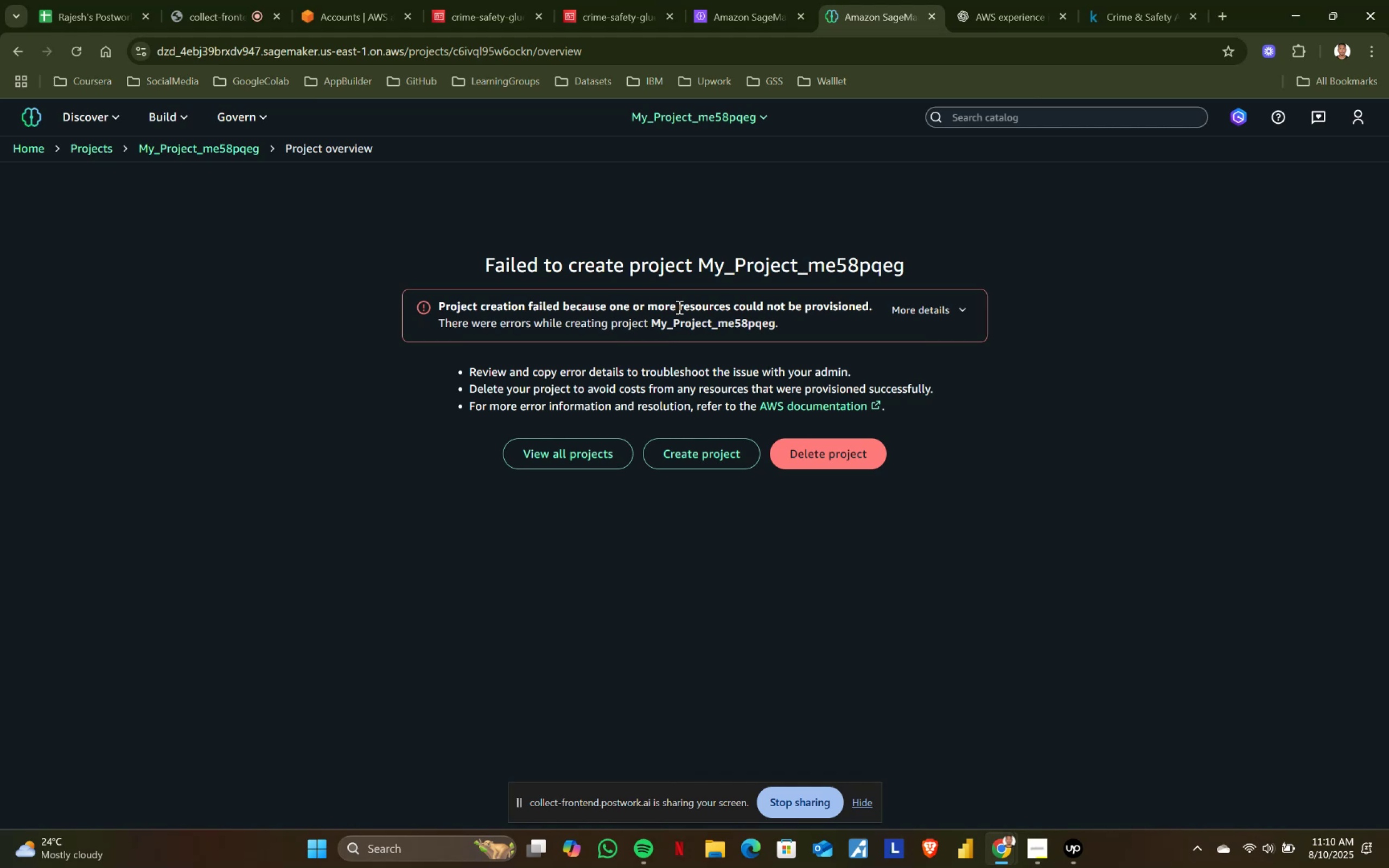 
wait(8.92)
 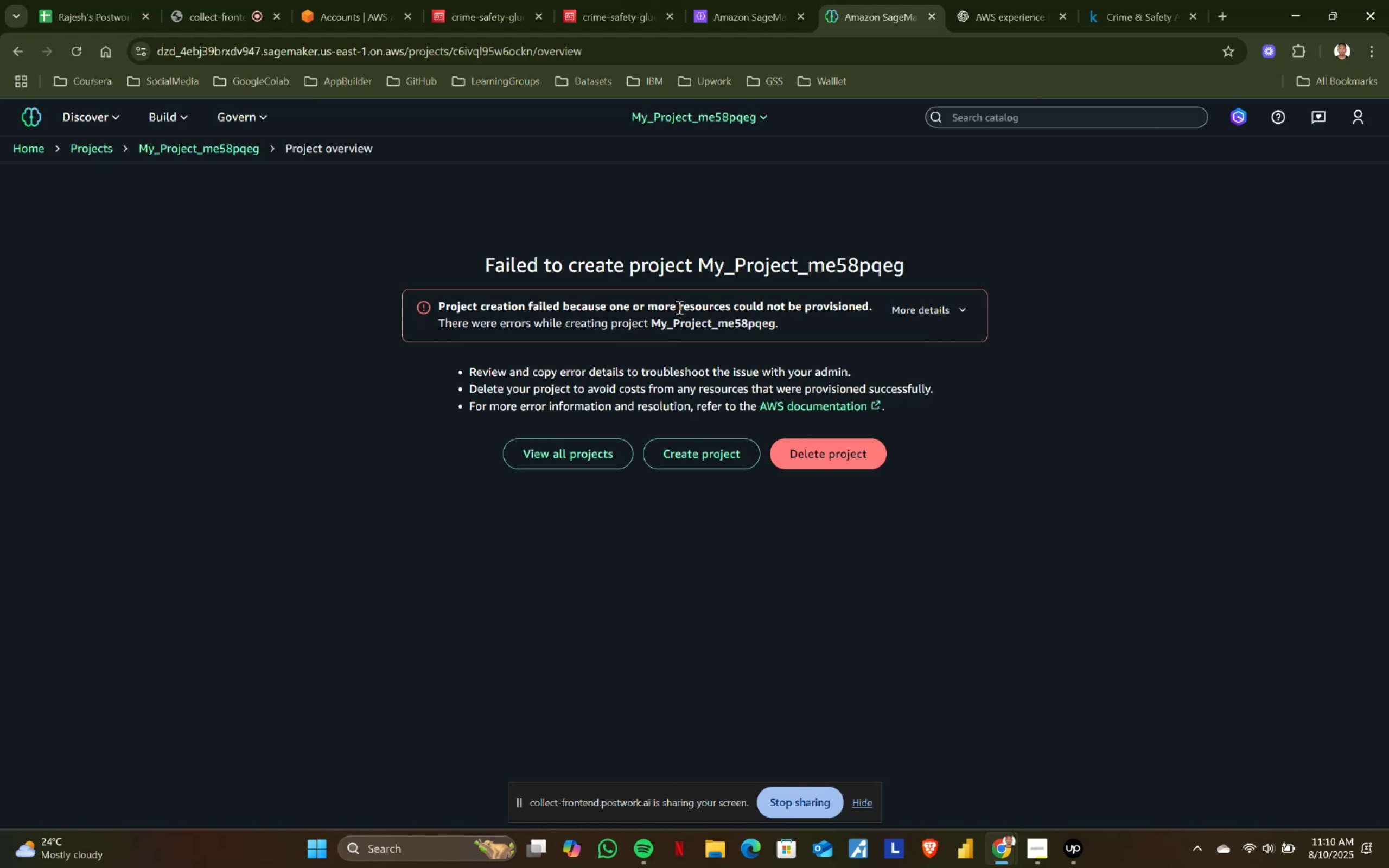 
left_click([102, 146])
 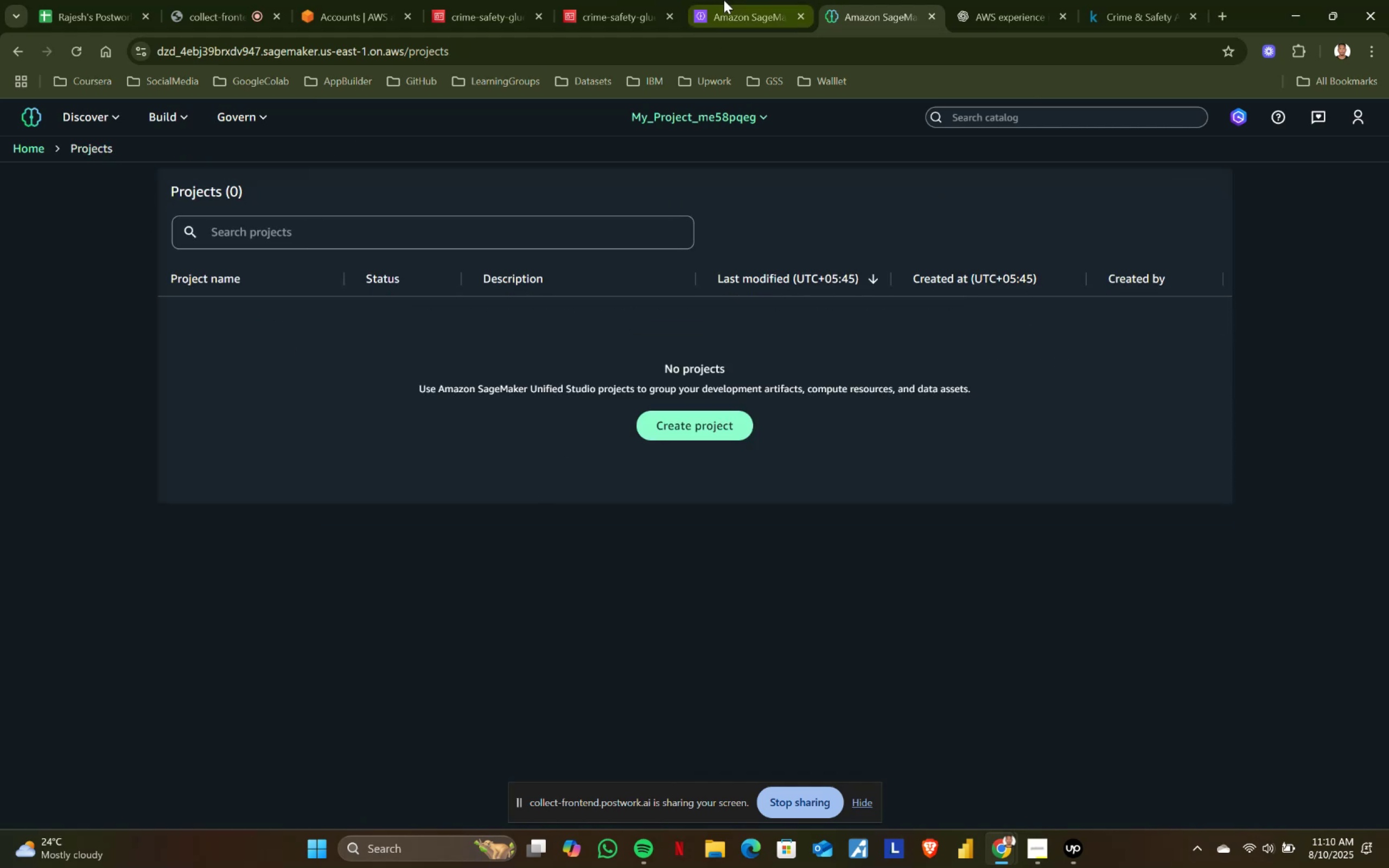 
scroll: coordinate [386, 437], scroll_direction: up, amount: 3.0
 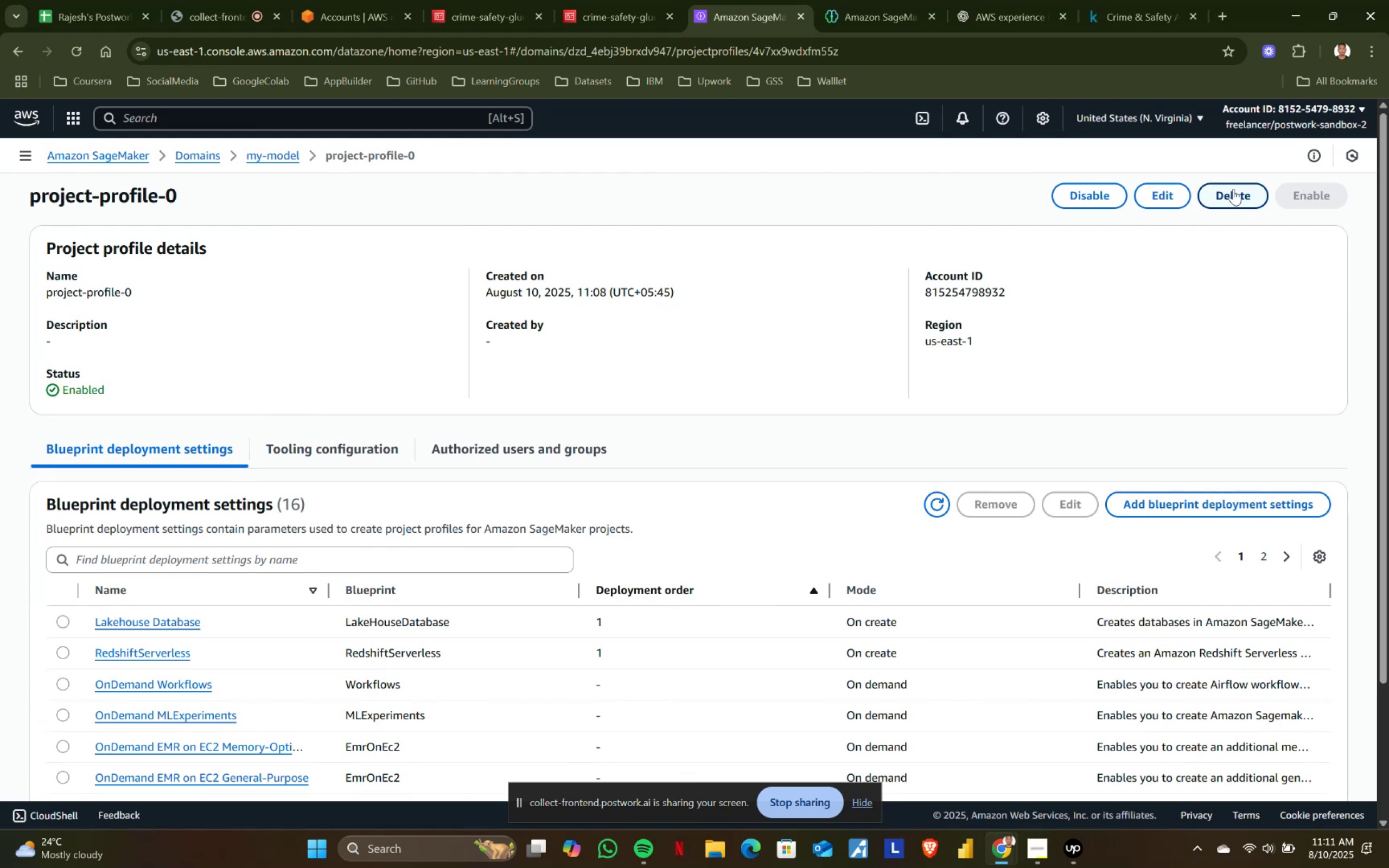 
left_click([1227, 194])
 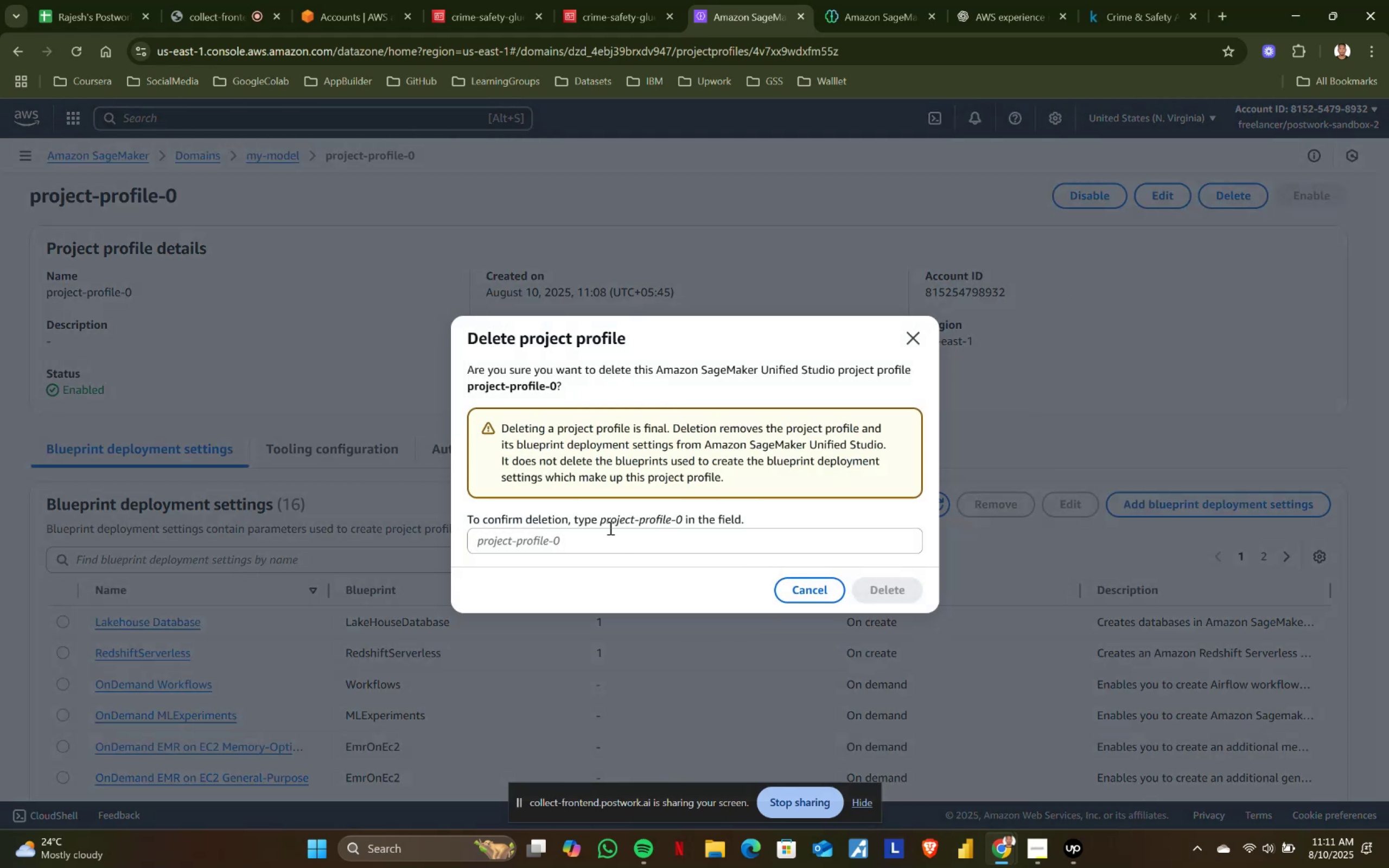 
left_click_drag(start_coordinate=[601, 523], to_coordinate=[680, 514])
 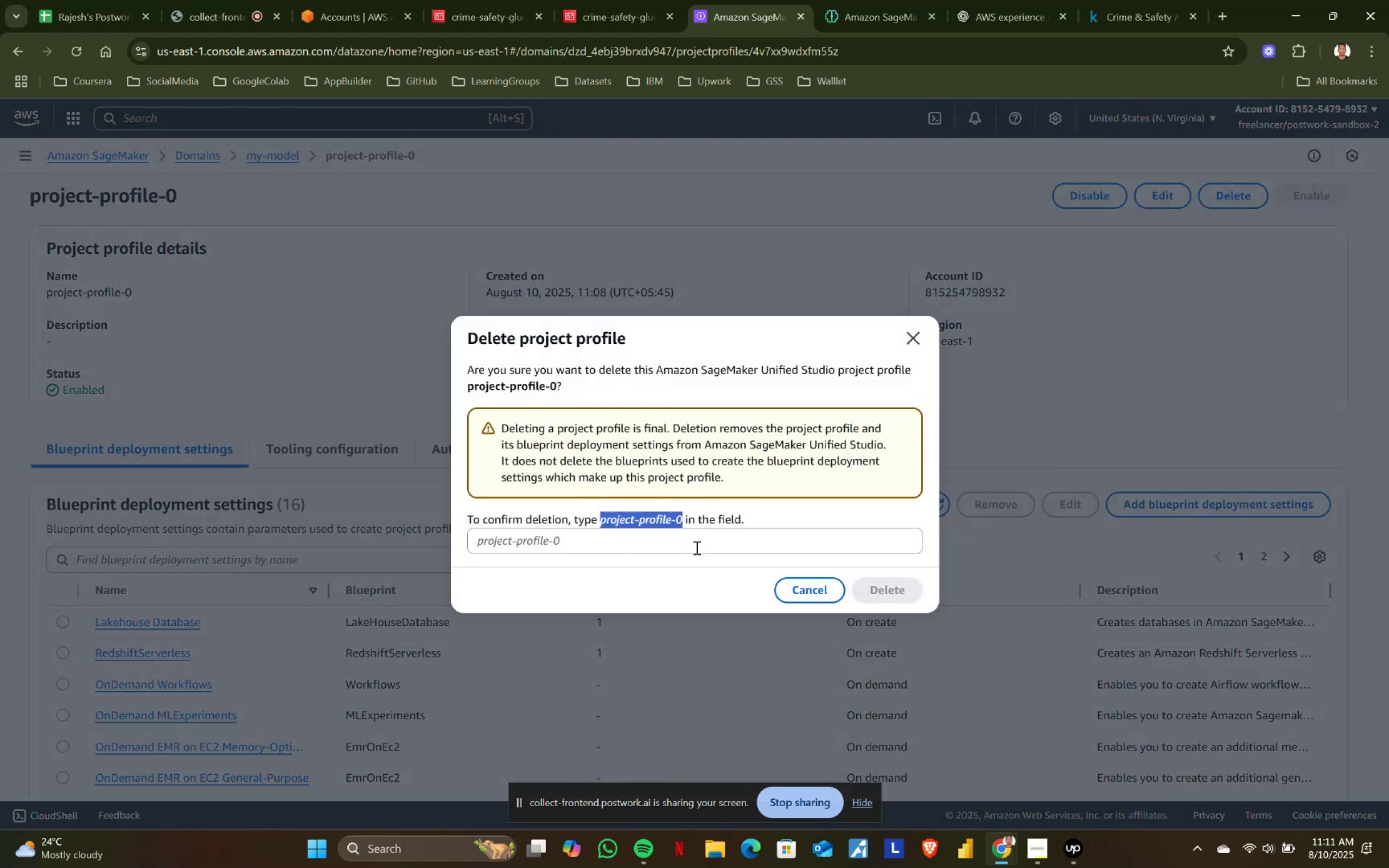 
key(Control+ControlLeft)
 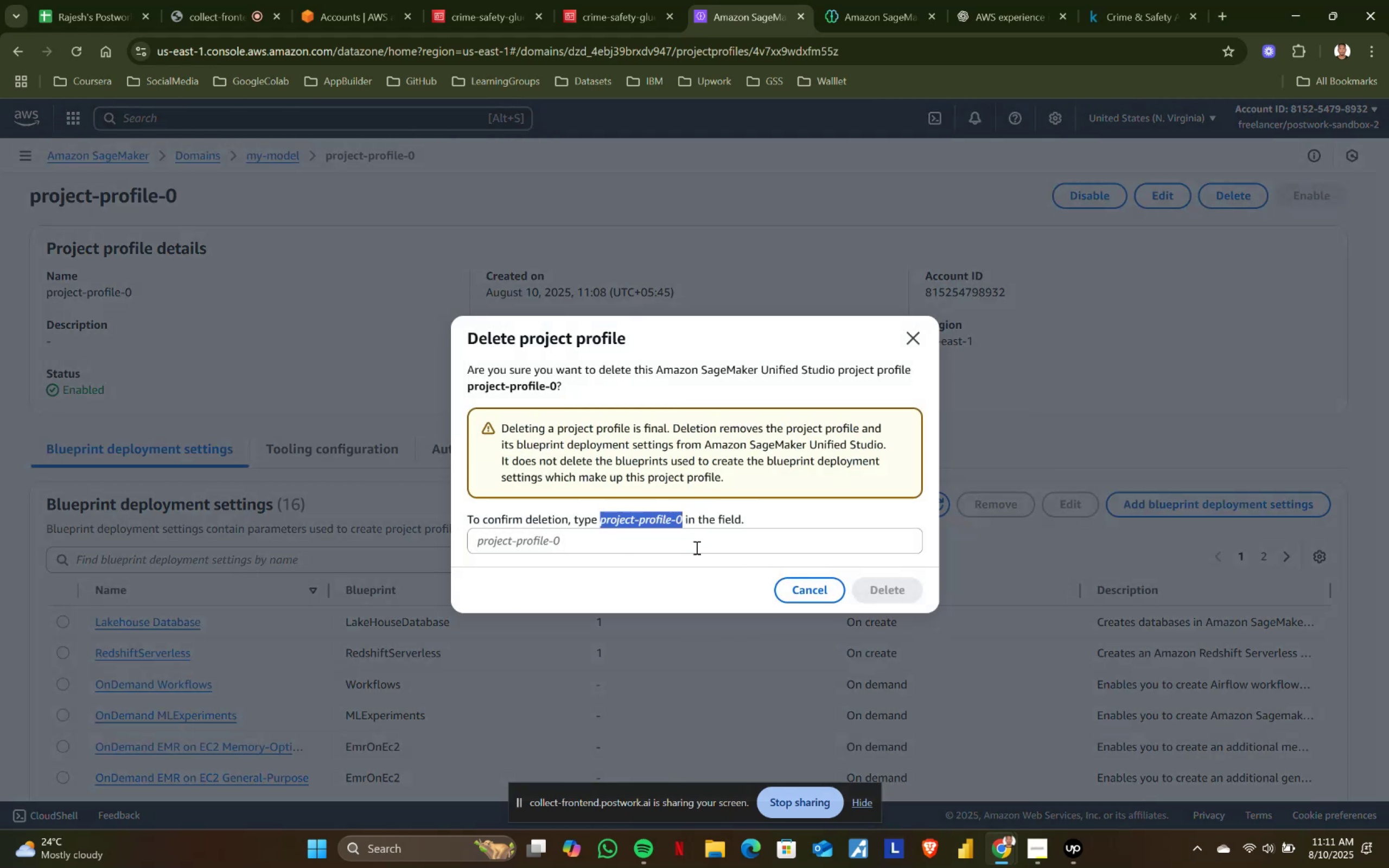 
key(Control+C)
 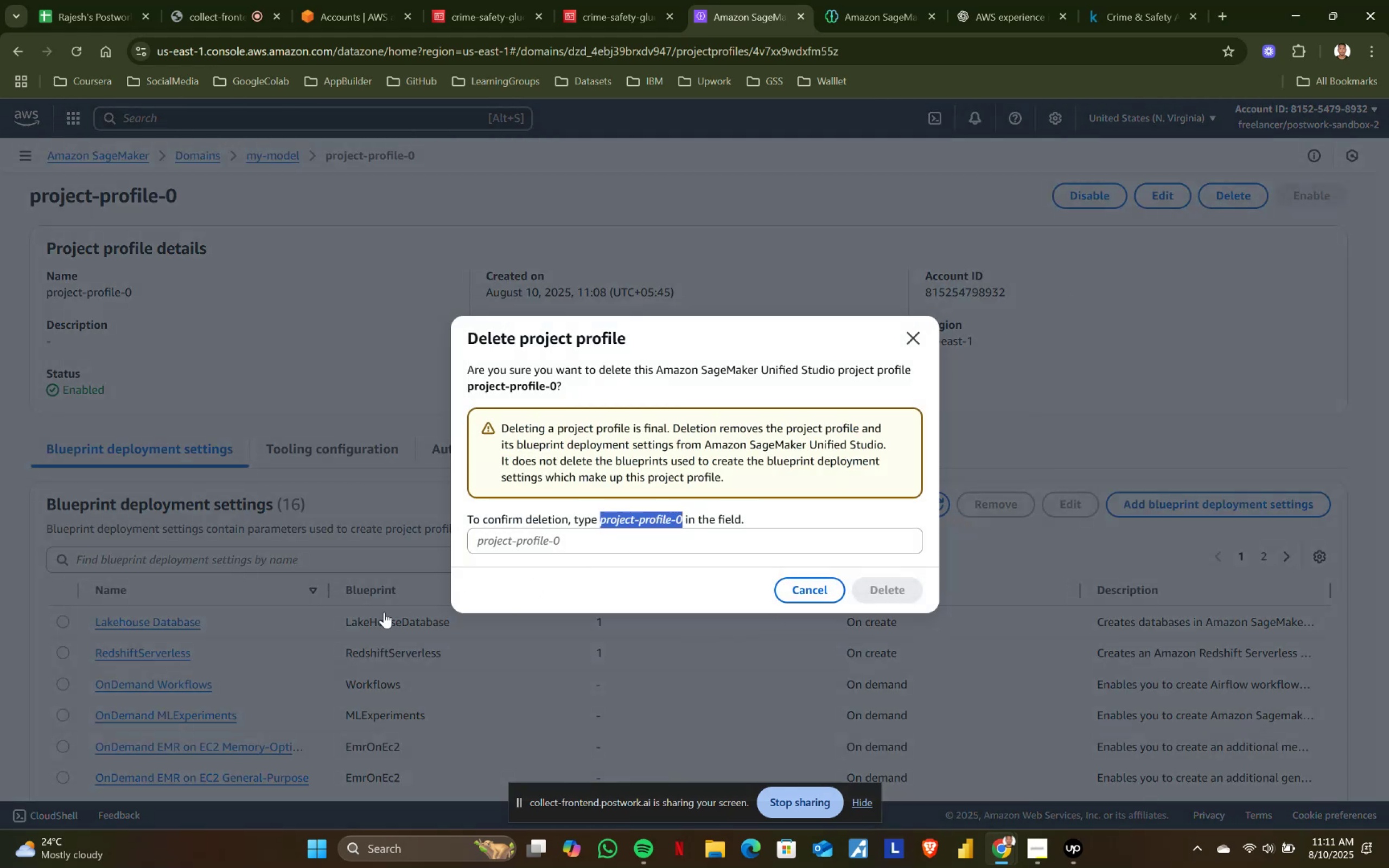 
wait(5.35)
 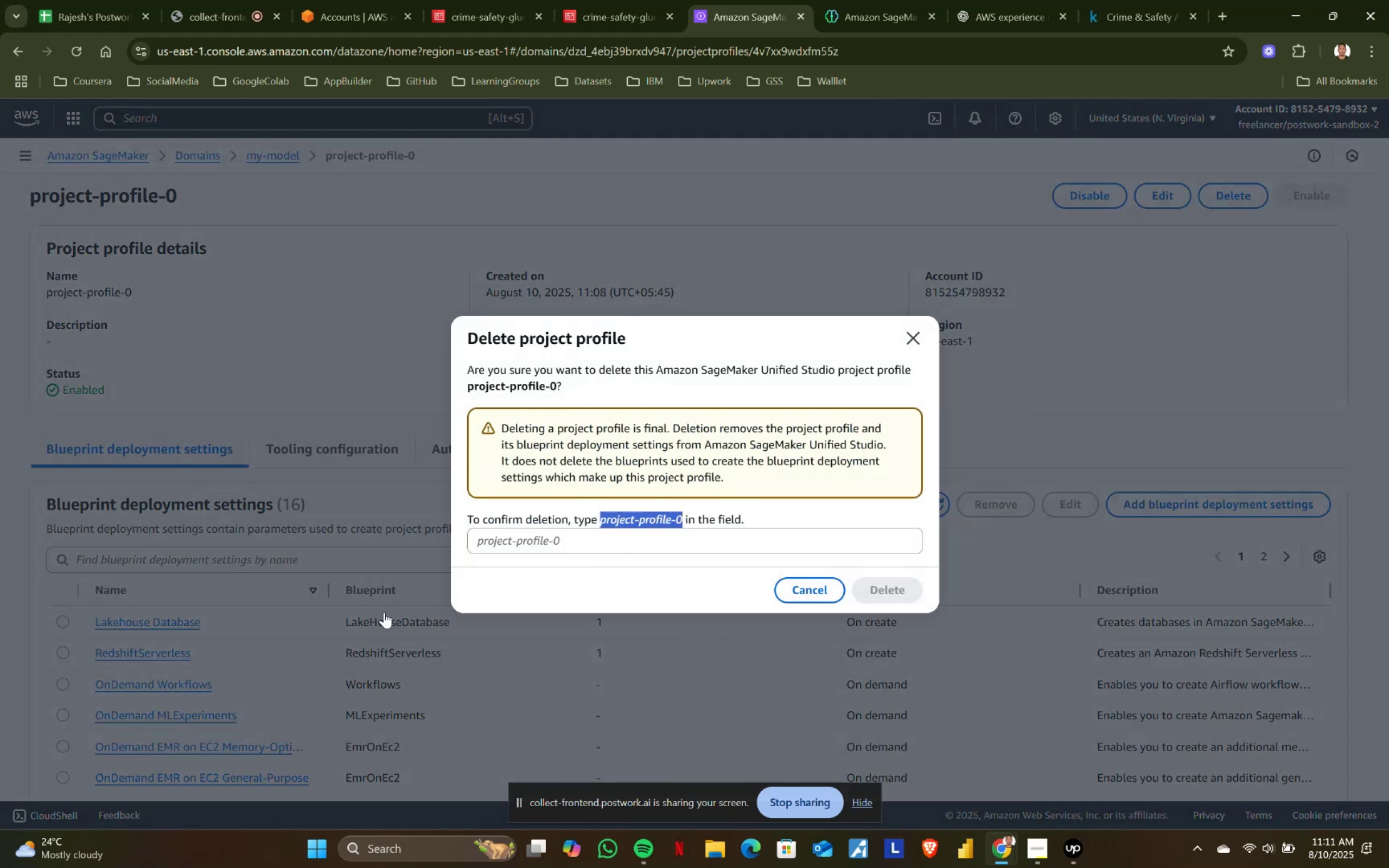 
left_click([553, 540])
 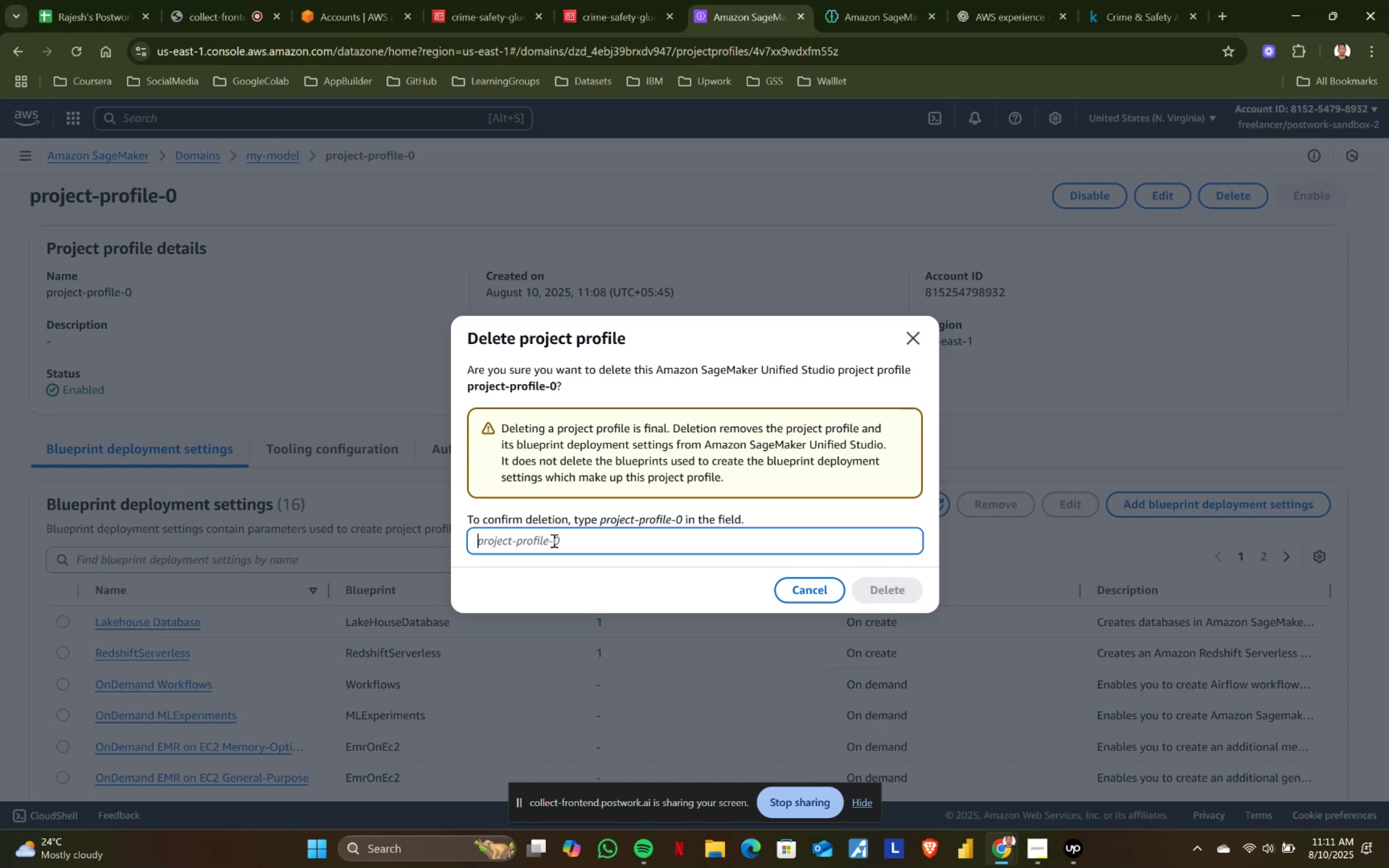 
key(Control+ControlLeft)
 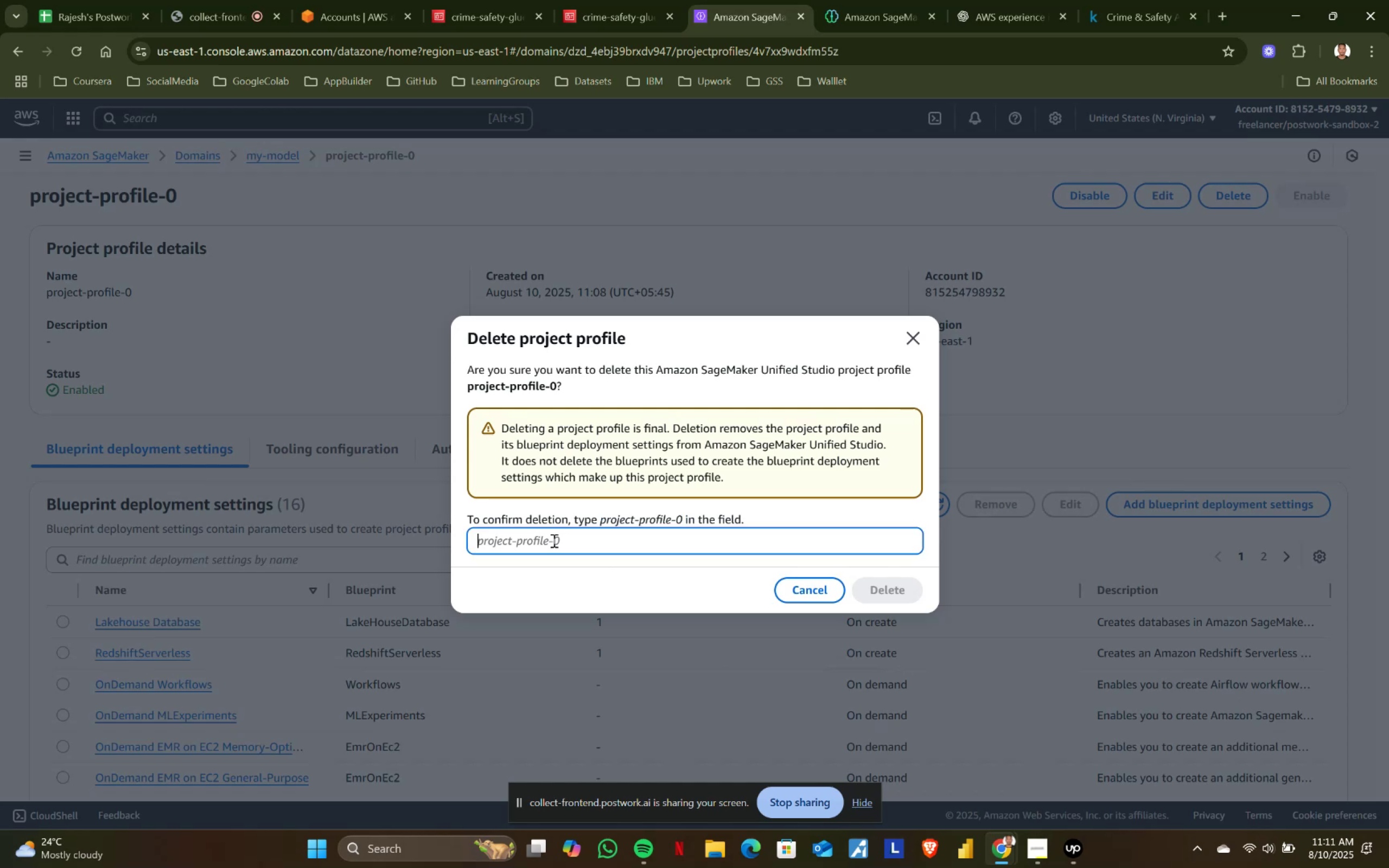 
key(Control+V)
 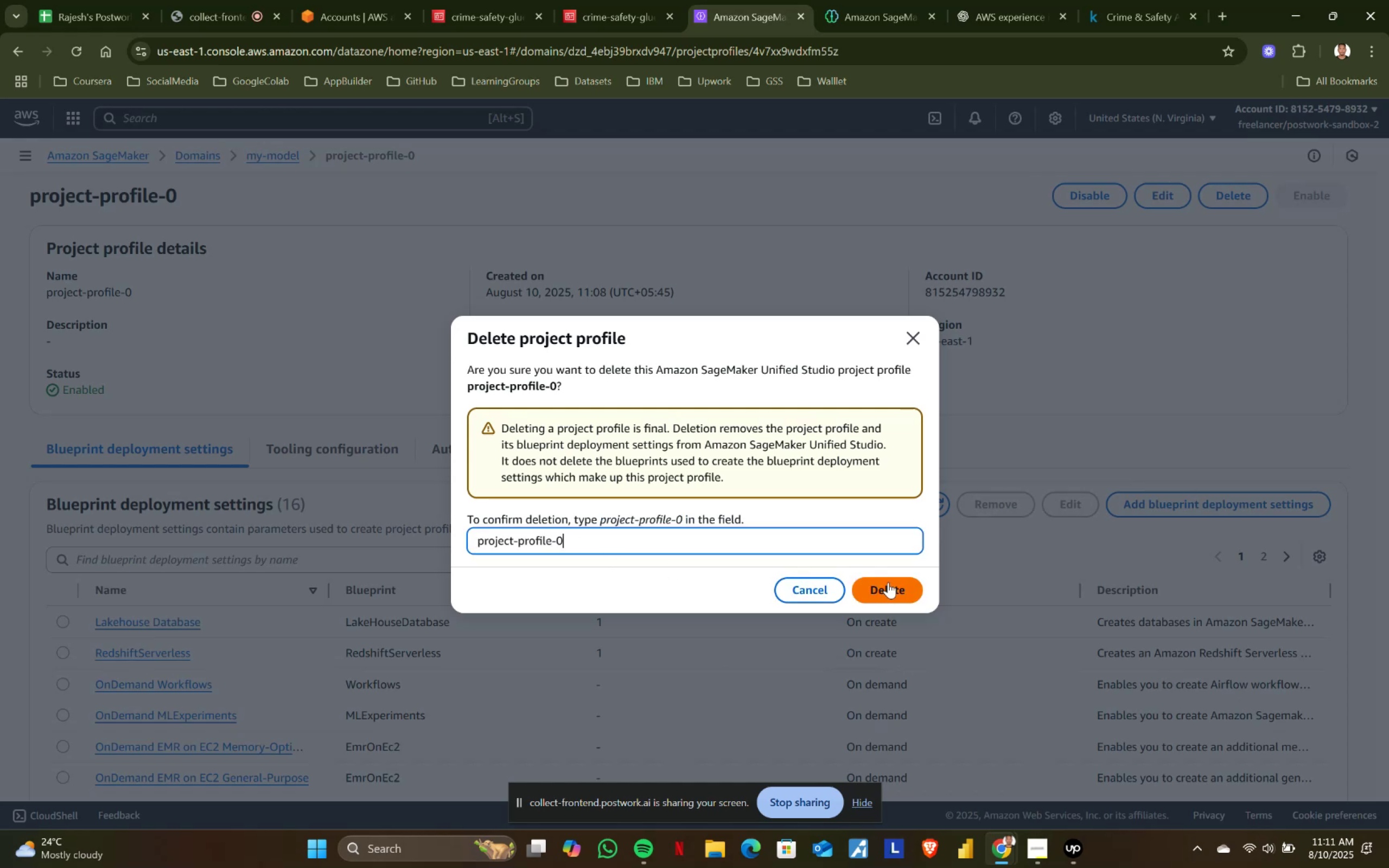 
left_click([889, 582])
 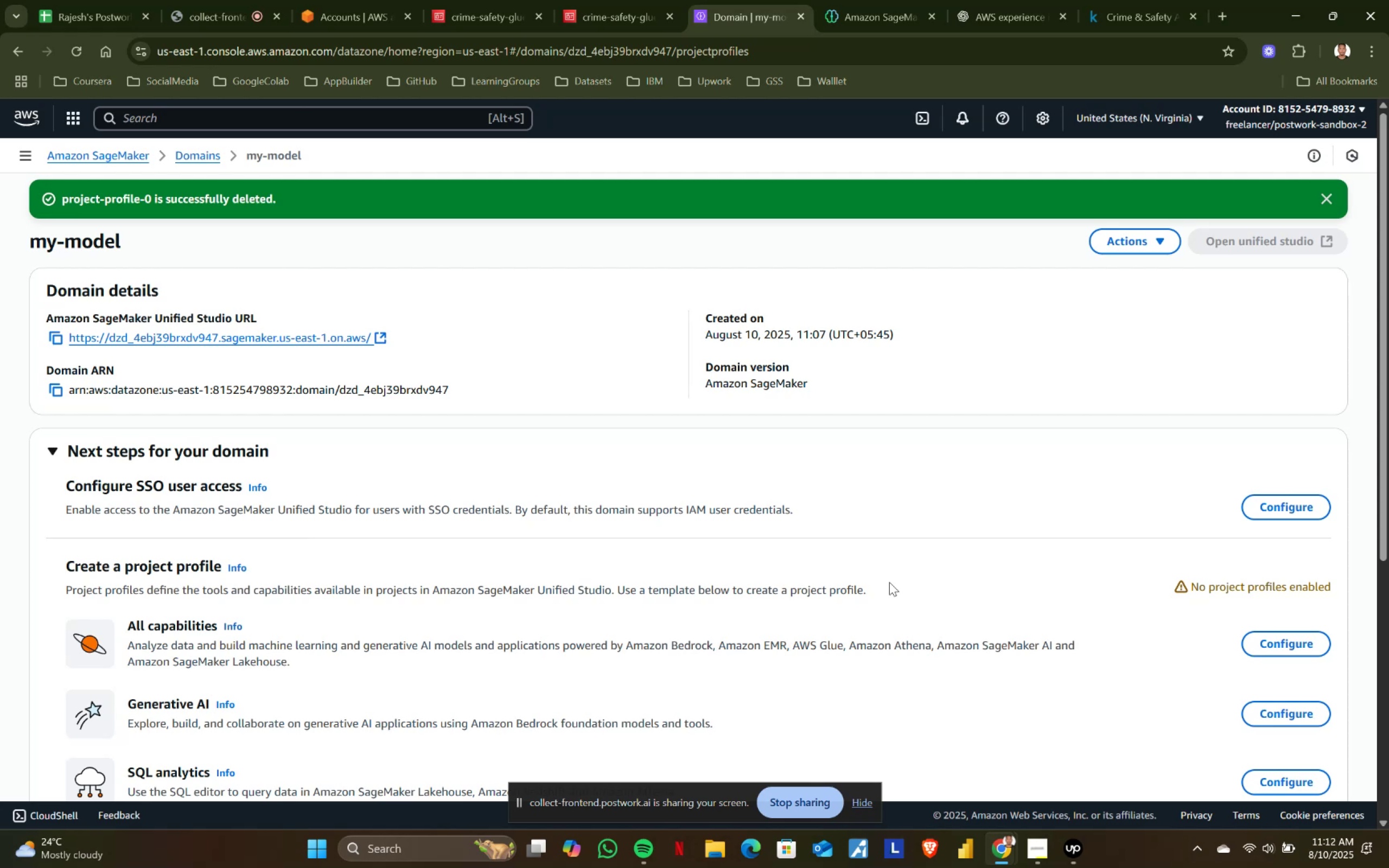 
wait(73.66)
 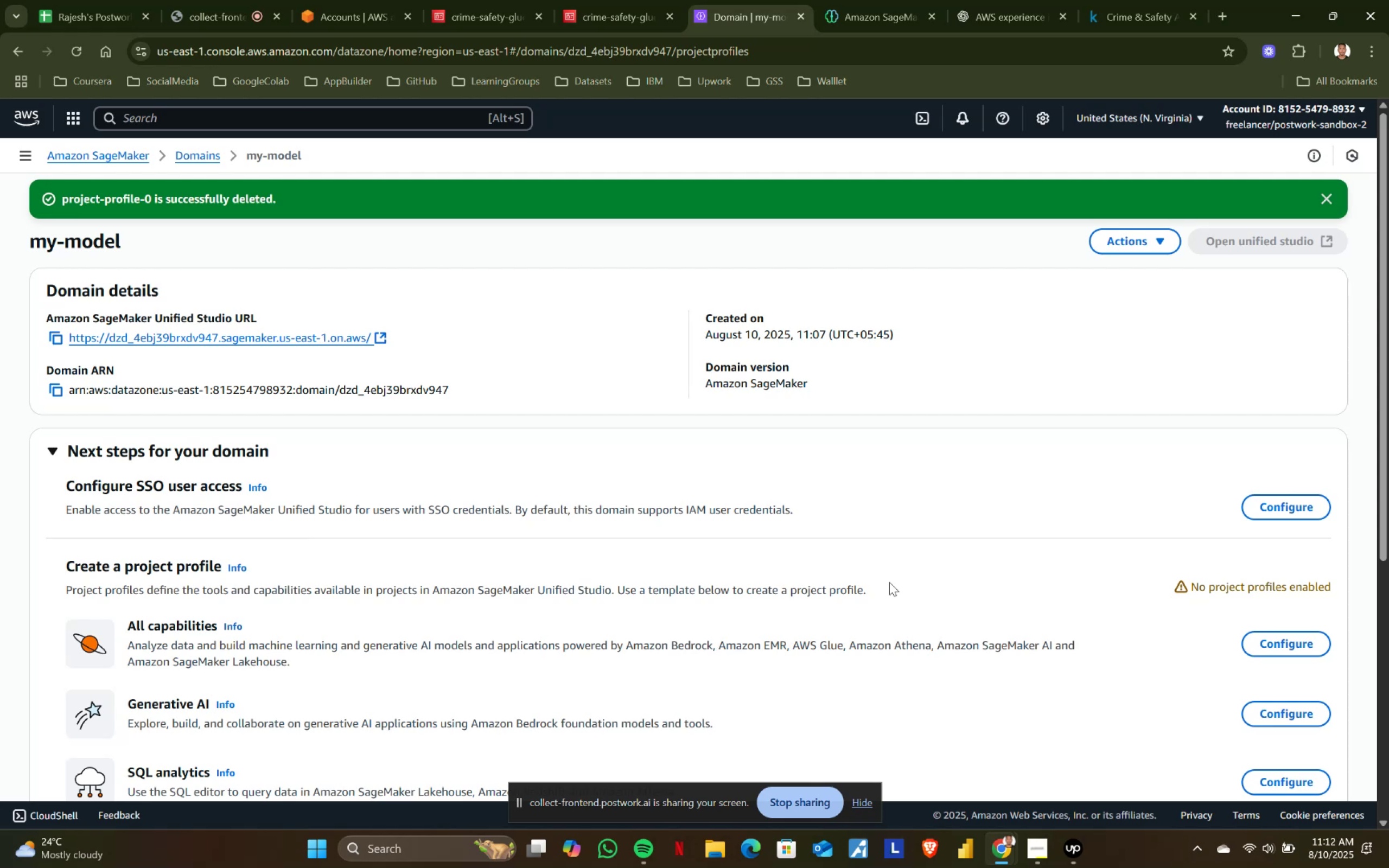 
left_click([1168, 231])
 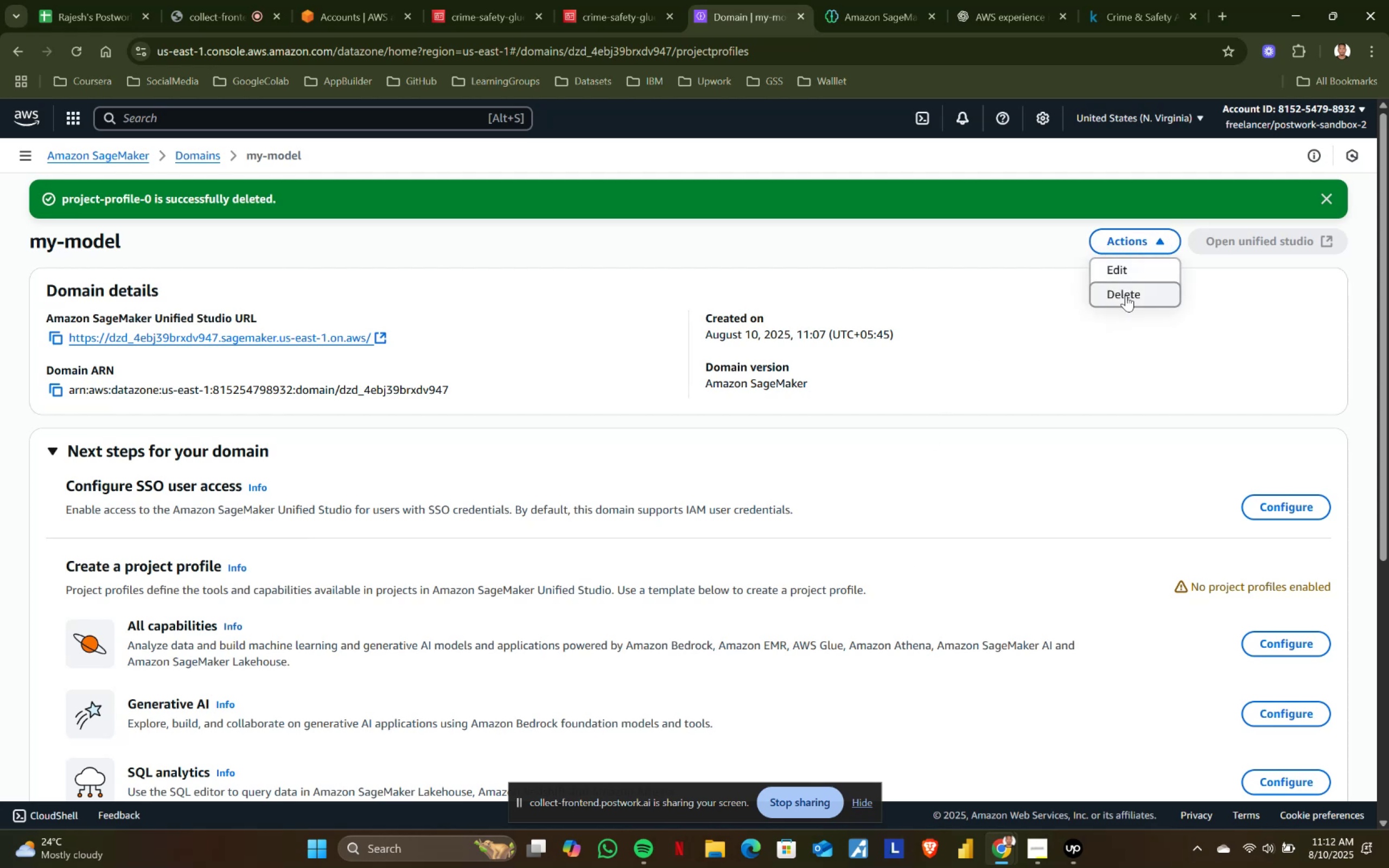 
left_click([1126, 295])
 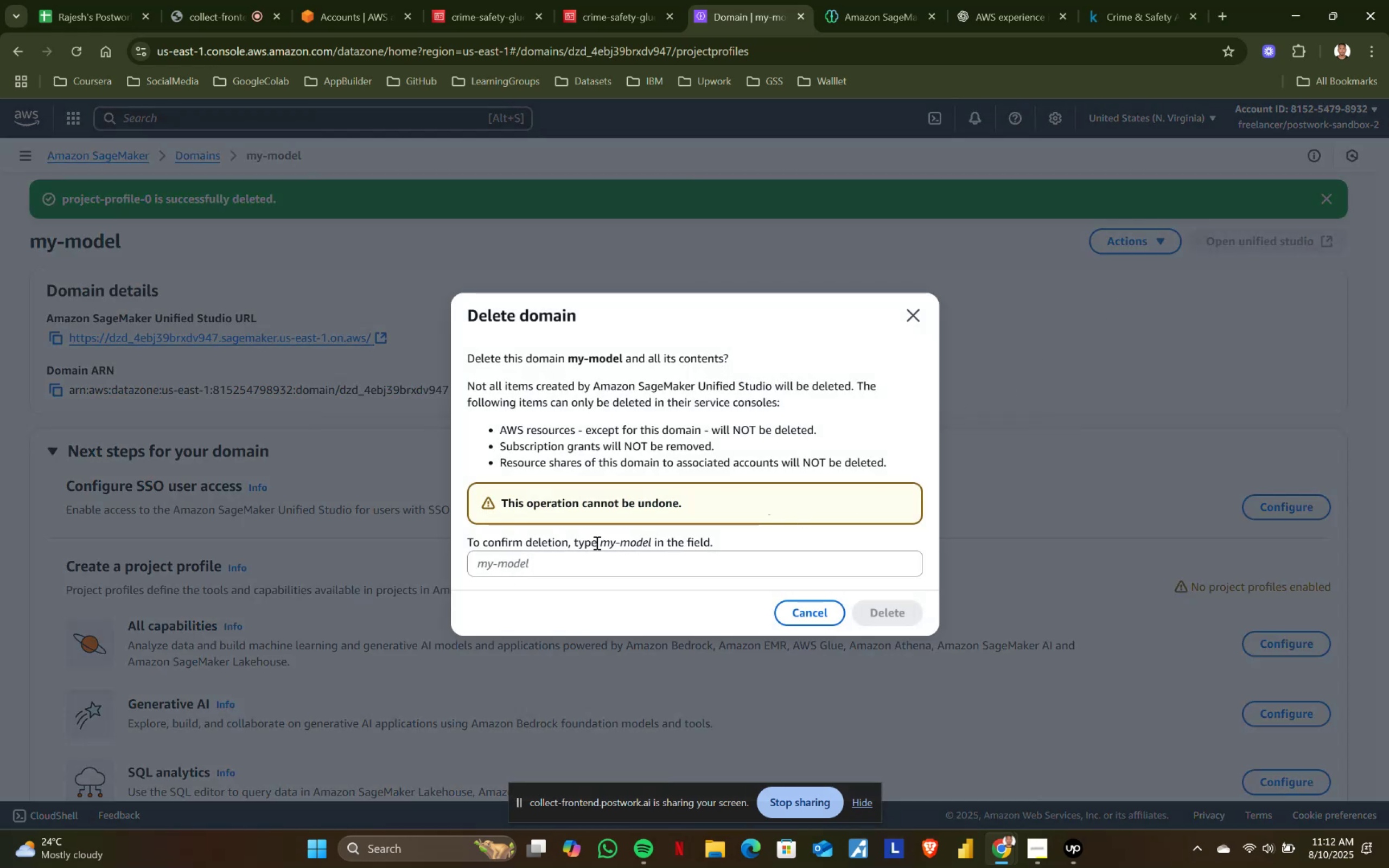 
left_click_drag(start_coordinate=[600, 542], to_coordinate=[652, 541])
 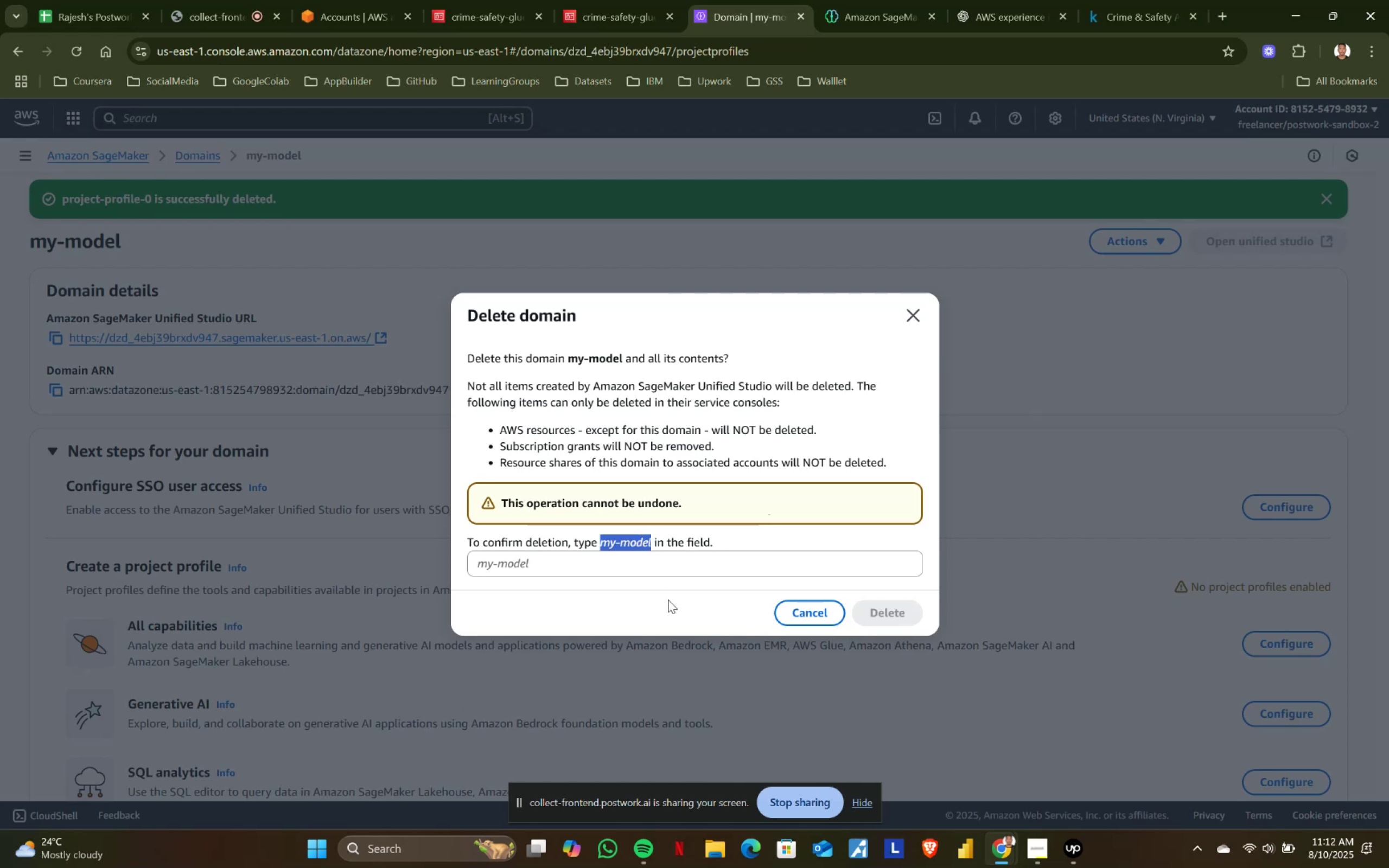 
key(Control+ControlLeft)
 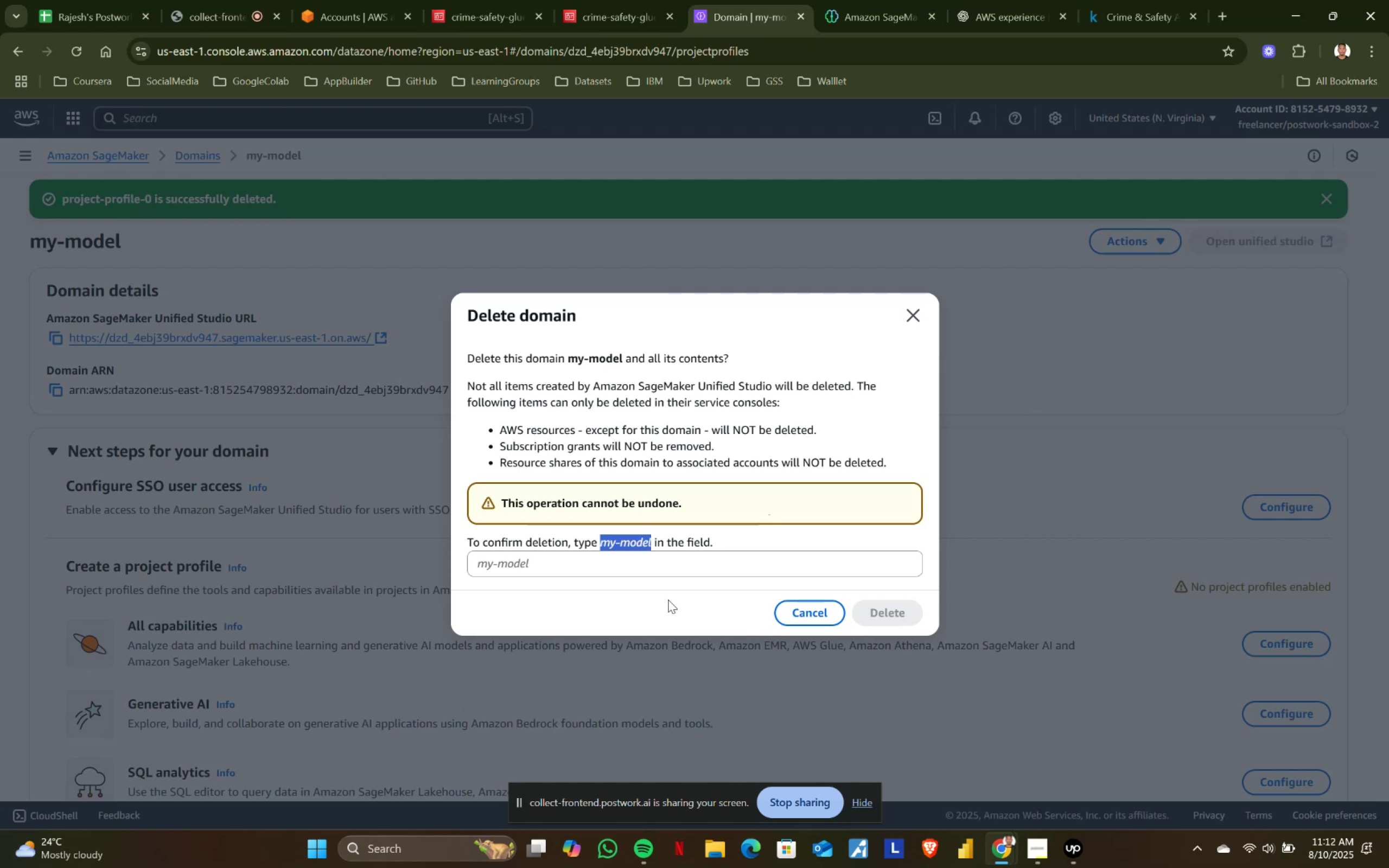 
key(Control+C)
 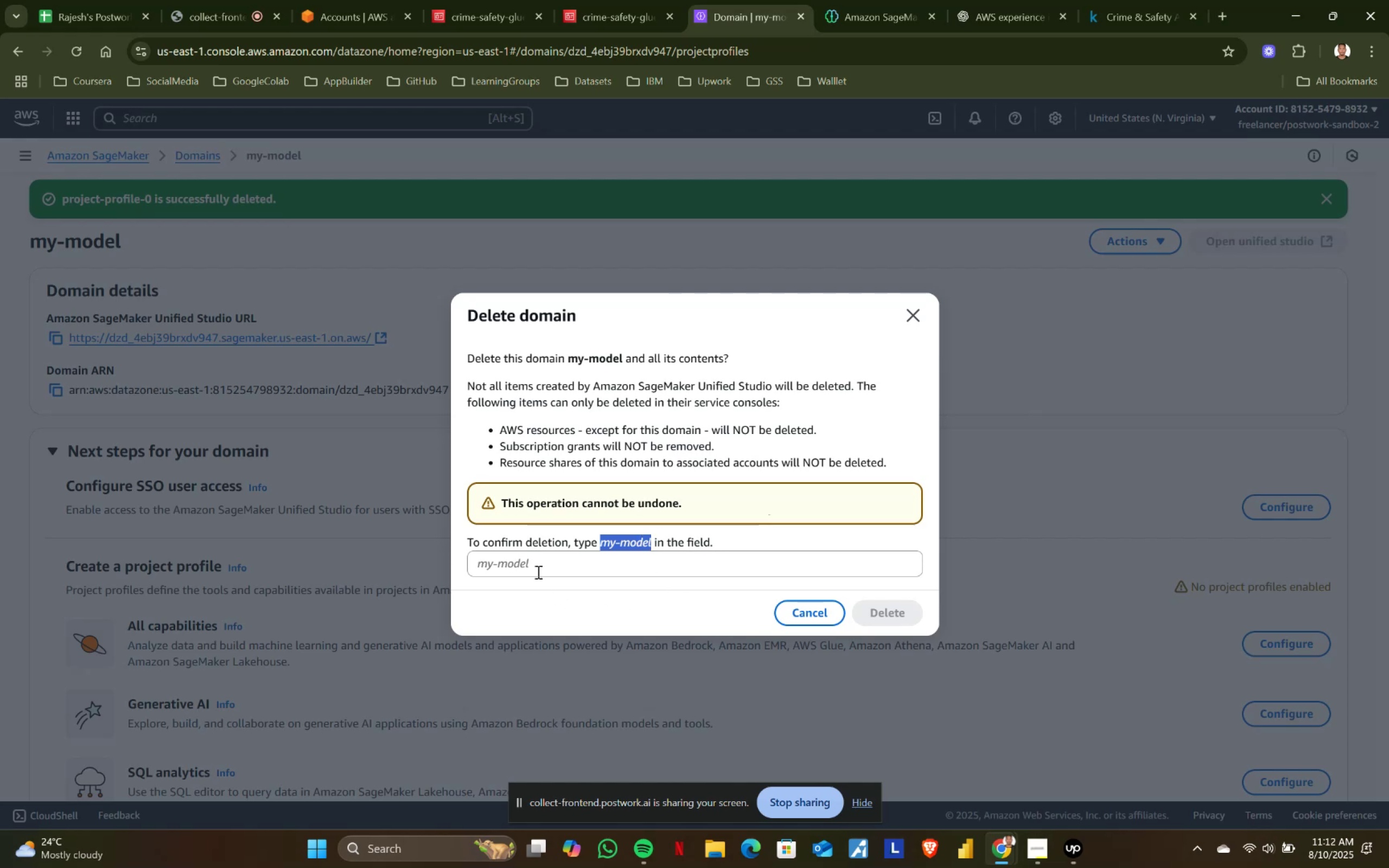 
left_click([541, 560])
 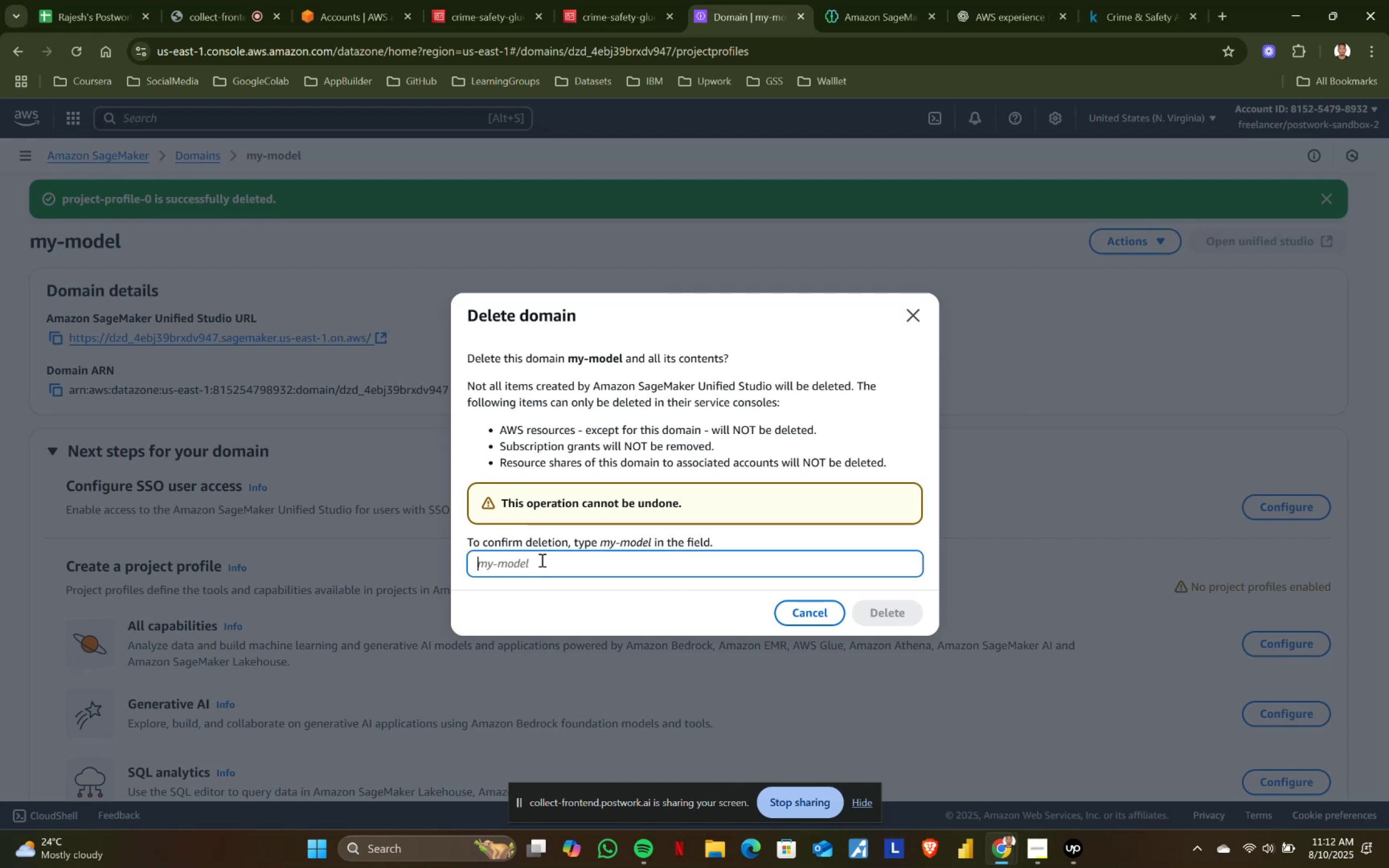 
key(Control+ControlLeft)
 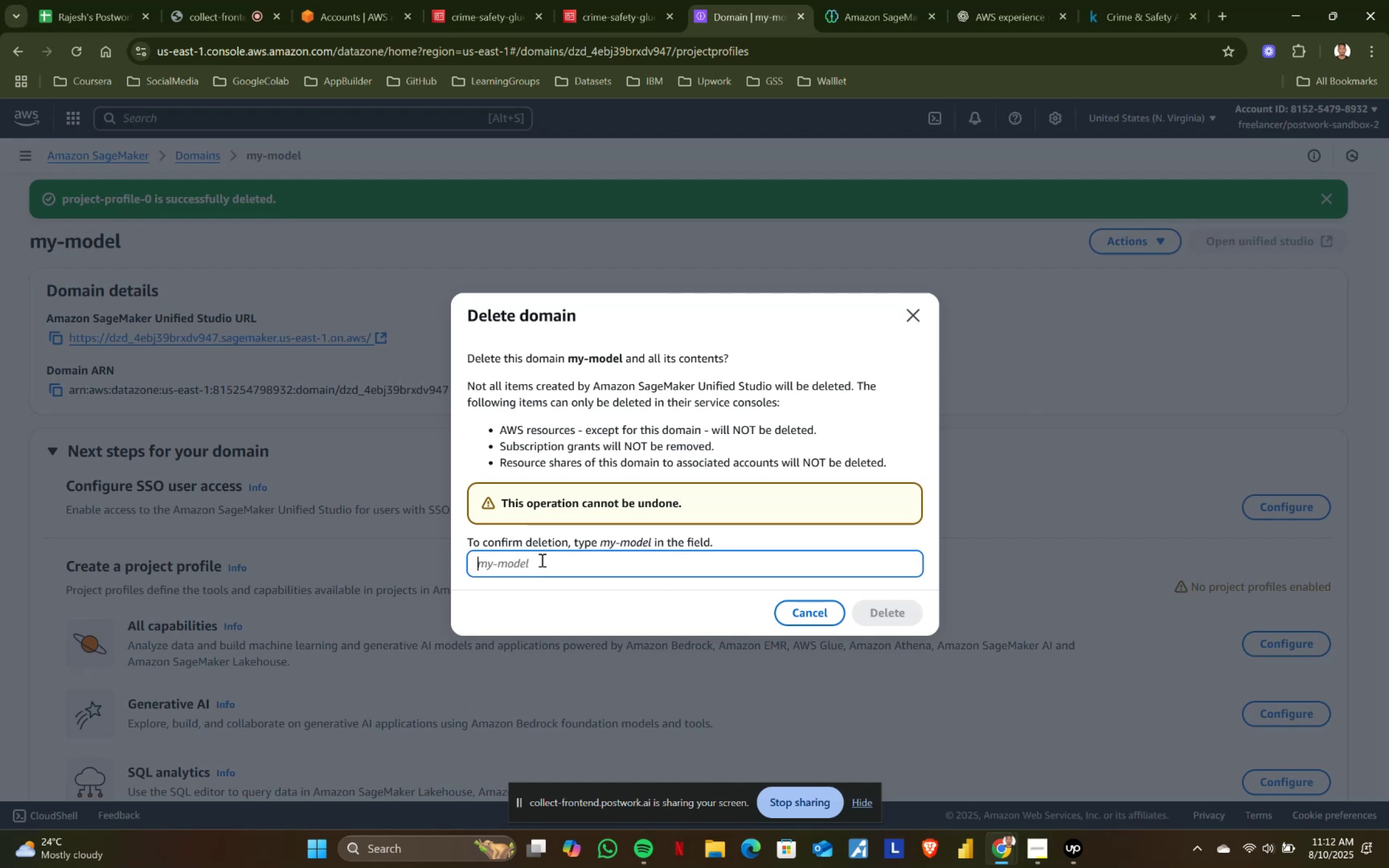 
key(Control+V)
 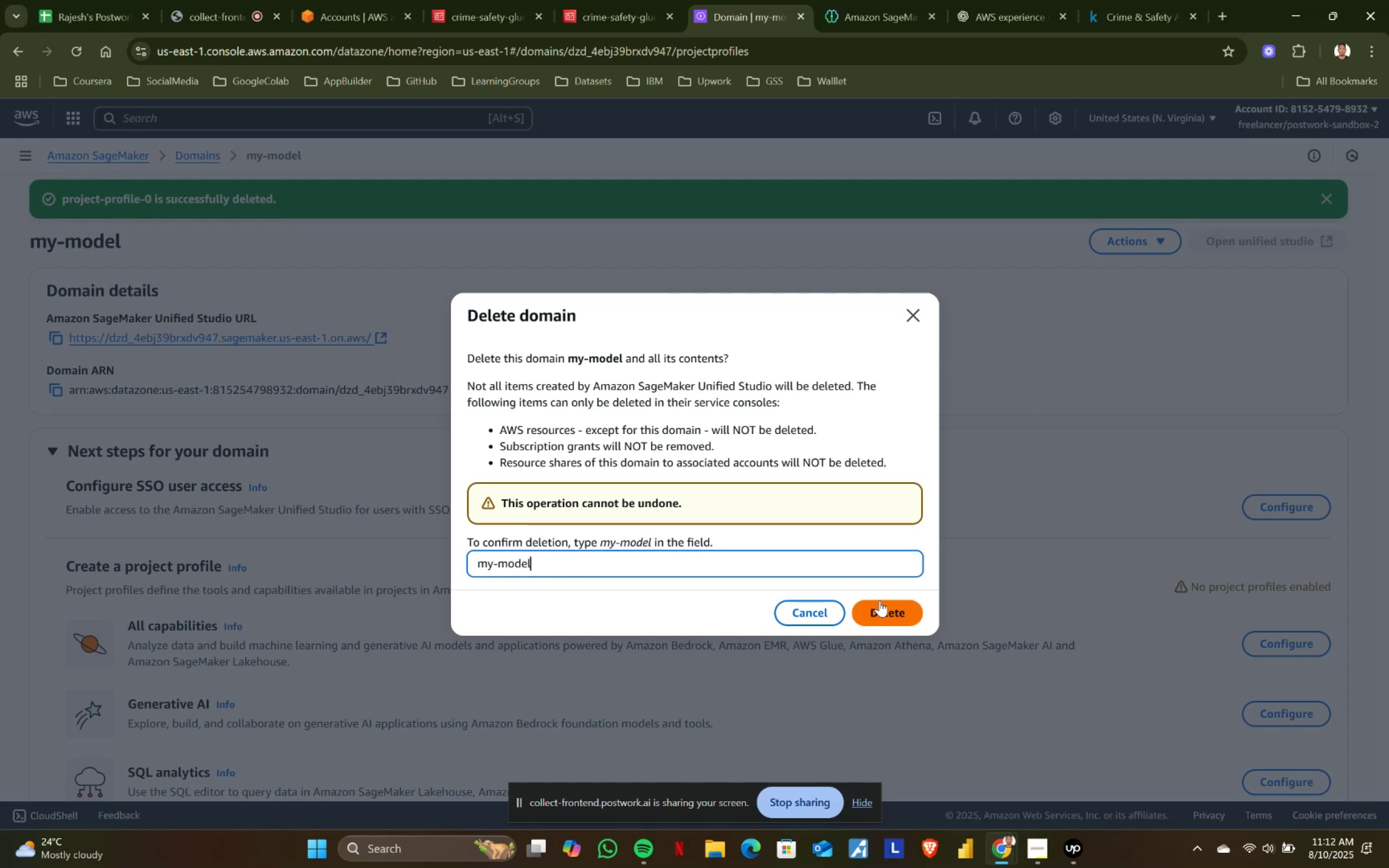 
left_click([887, 611])
 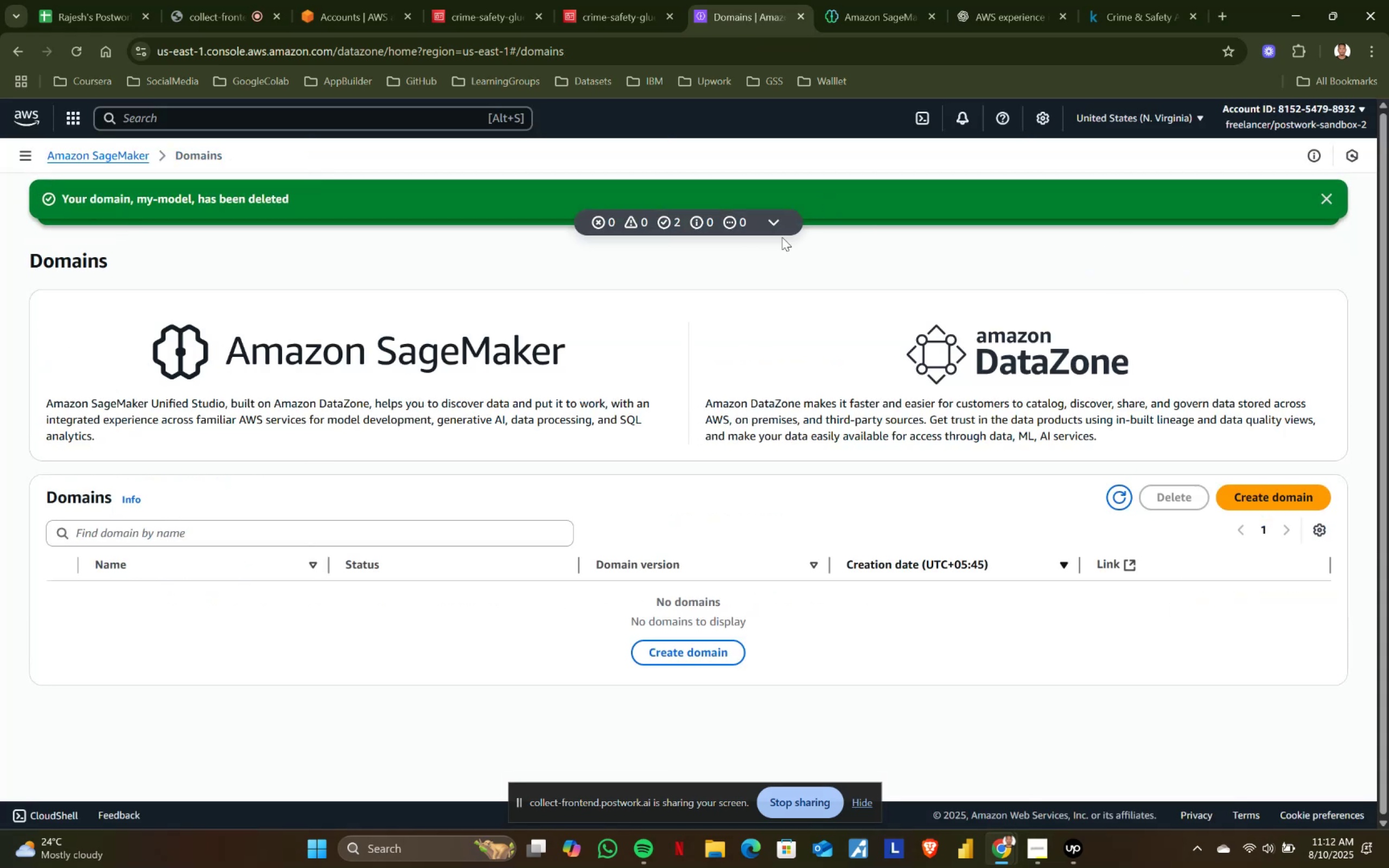 
left_click([909, 0])
 